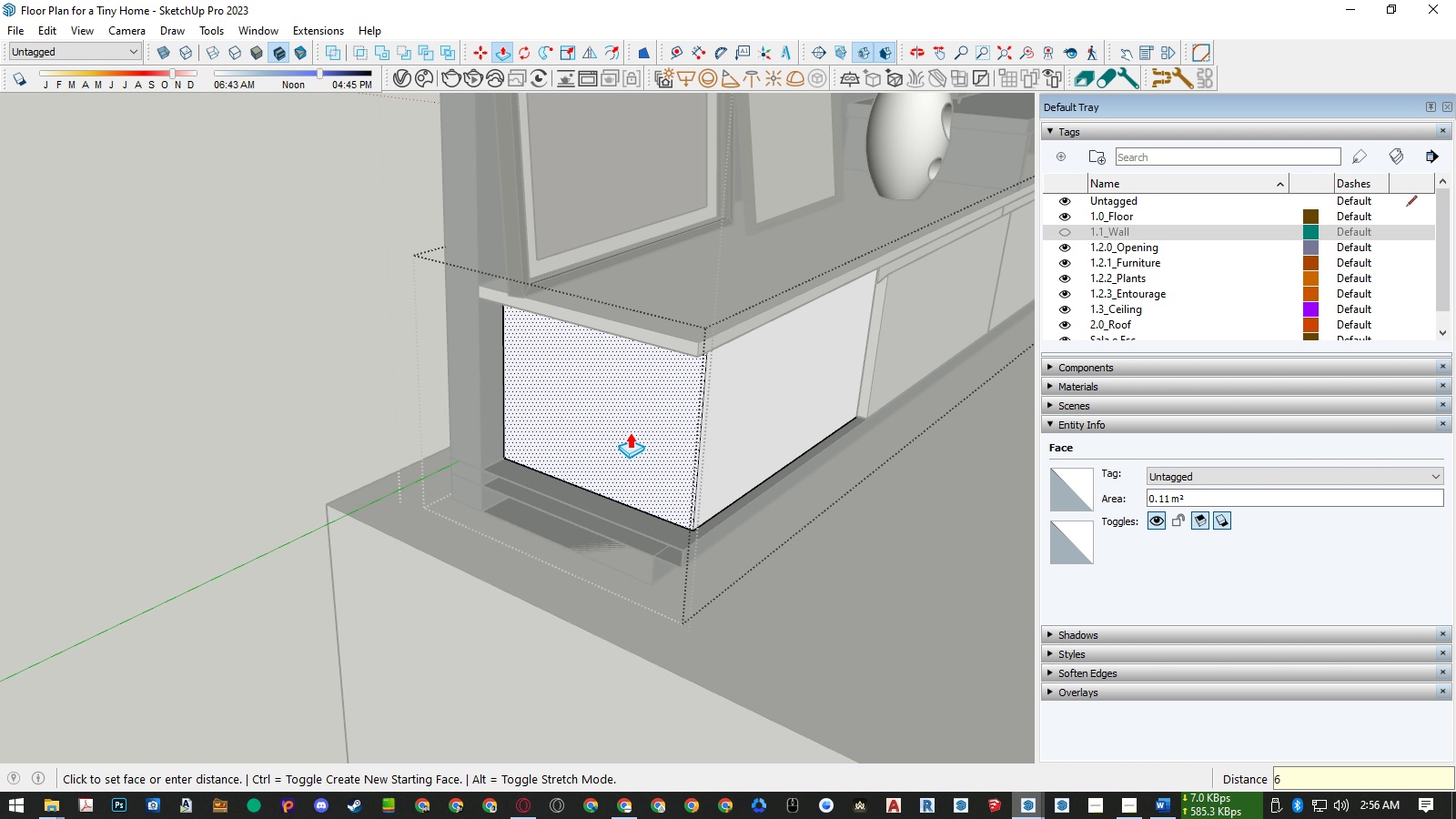 
key(Numpad1)
 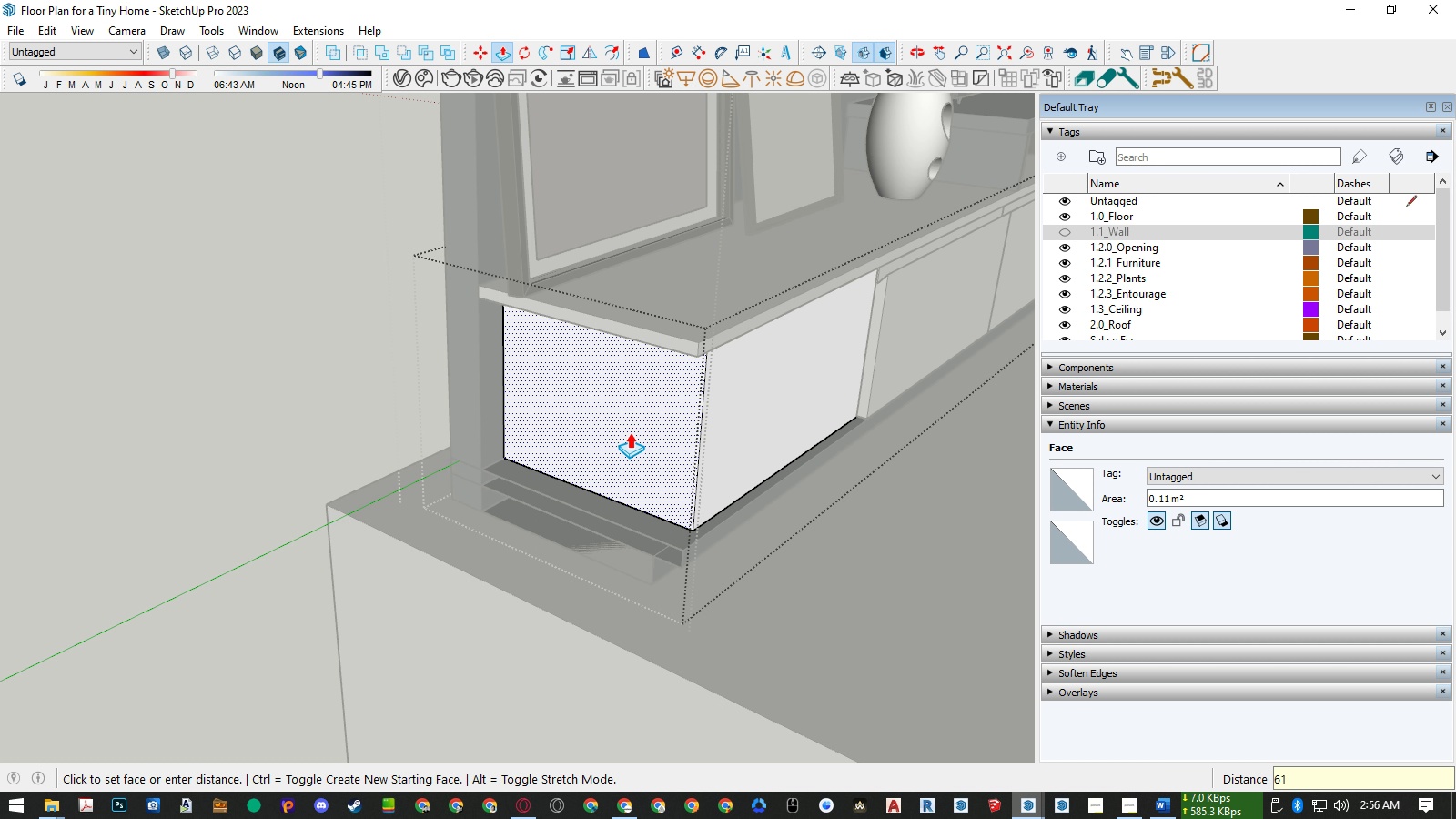 
key(Numpad7)
 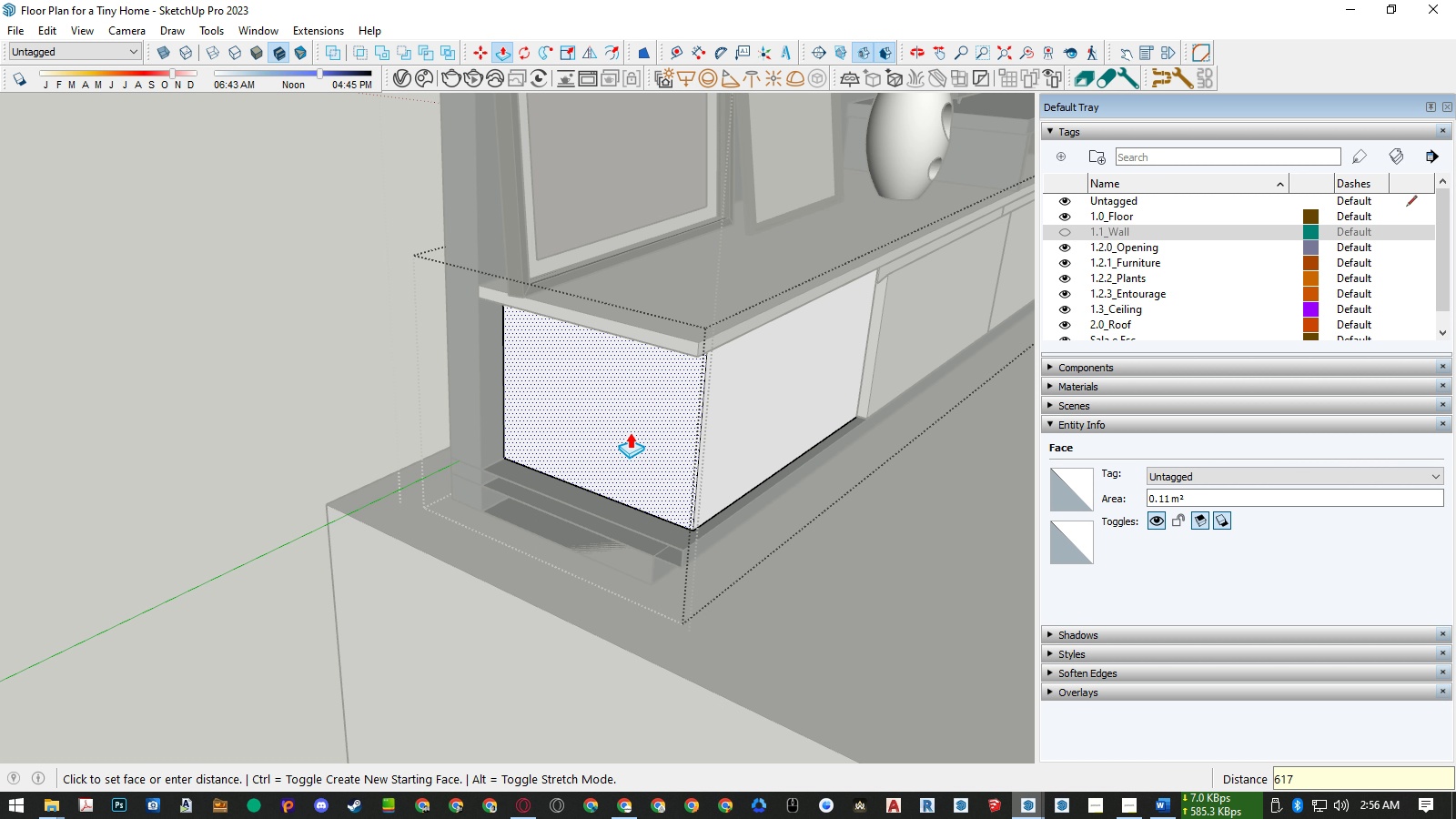 
key(NumpadEnter)
 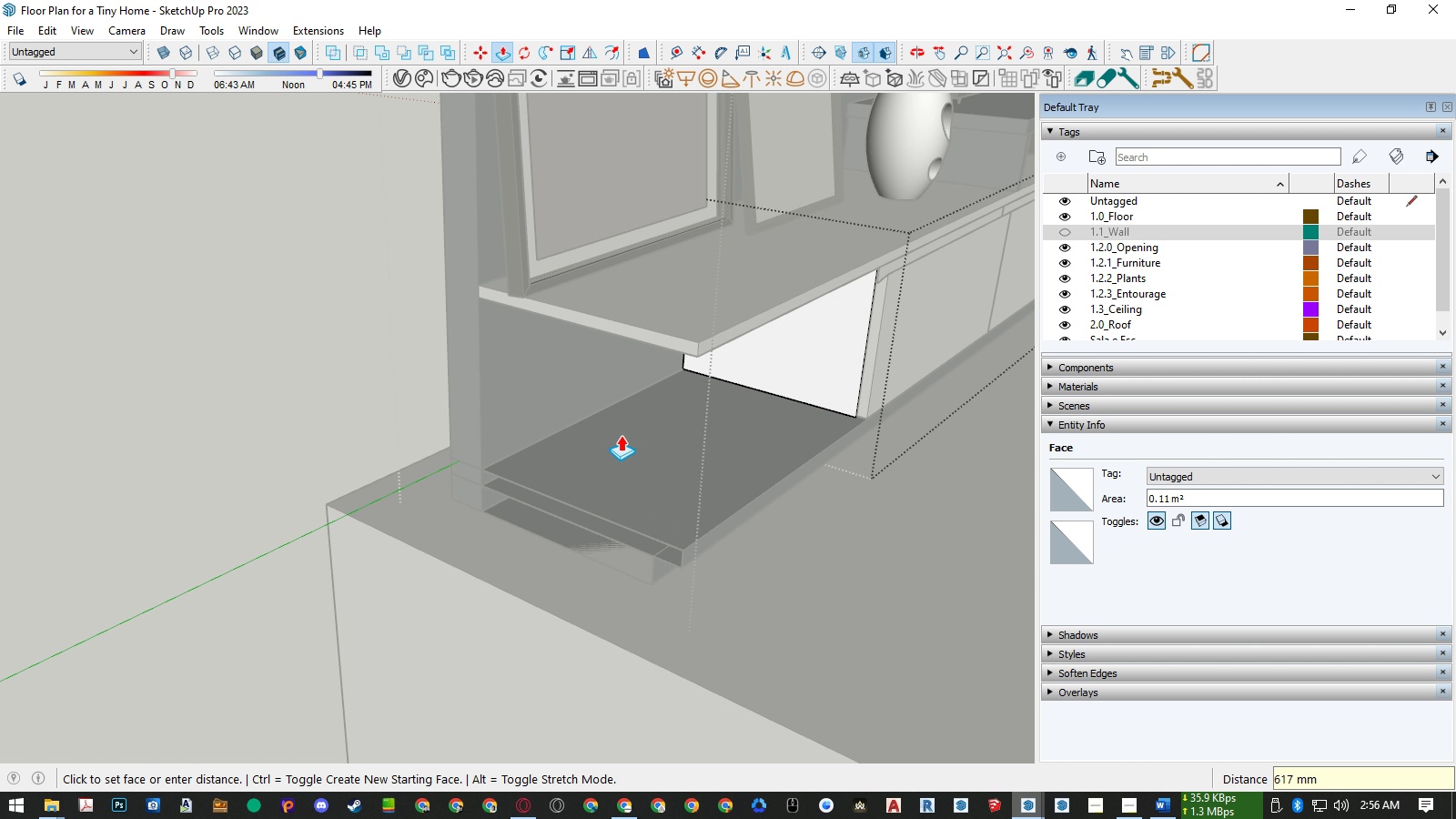 
key(Space)
 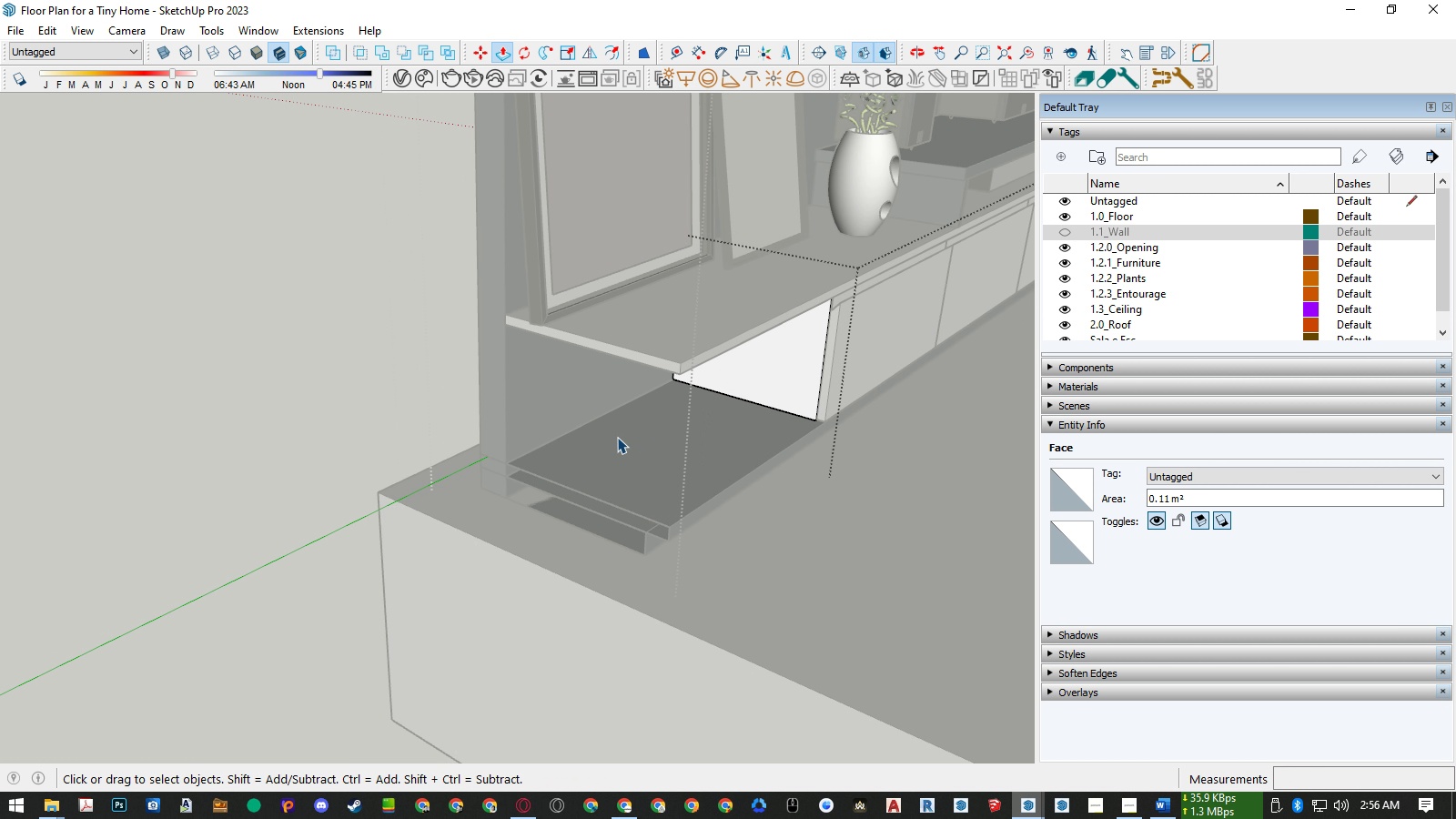 
scroll: coordinate [617, 437], scroll_direction: down, amount: 6.0
 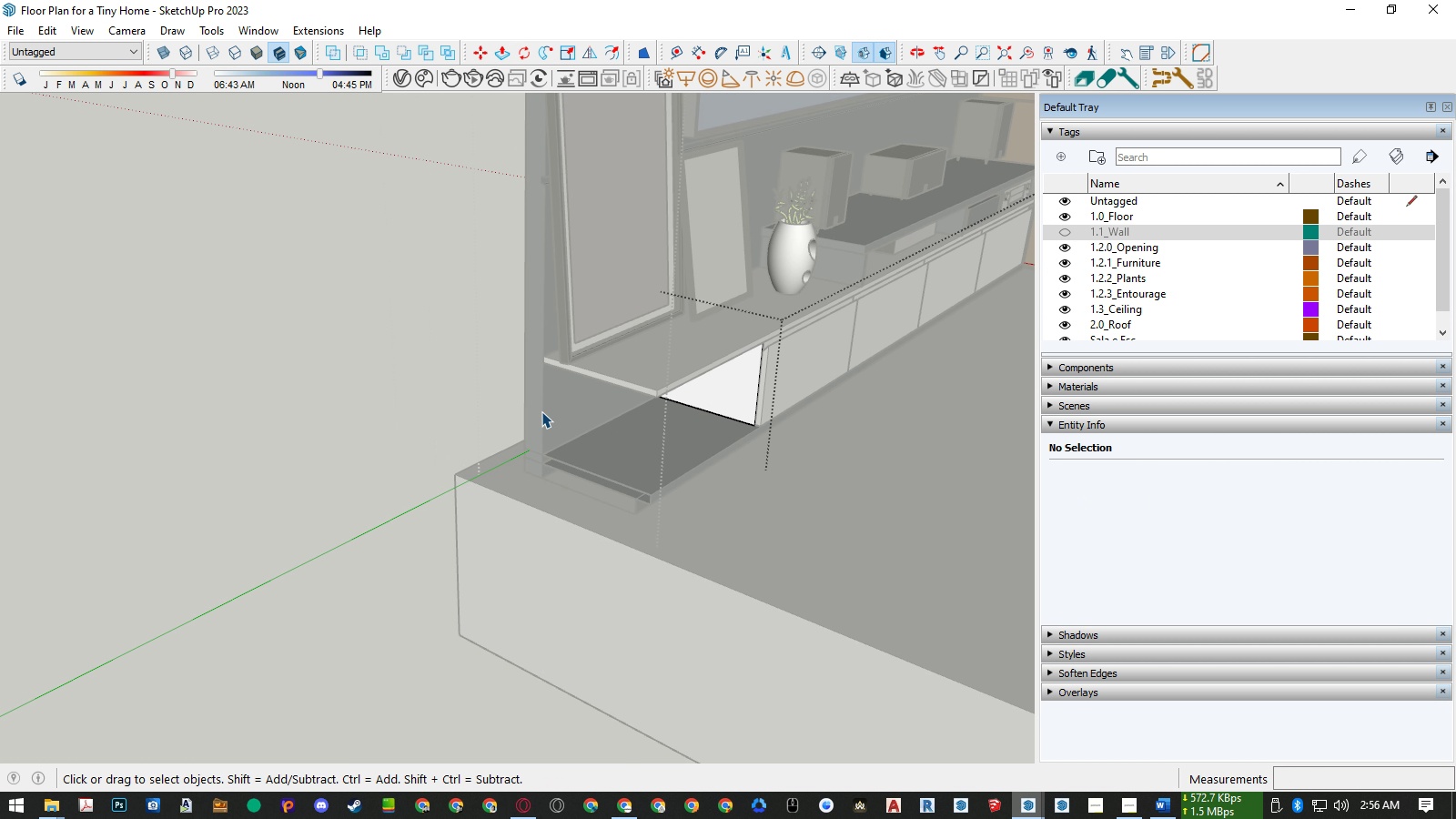 
double_click([541, 411])
 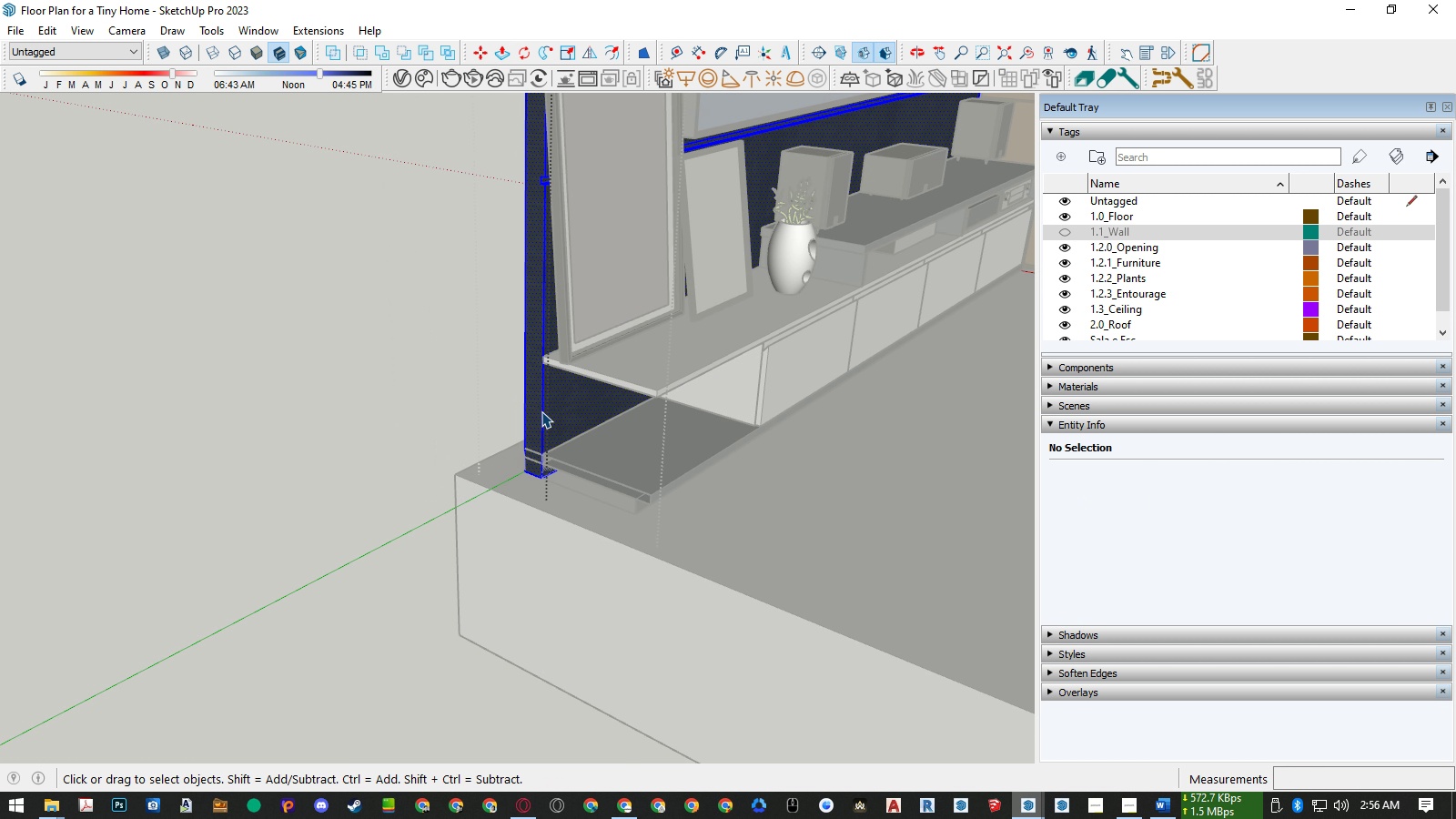 
triple_click([541, 411])
 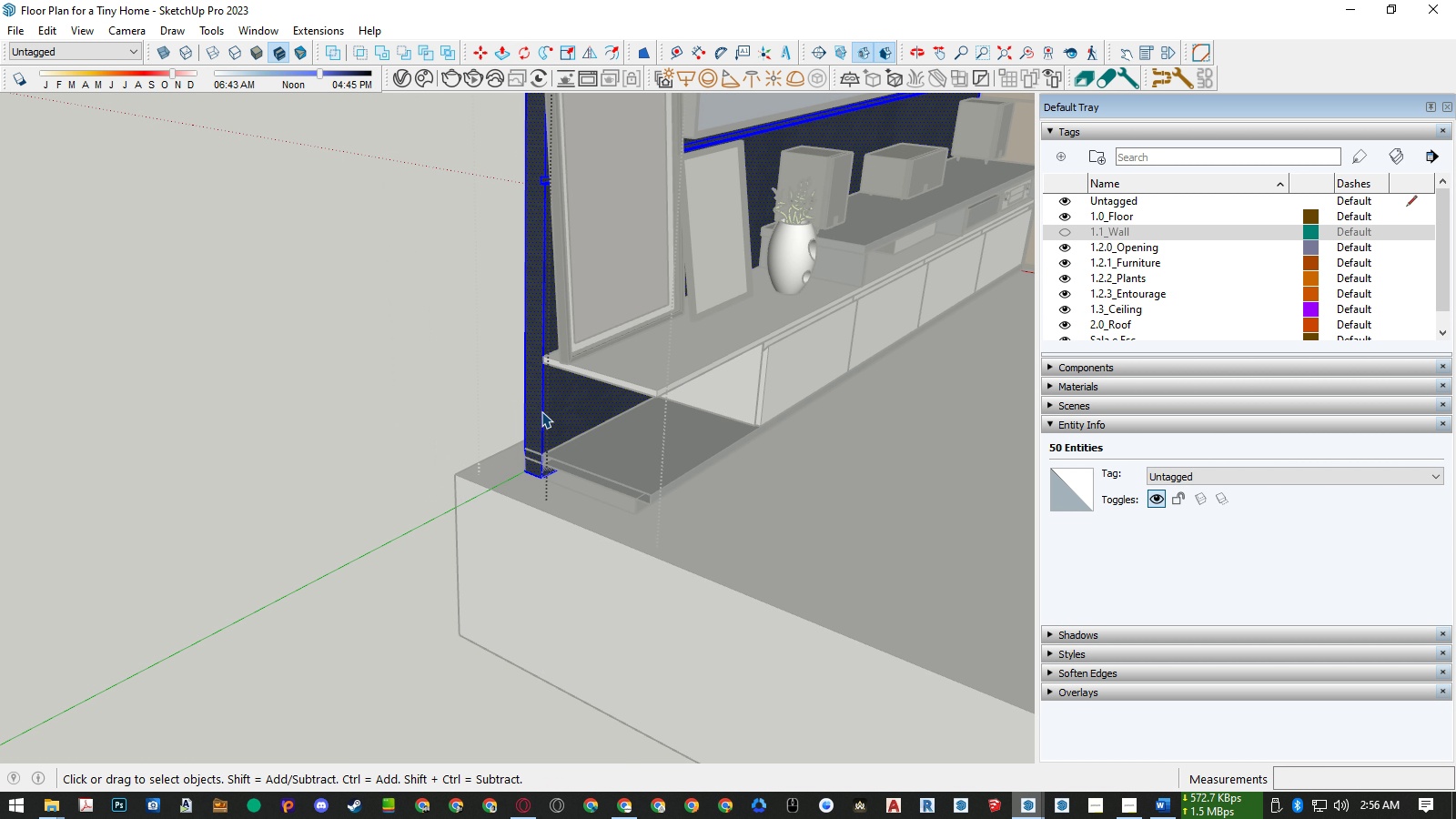 
key(P)
 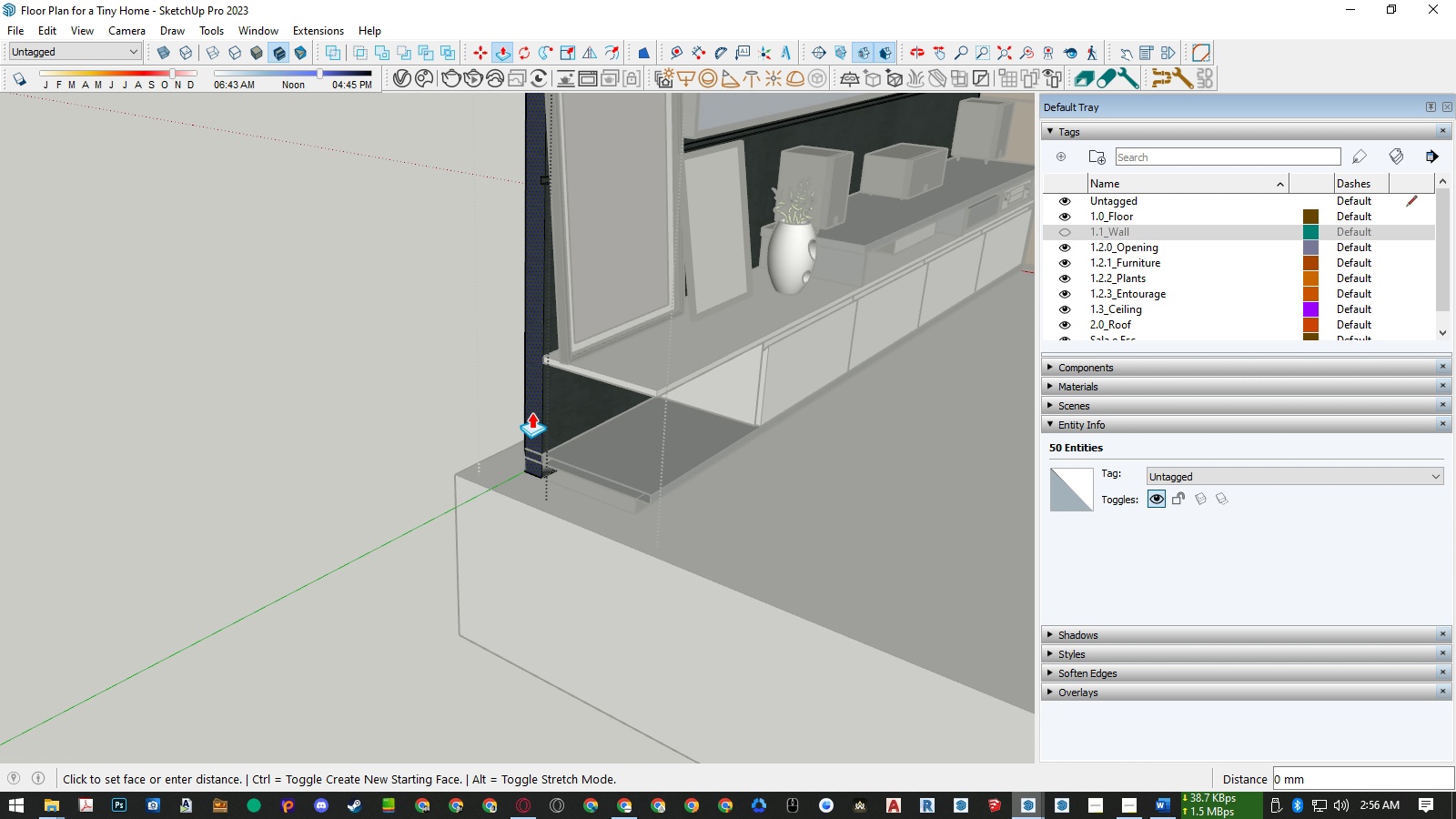 
double_click([531, 412])
 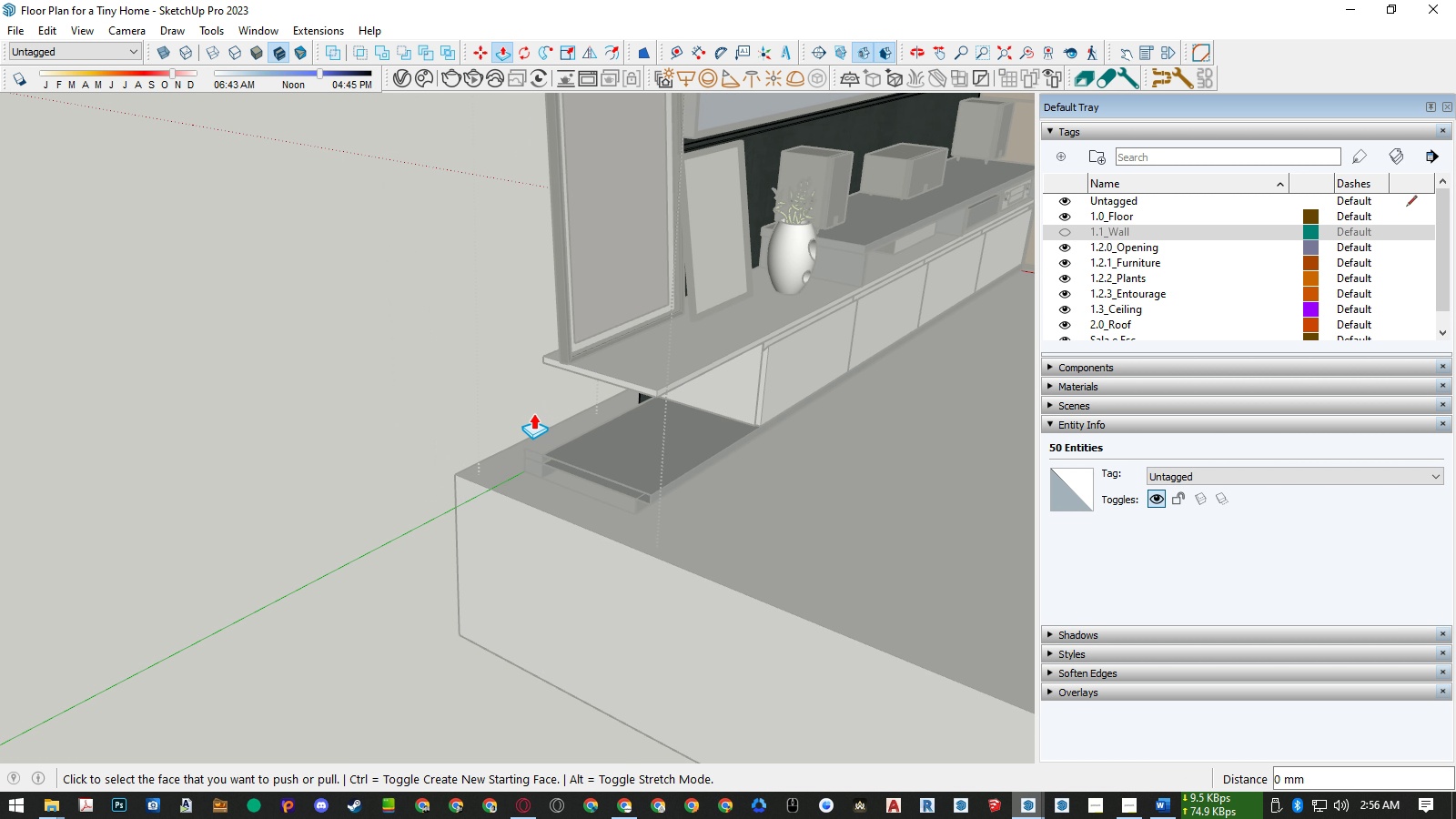 
scroll: coordinate [582, 402], scroll_direction: up, amount: 2.0
 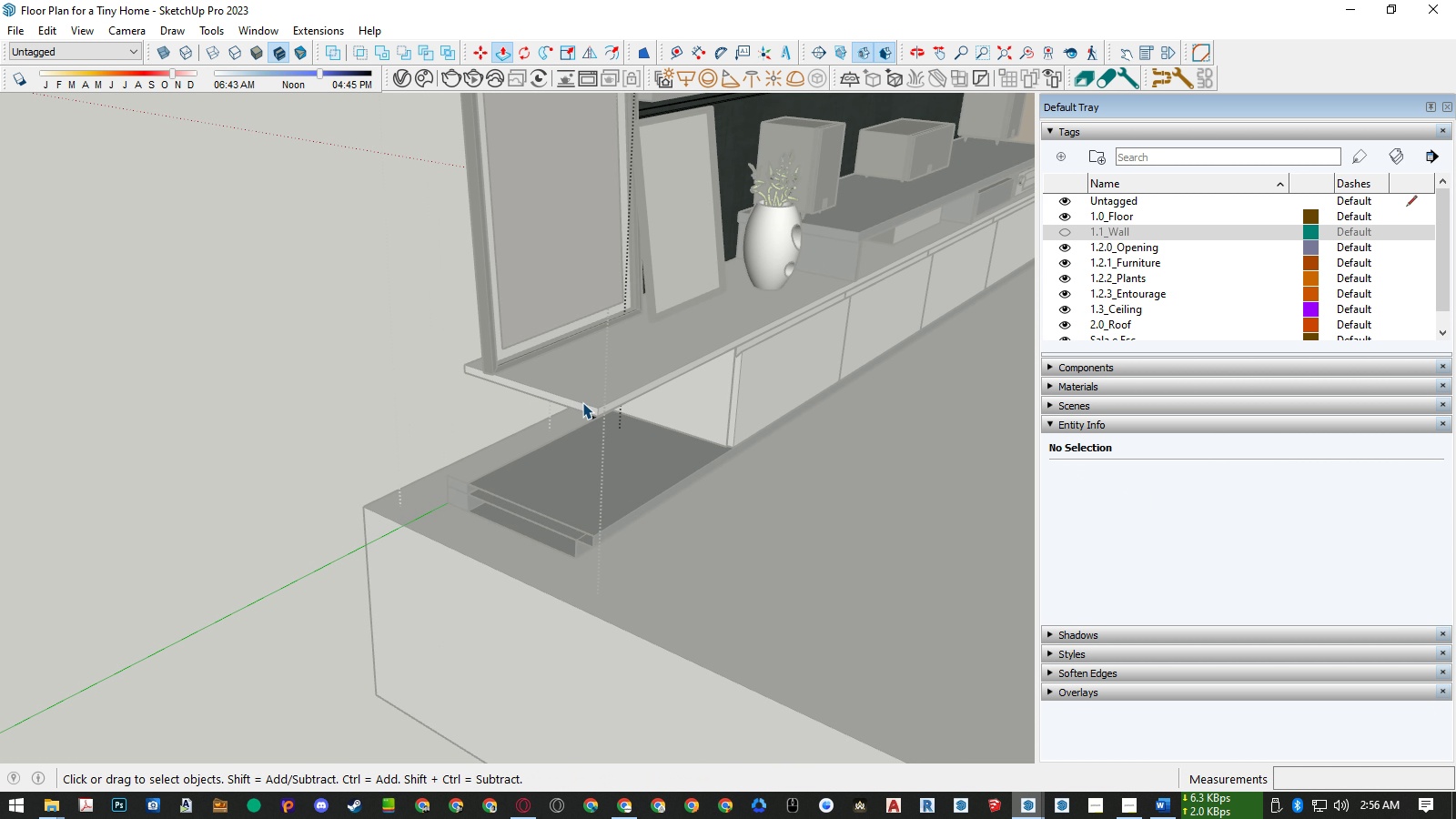 
key(Space)
 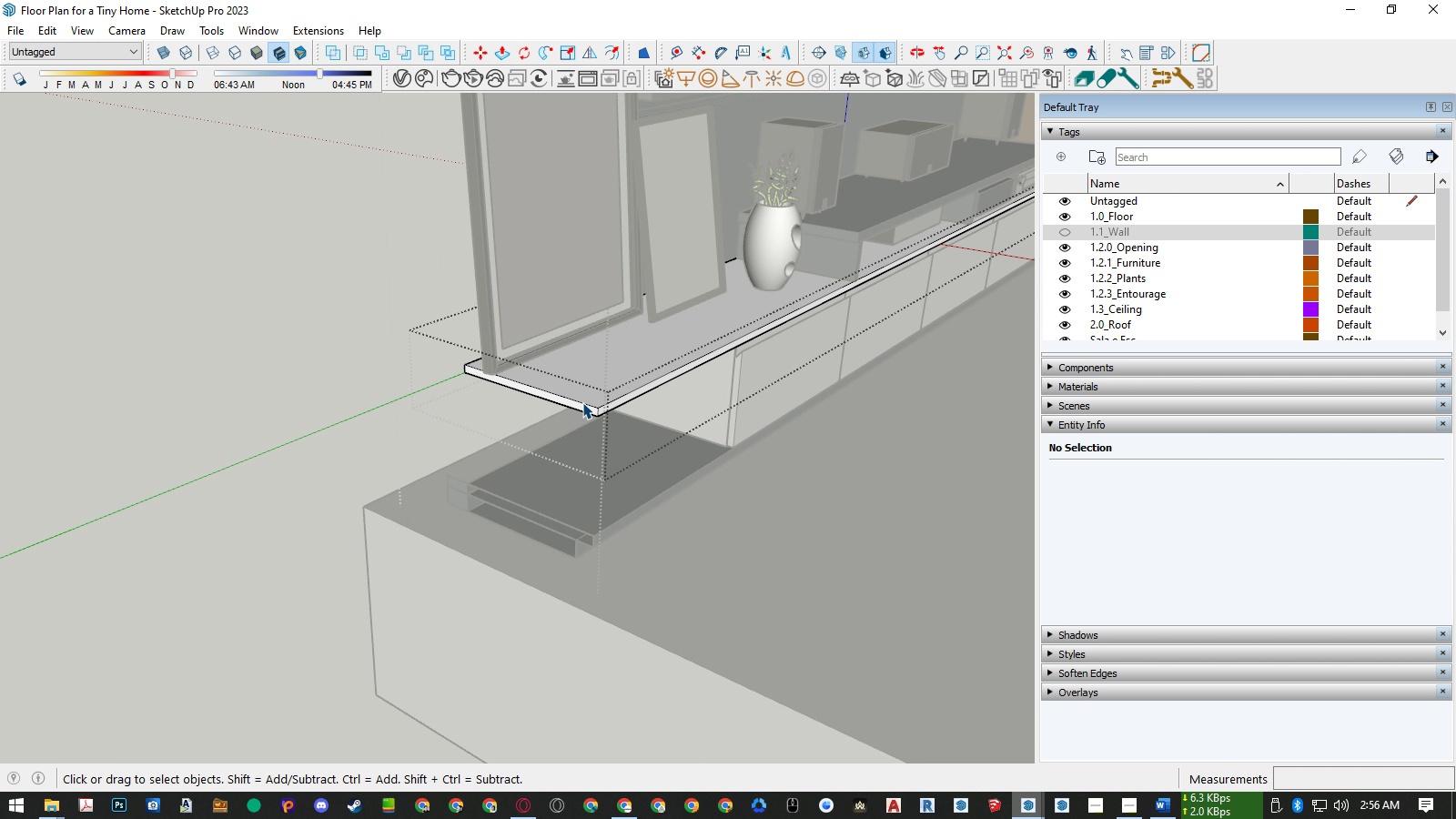 
double_click([582, 402])
 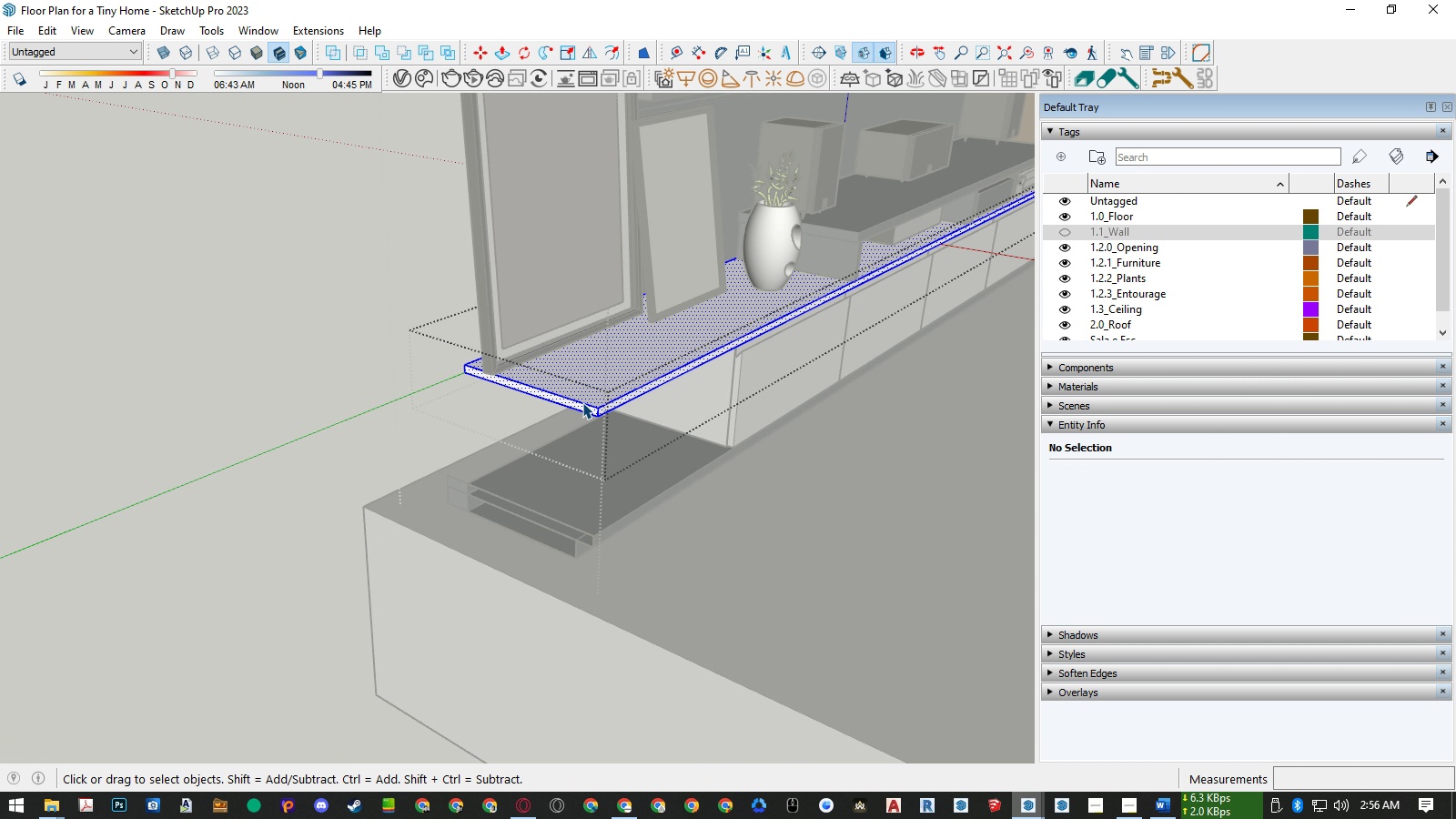 
triple_click([582, 402])
 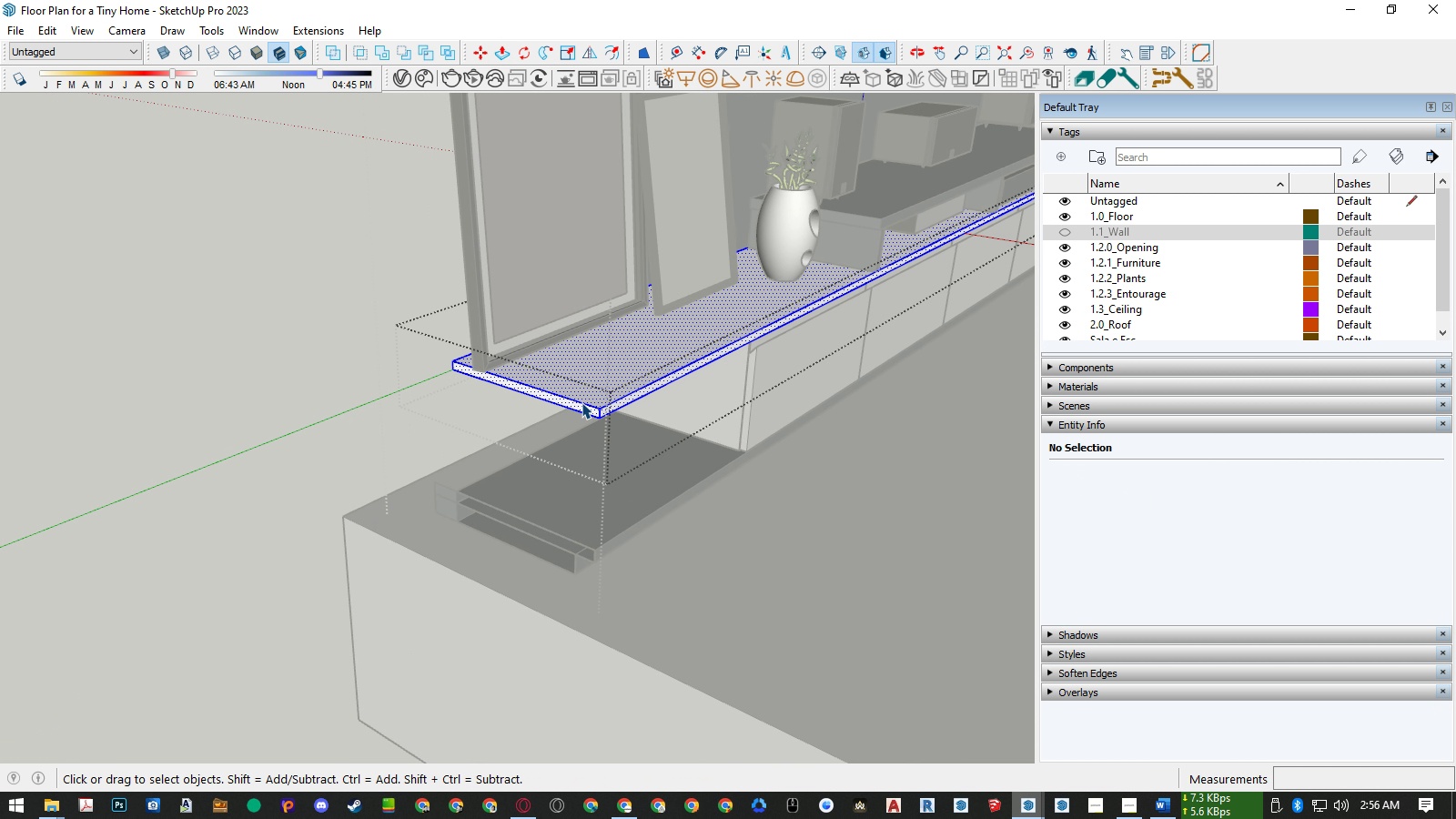 
scroll: coordinate [581, 402], scroll_direction: up, amount: 6.0
 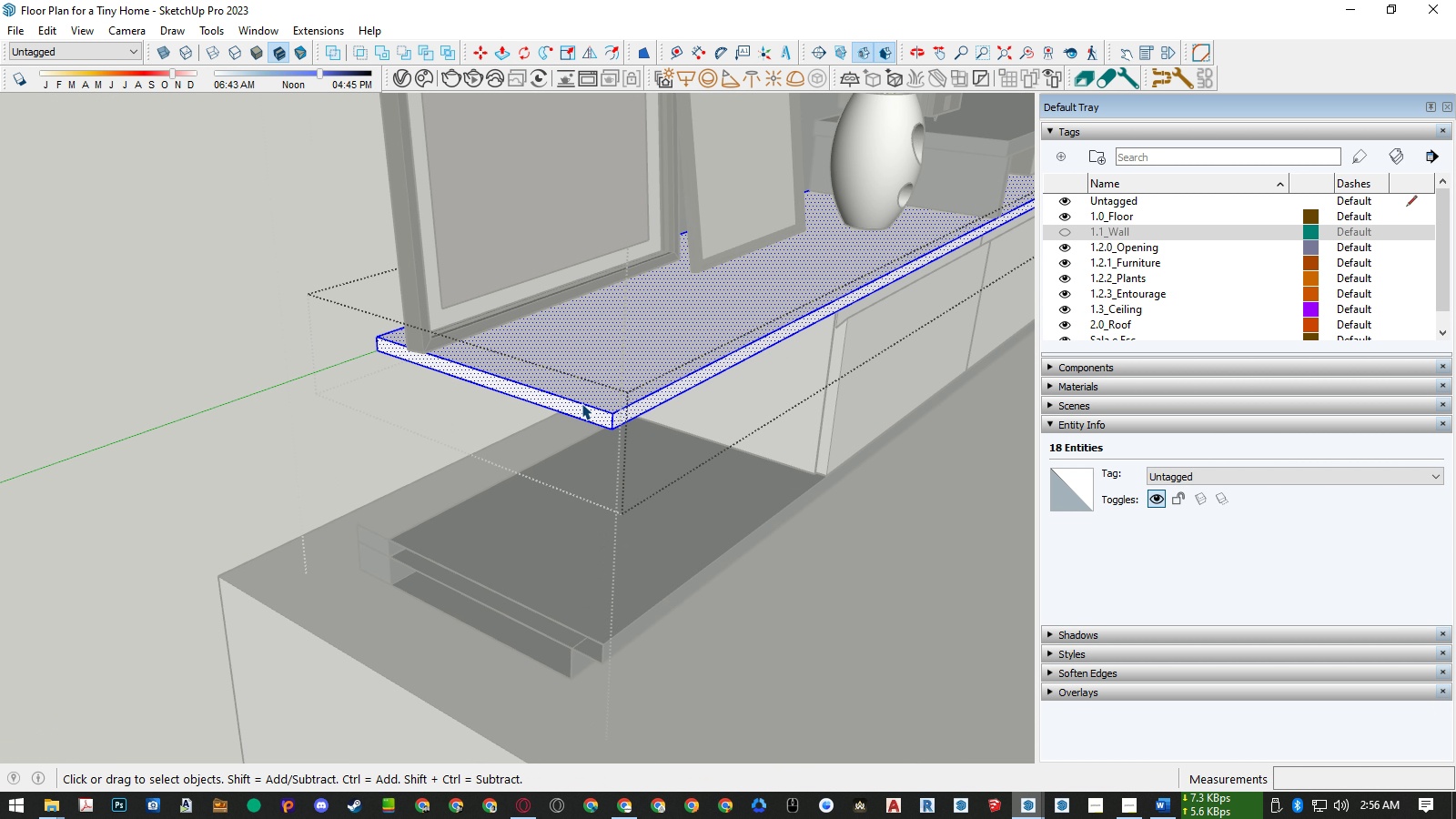 
key(P)
 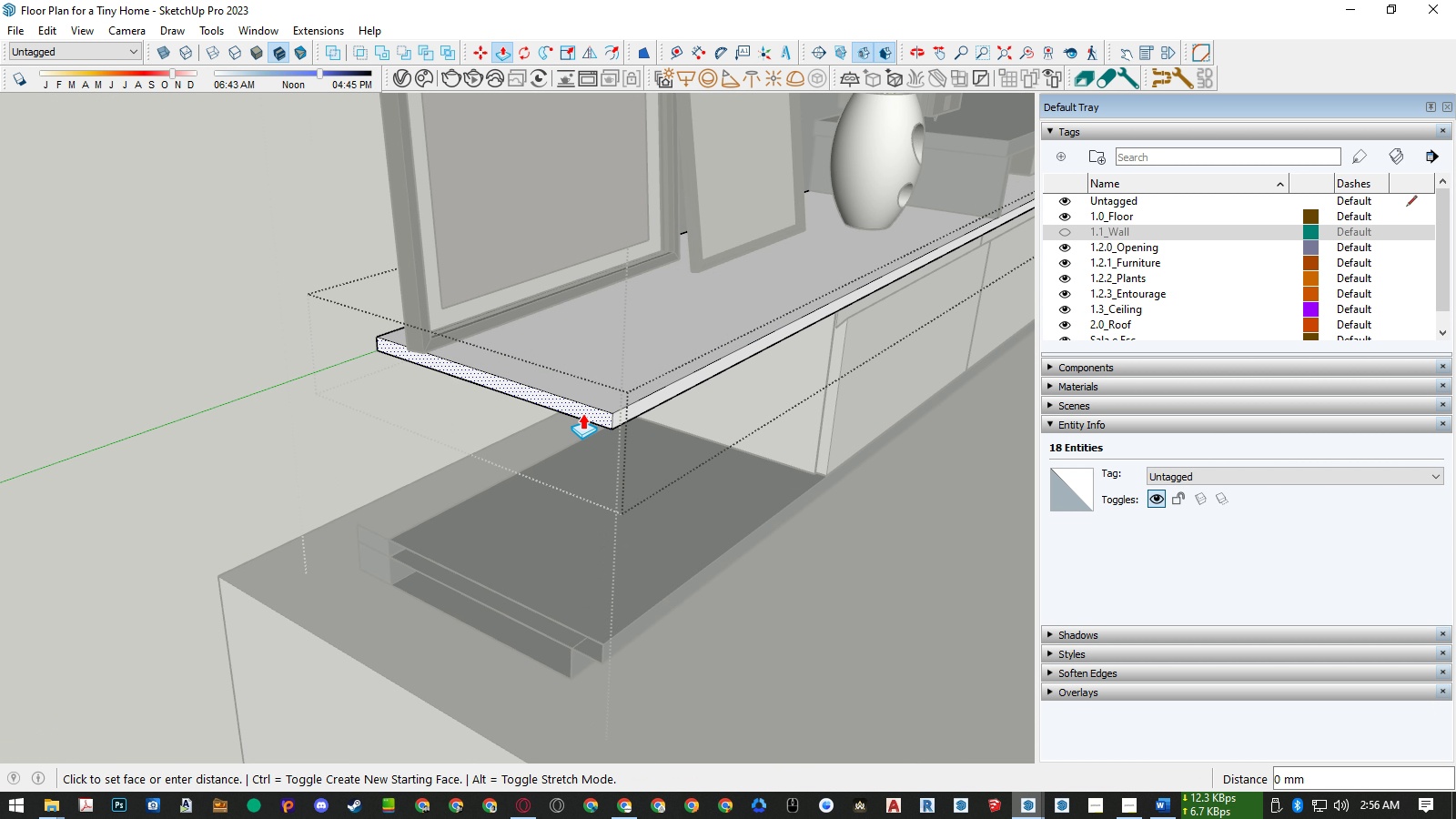 
double_click([582, 413])
 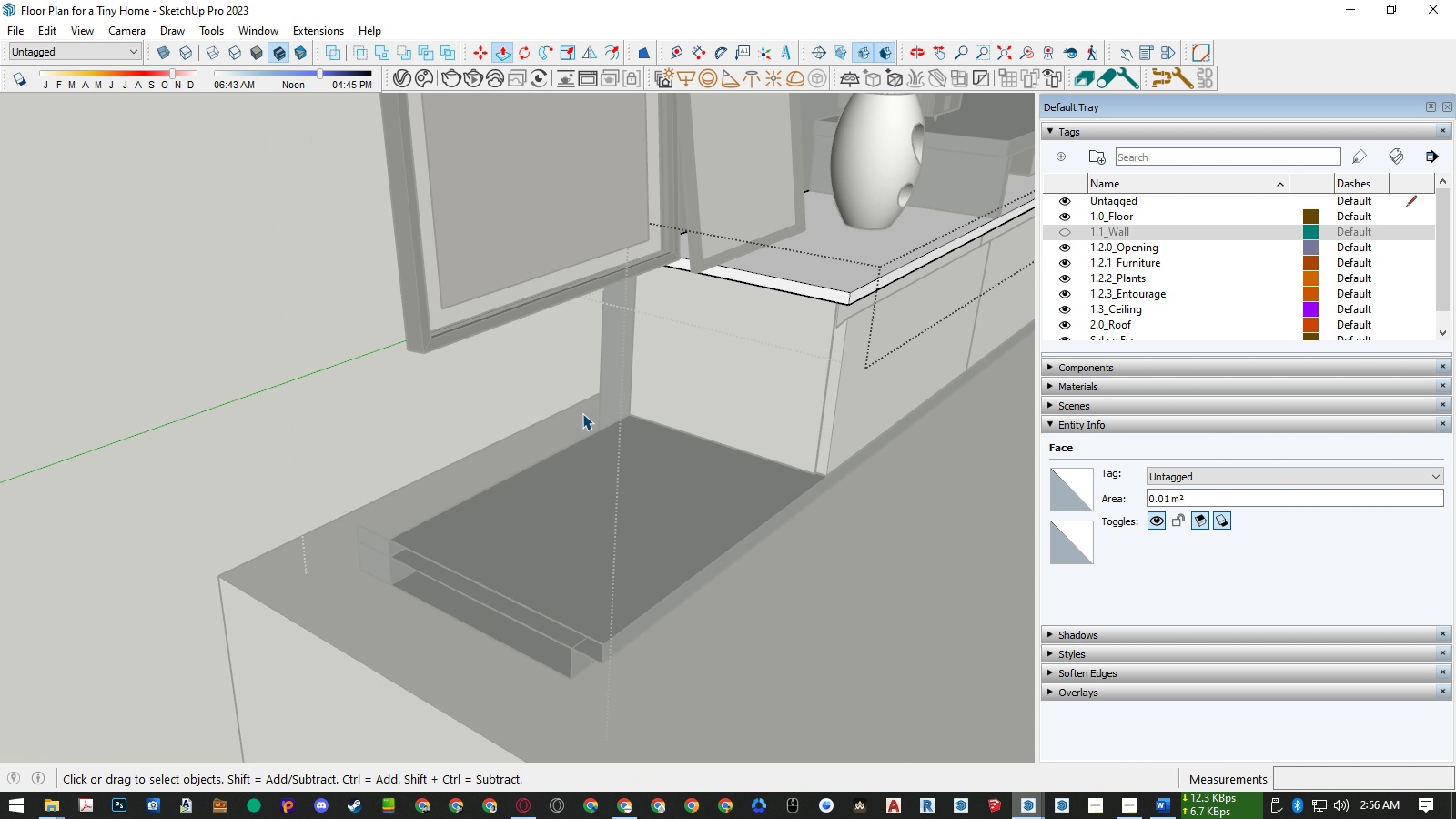 
key(Space)
 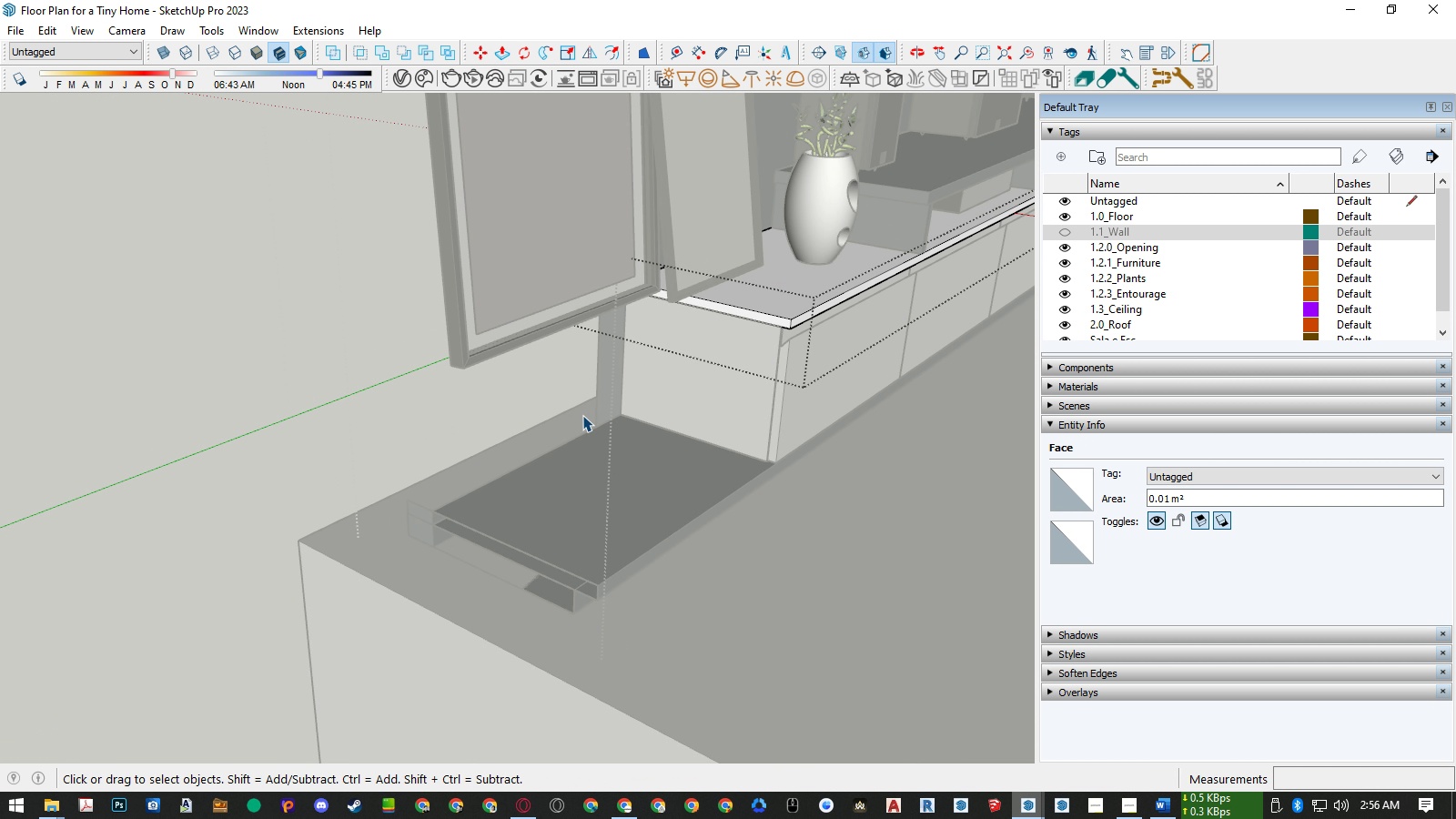 
scroll: coordinate [582, 415], scroll_direction: down, amount: 5.0
 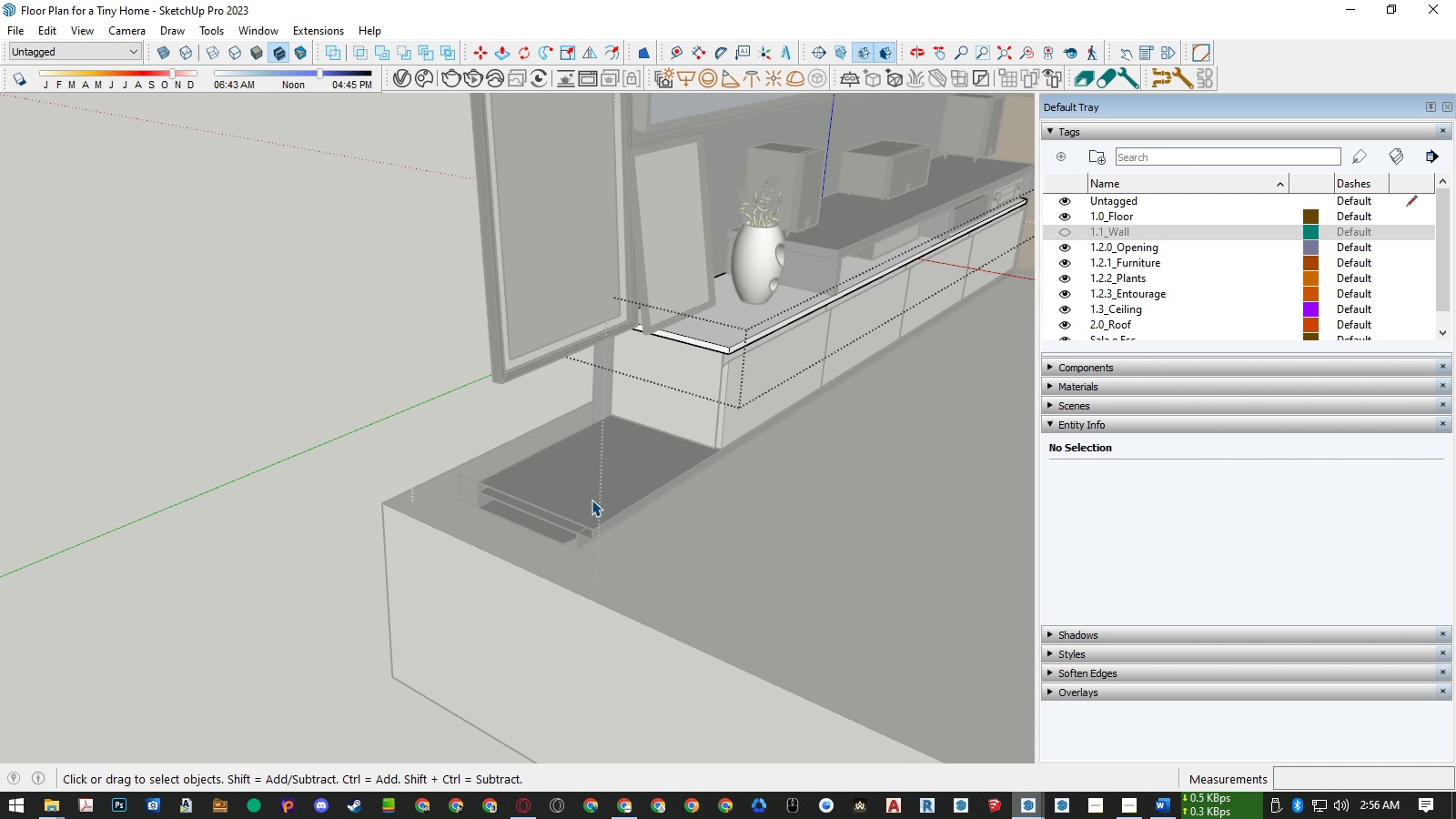 
key(Escape)
 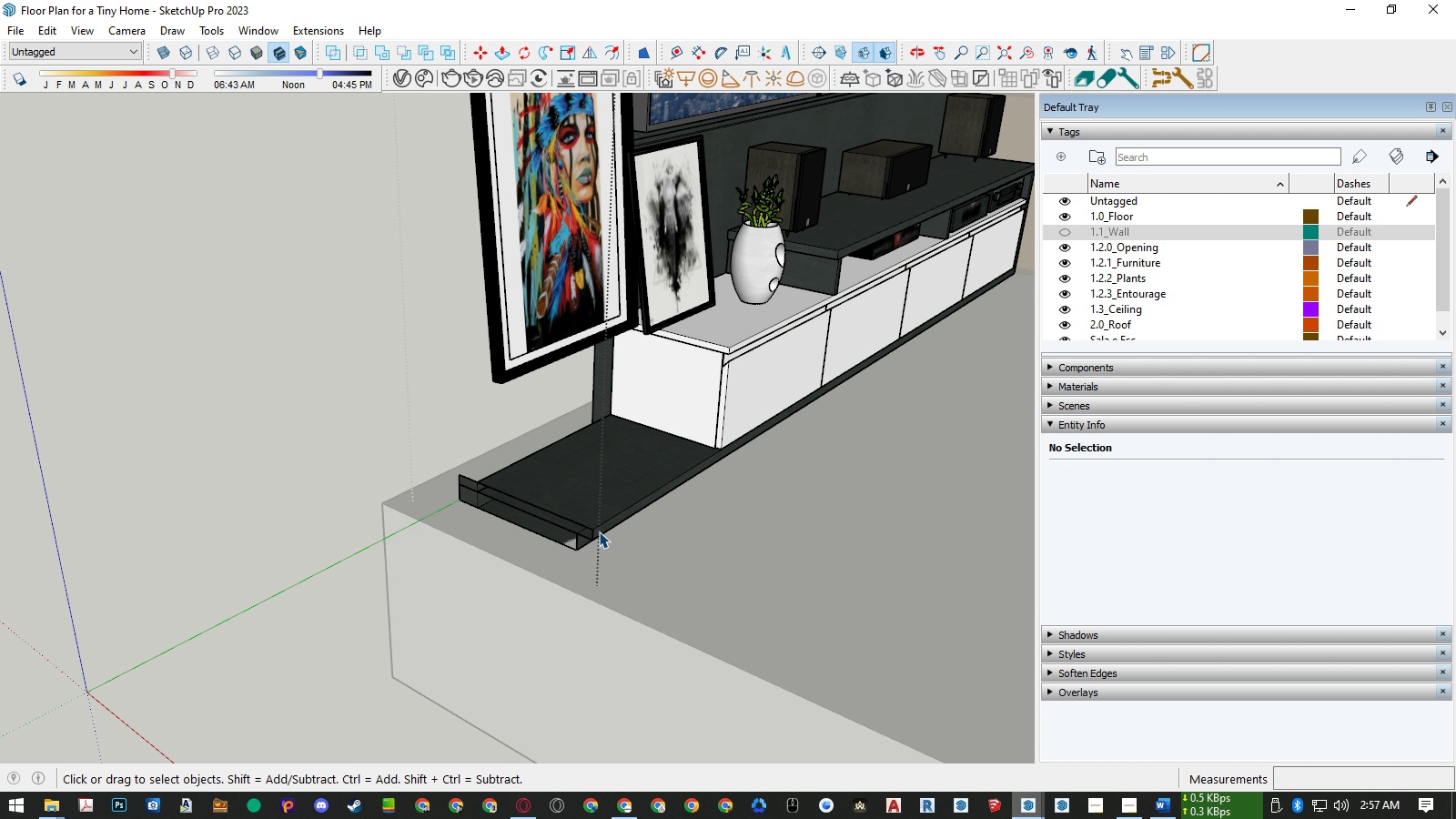 
left_click([599, 531])
 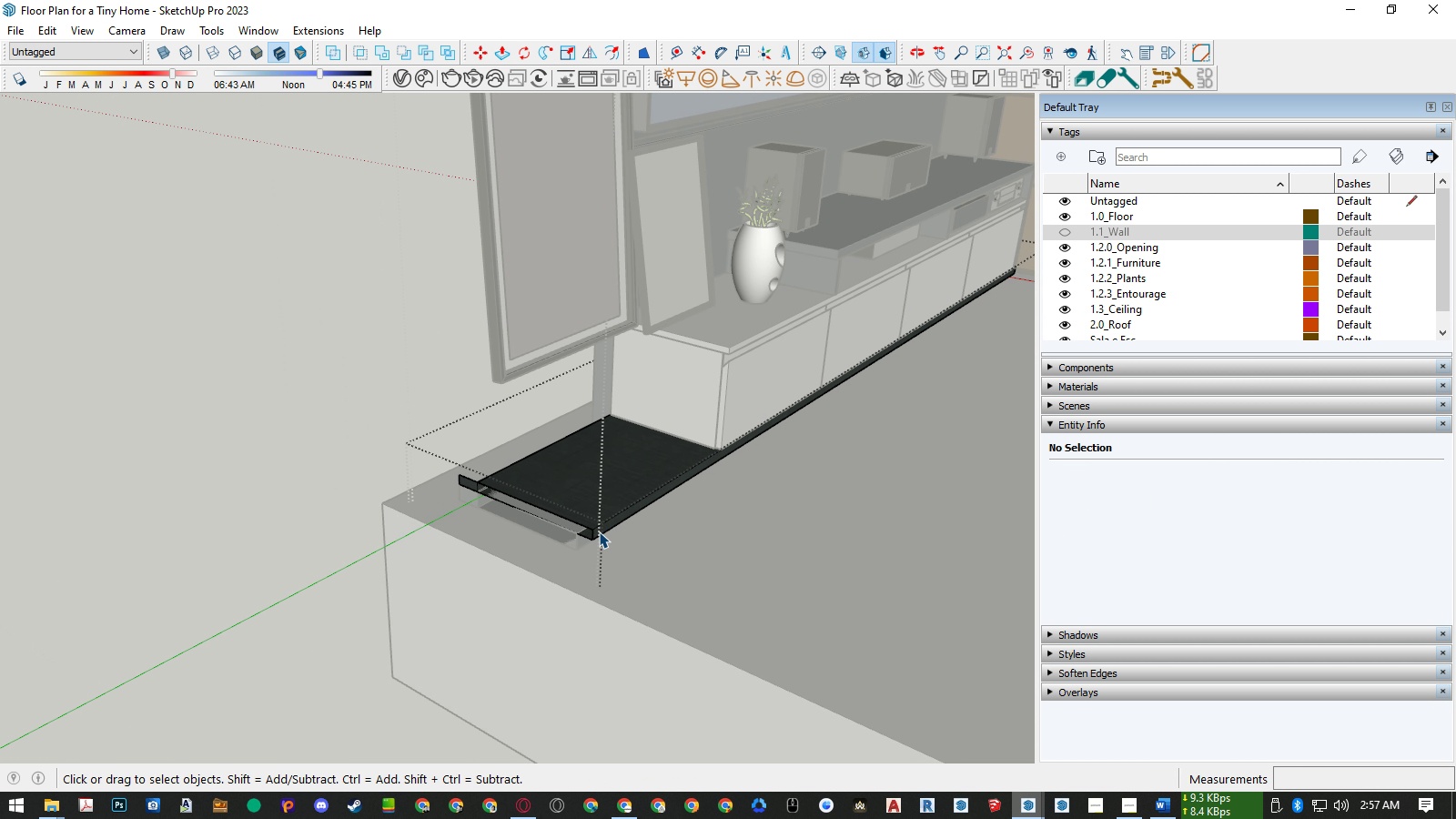 
scroll: coordinate [599, 531], scroll_direction: up, amount: 5.0
 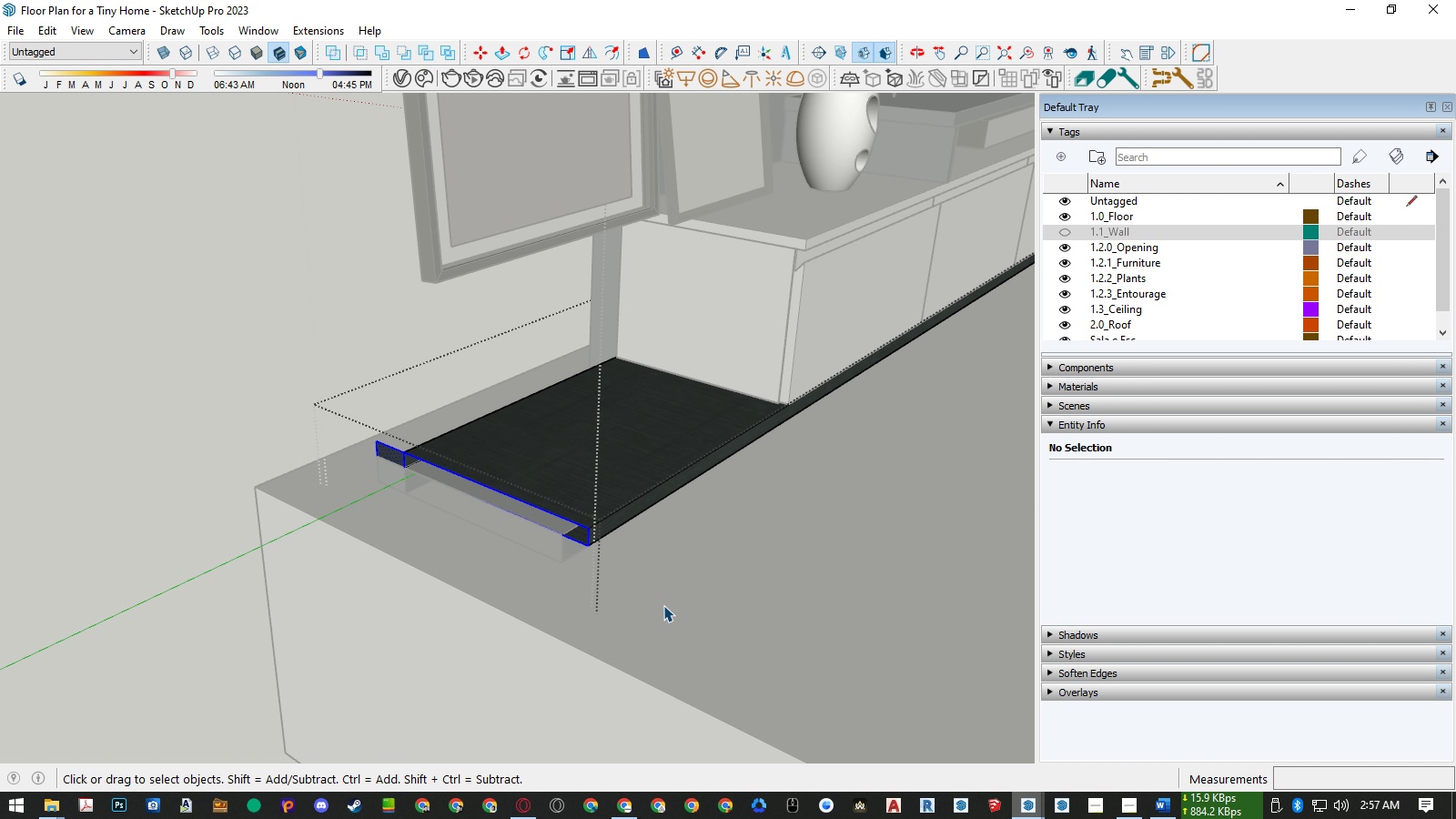 
key(M)
 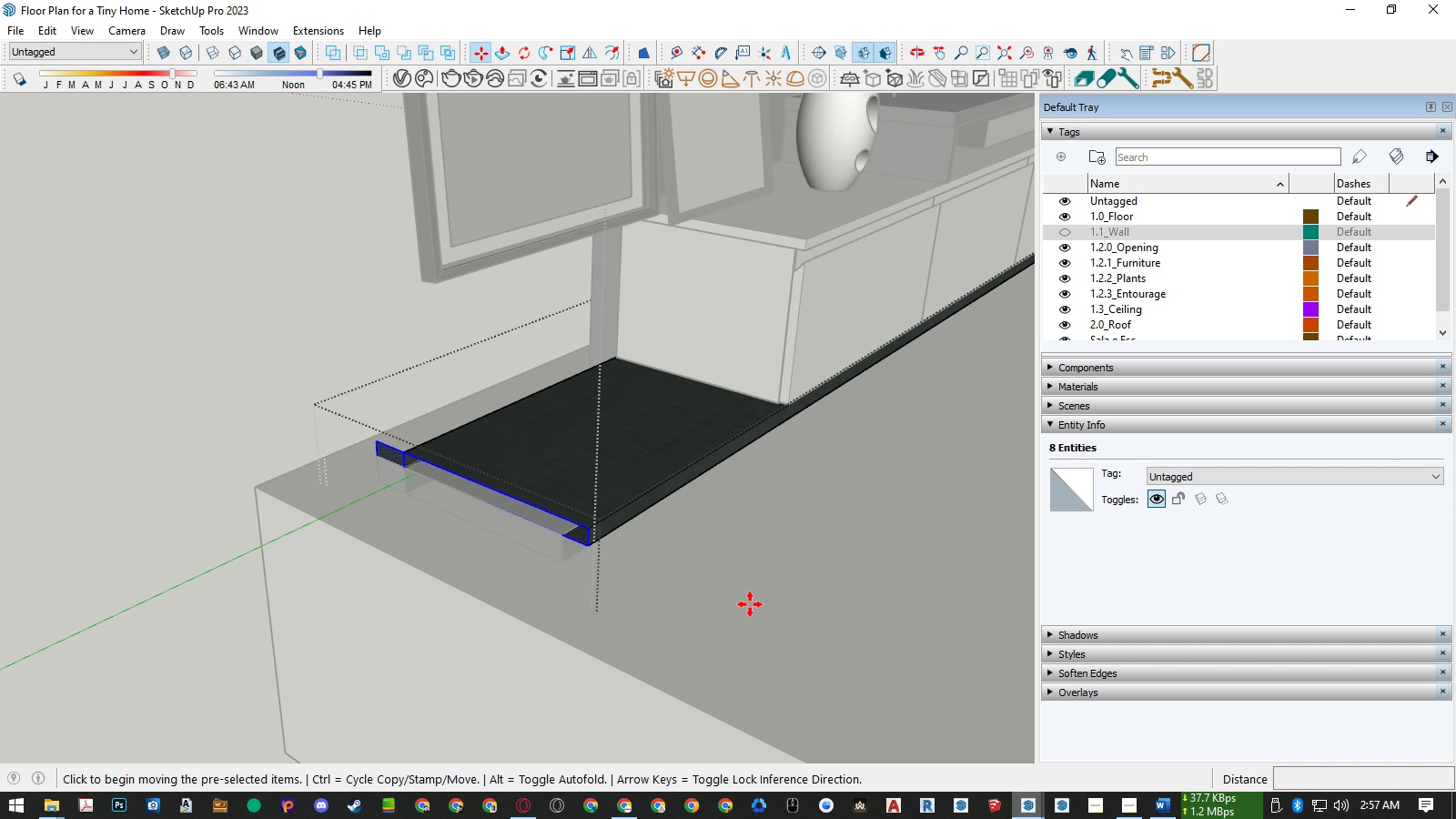 
left_click([751, 604])
 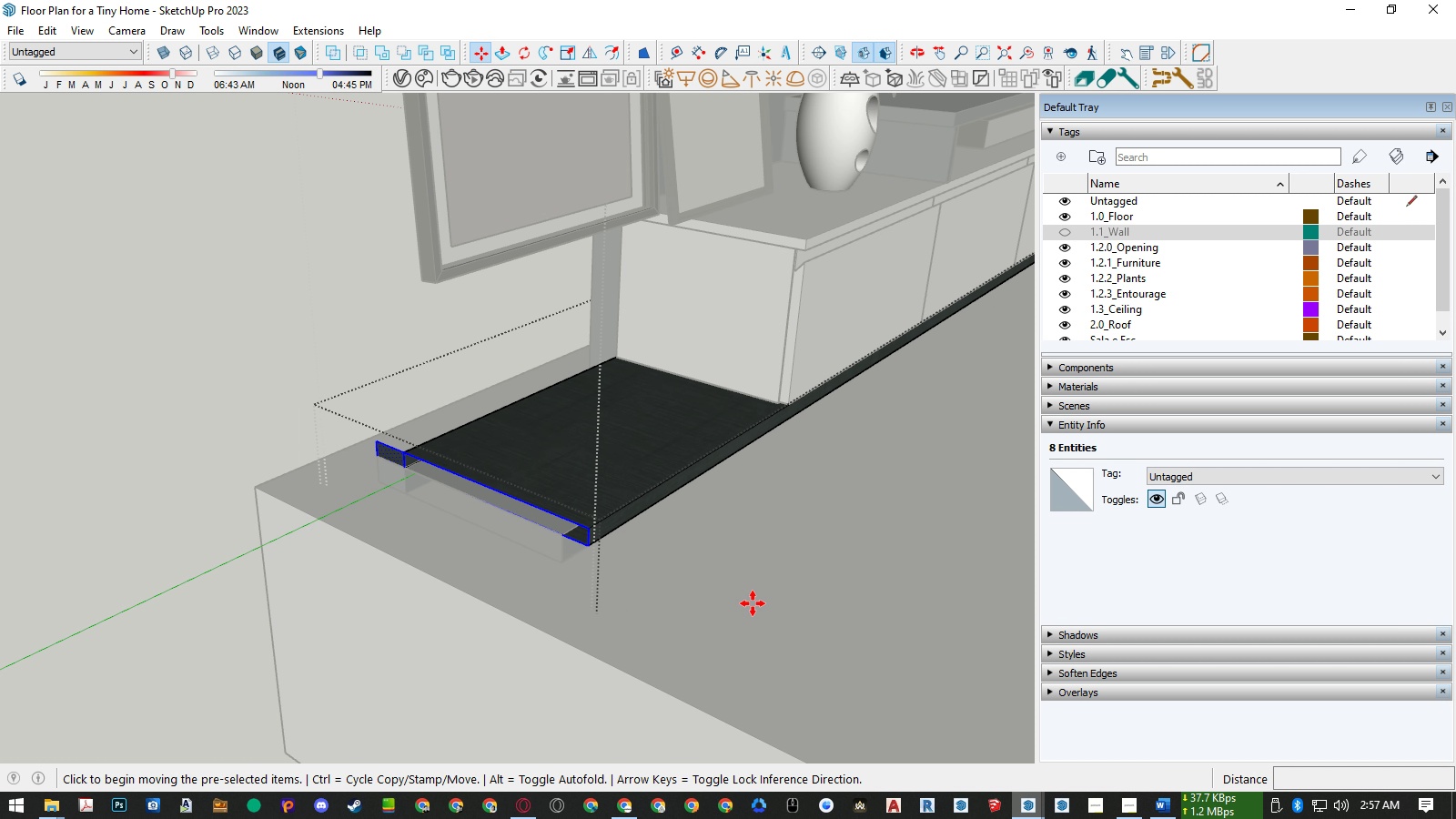 
key(ArrowRight)
 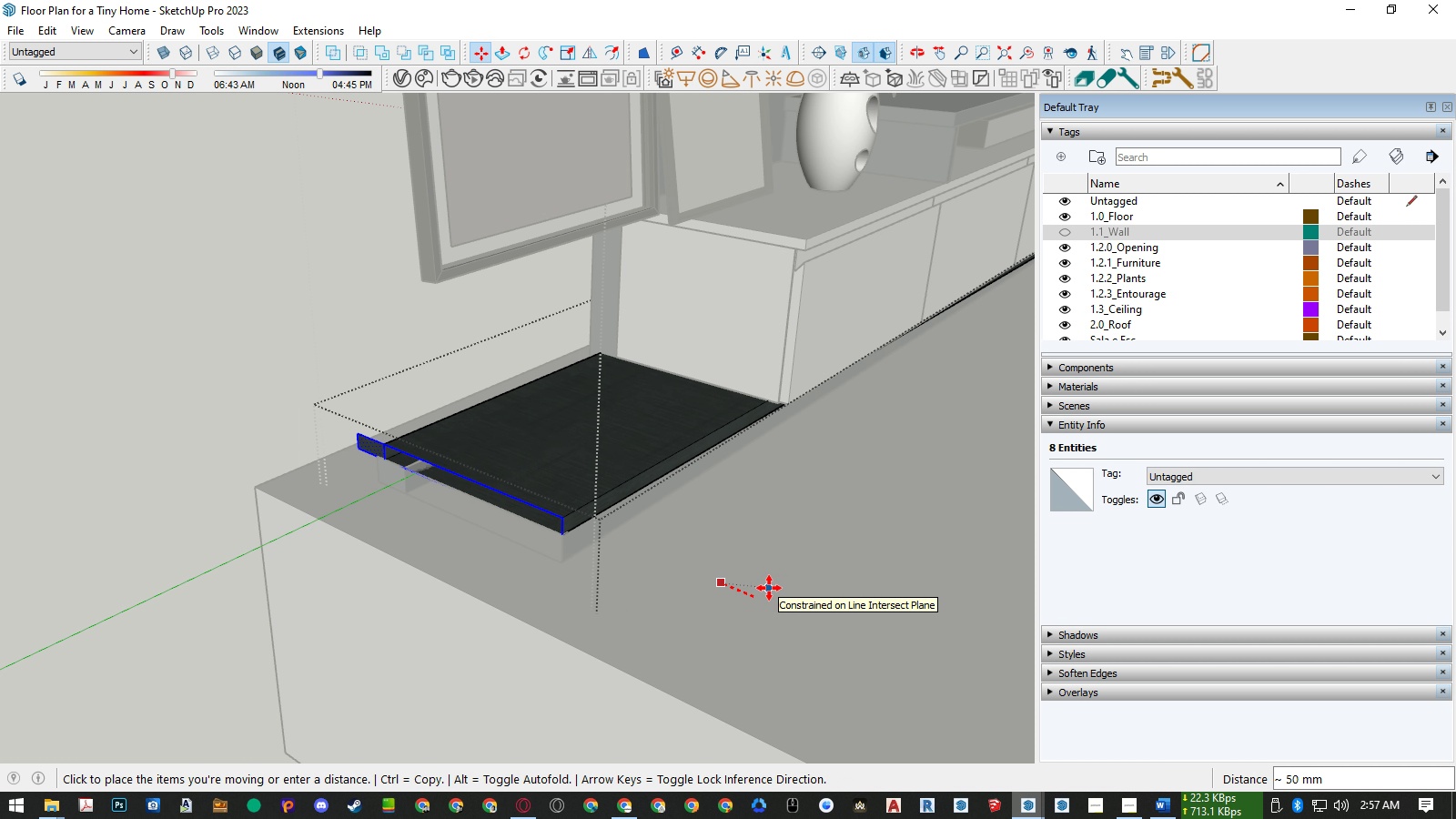 
key(ArrowLeft)
 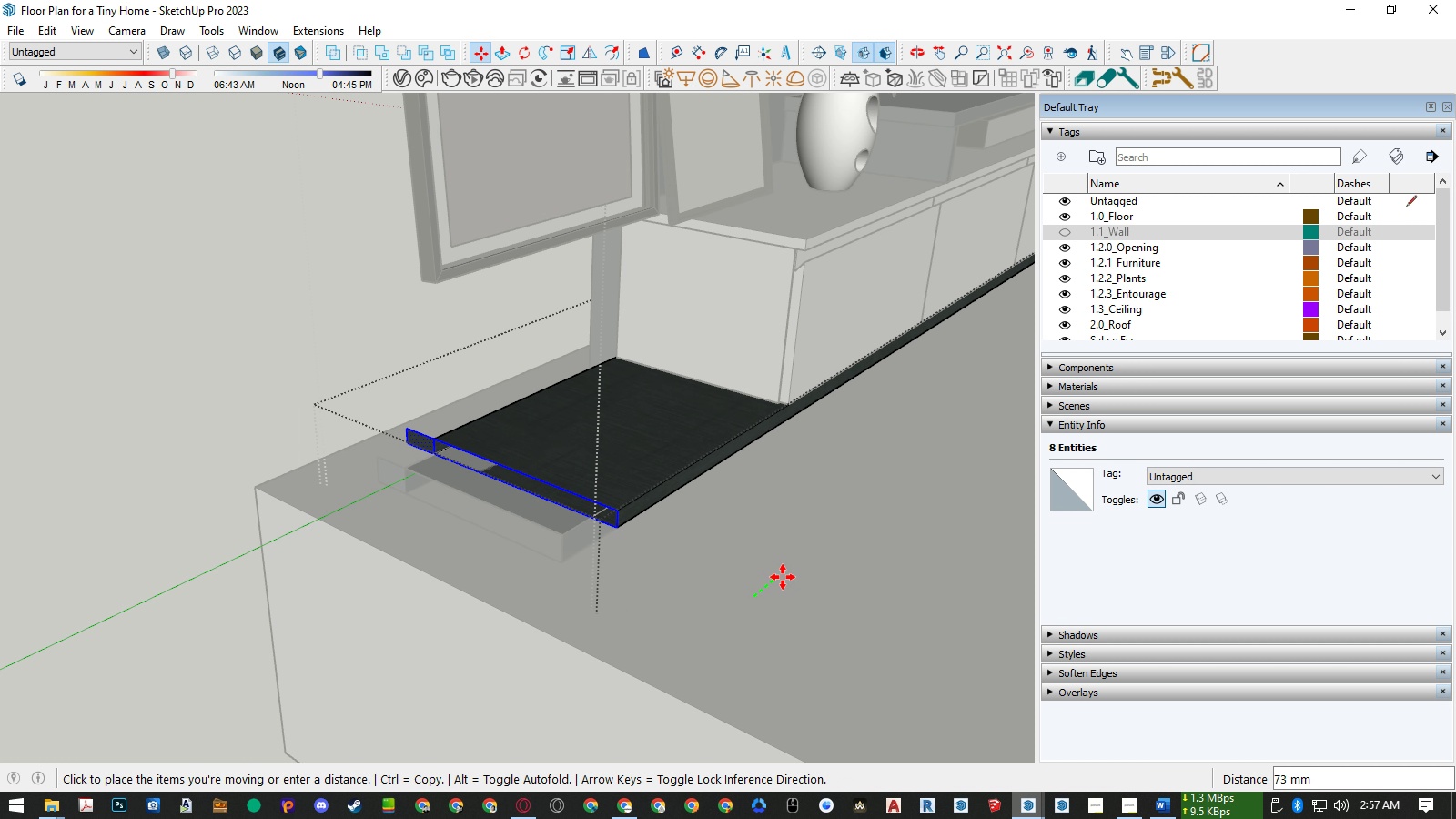 
key(Numpad6)
 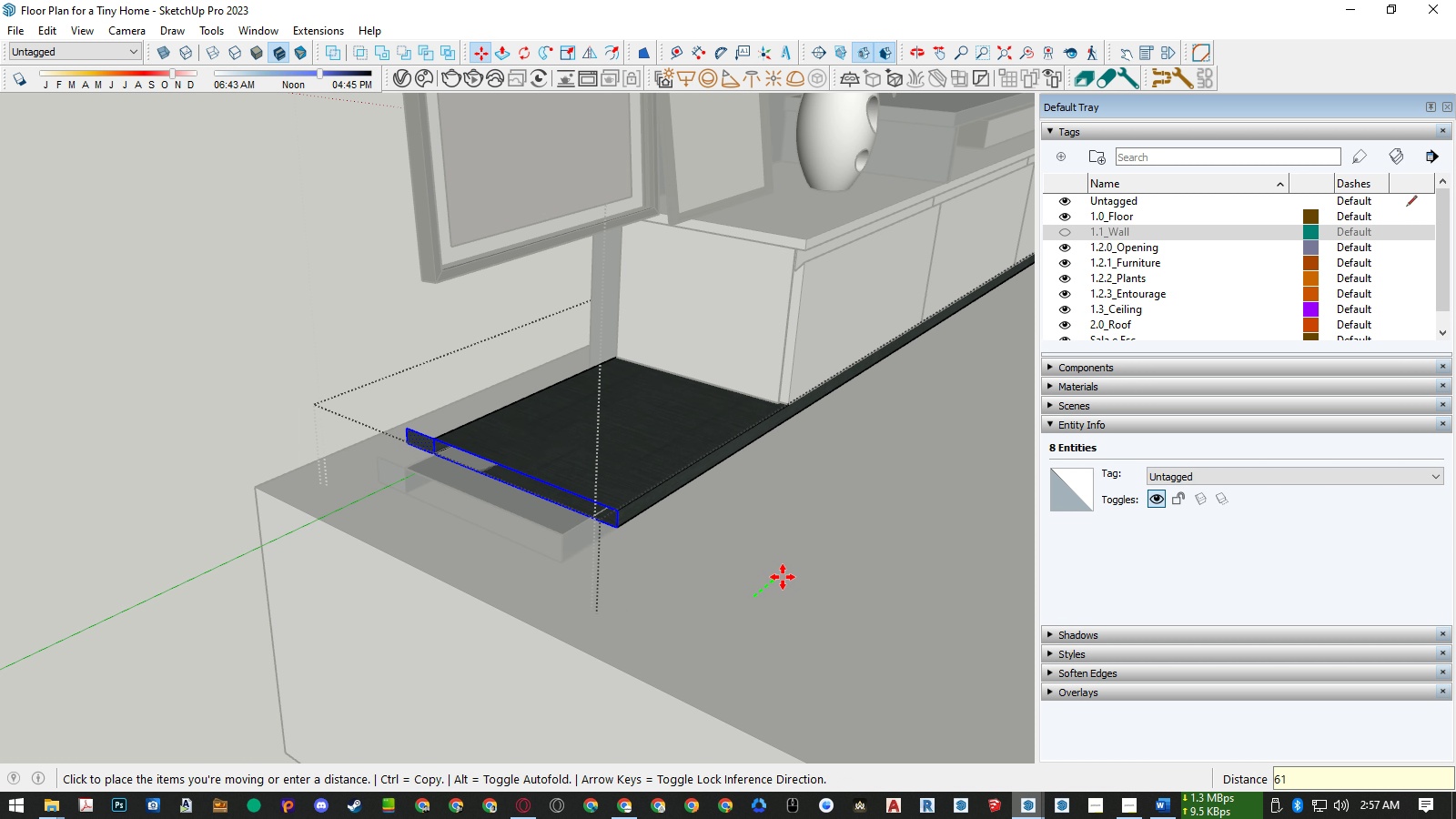 
key(Numpad1)
 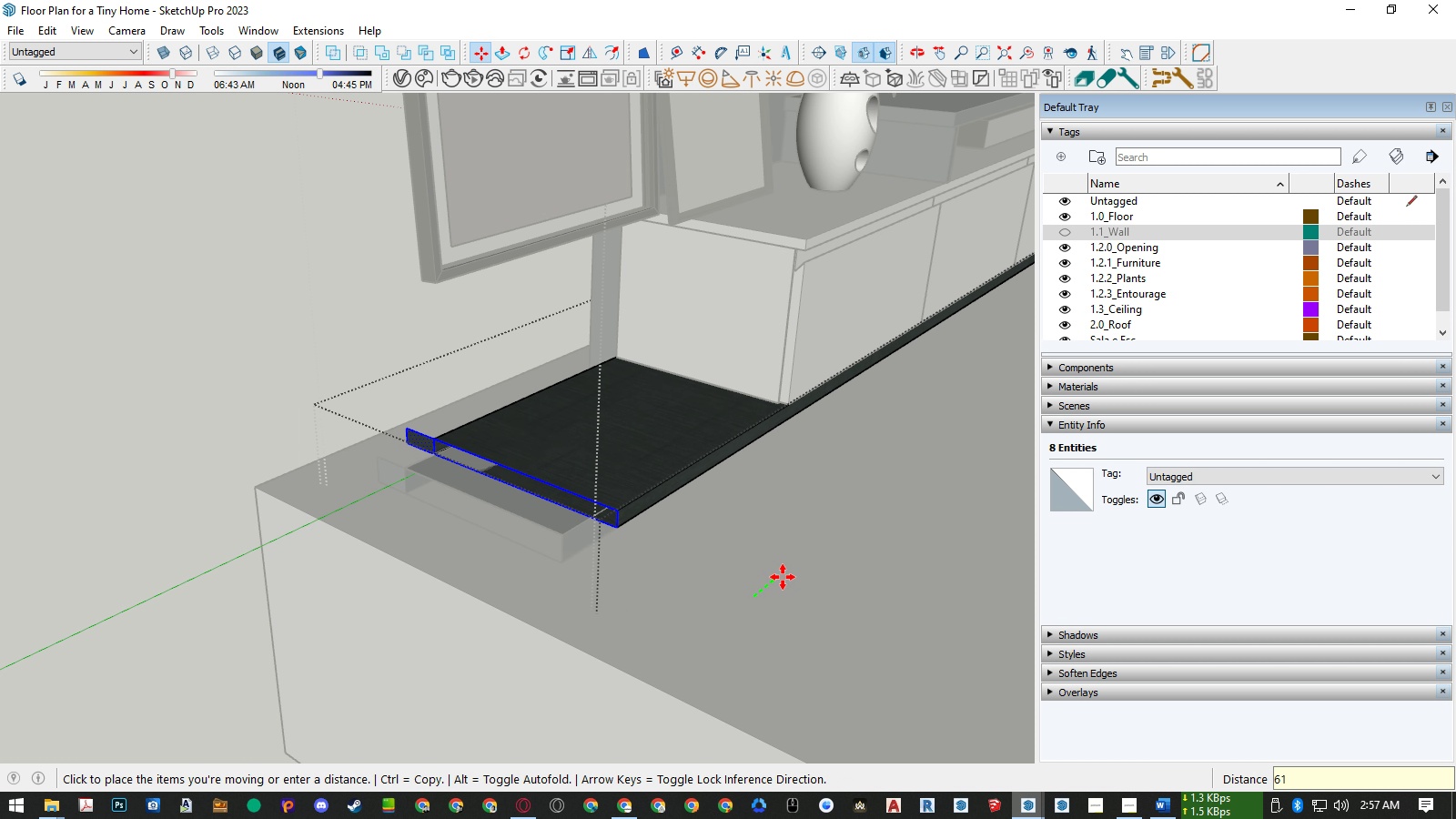 
key(Numpad7)
 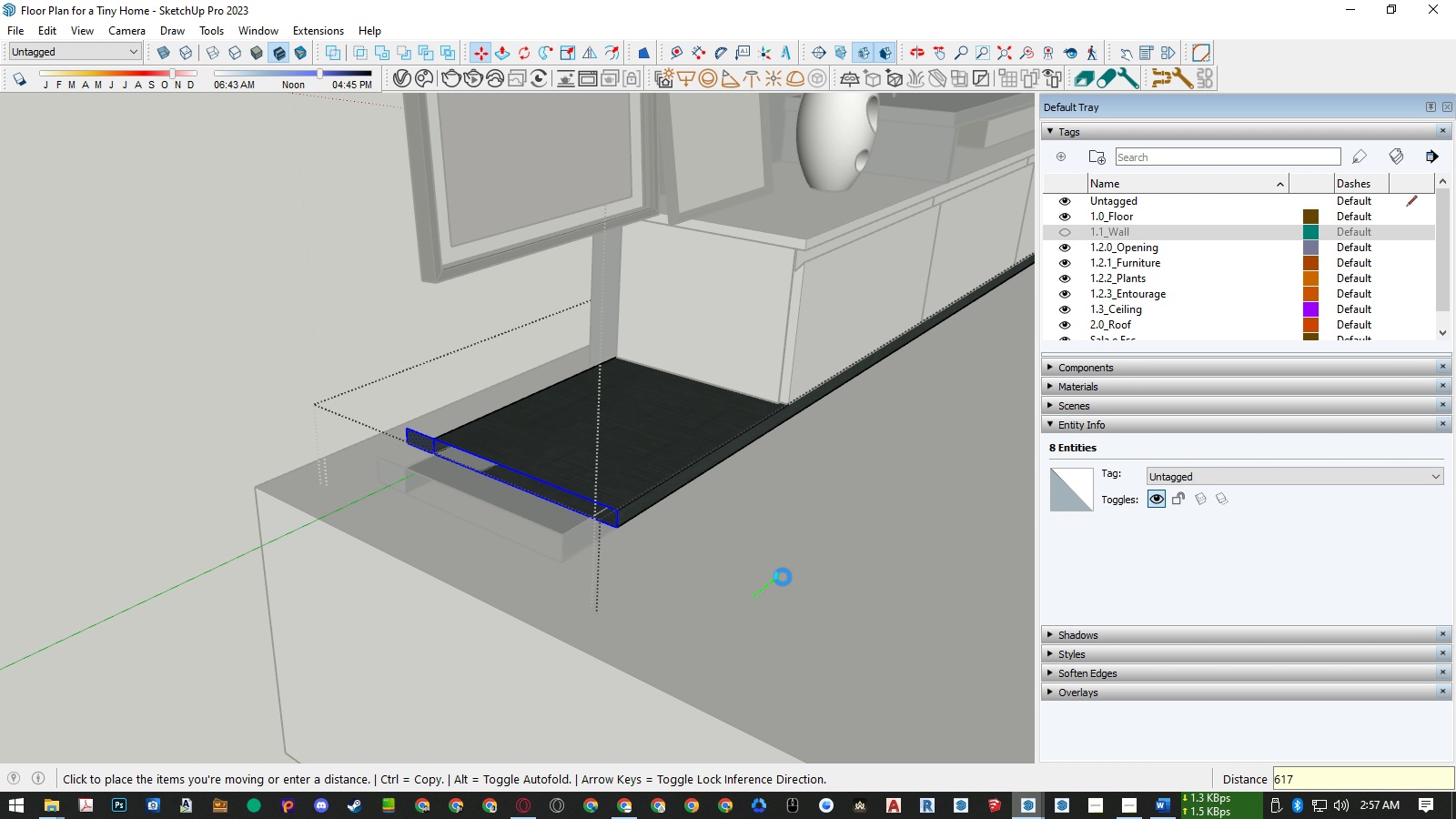 
key(NumpadEnter)
 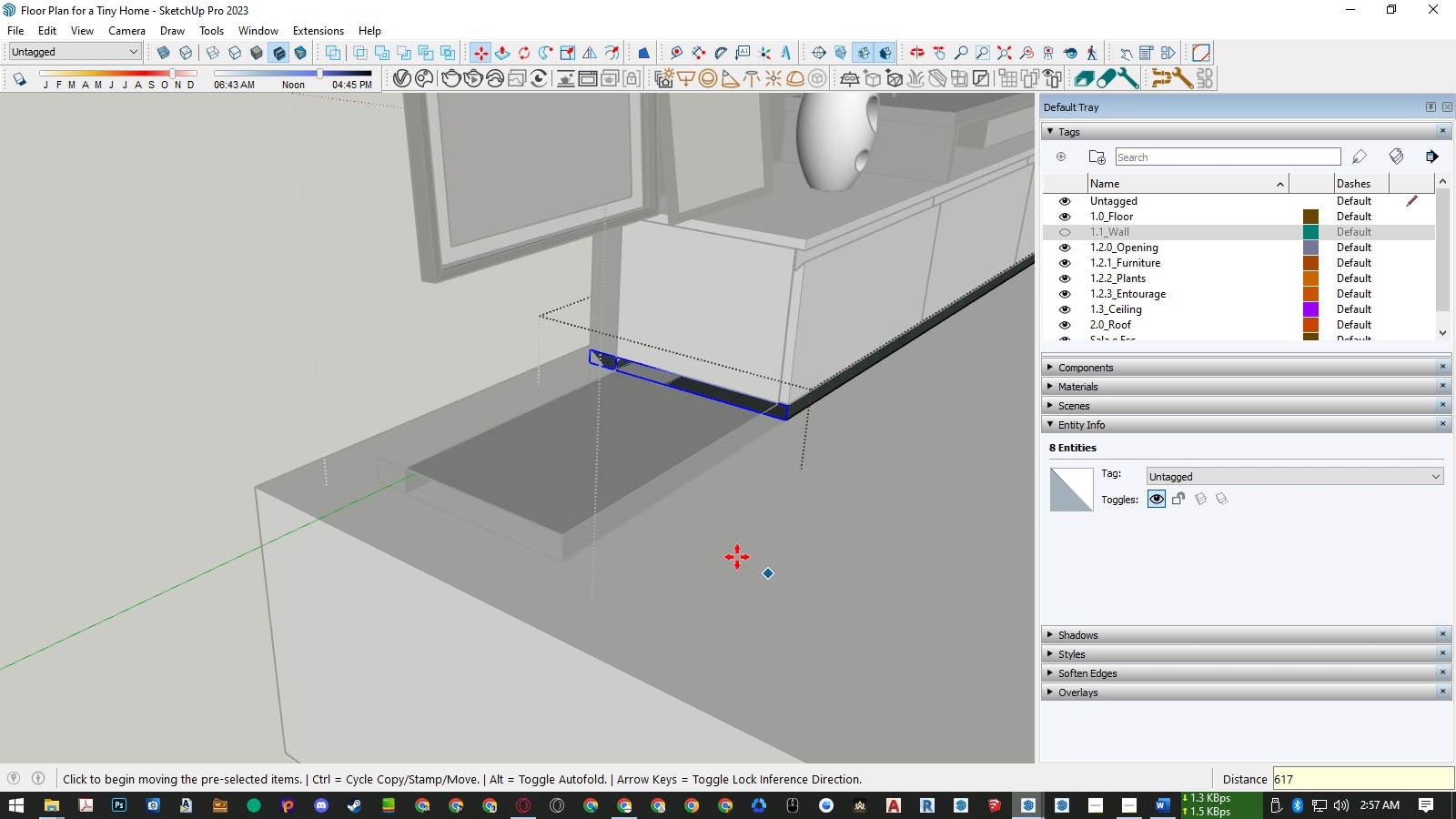 
key(Space)
 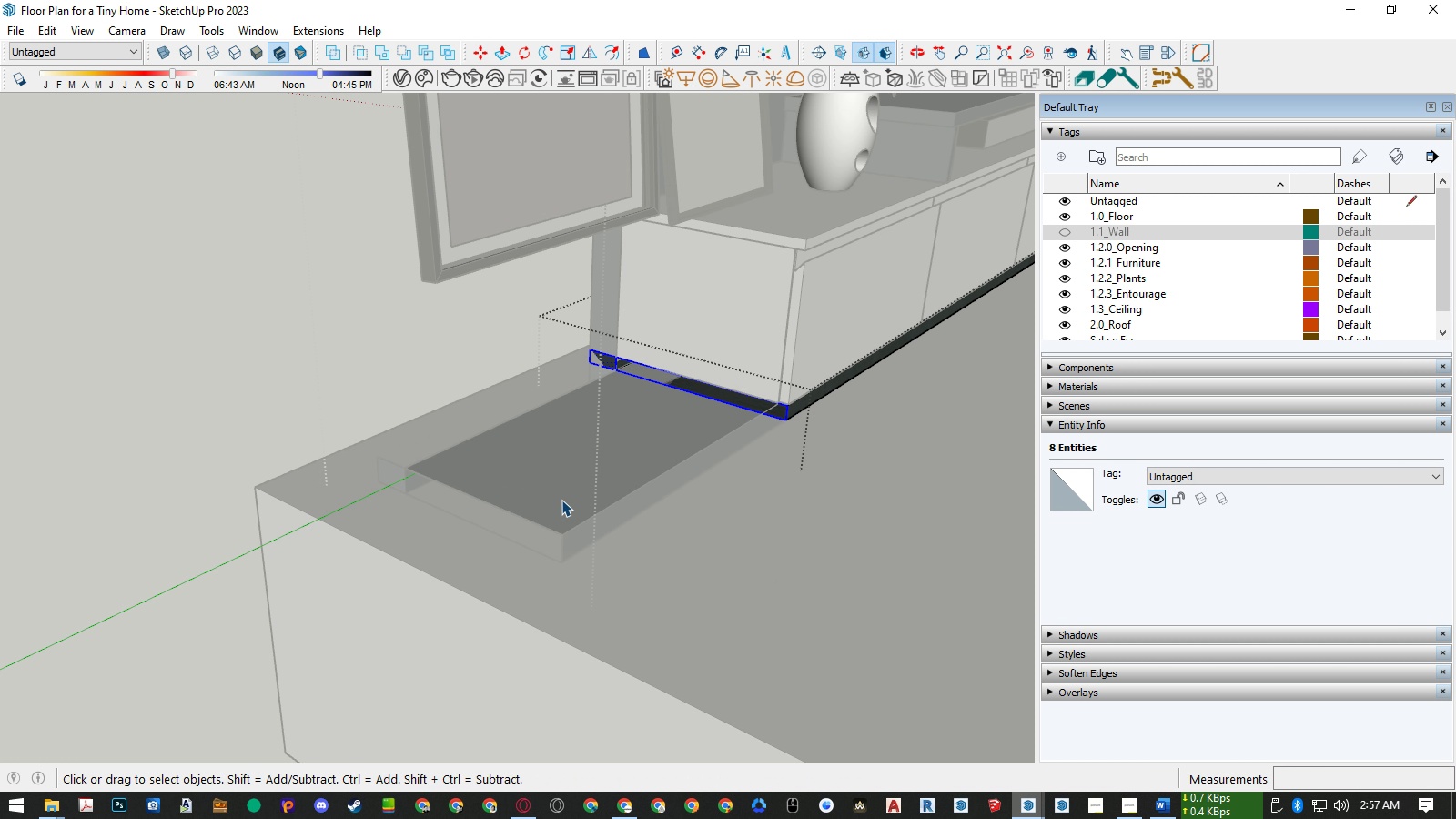 
double_click([561, 500])
 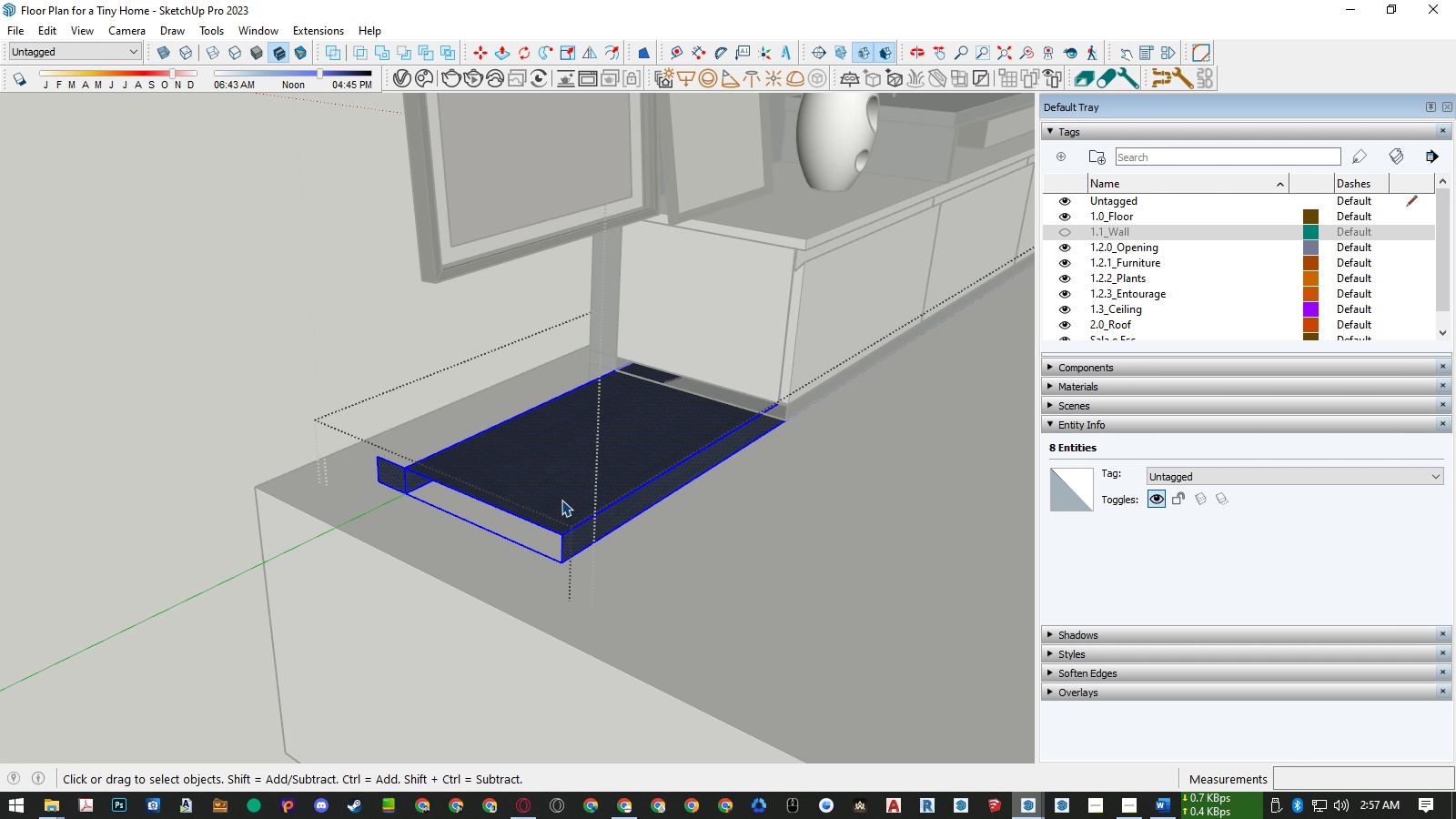 
triple_click([561, 500])
 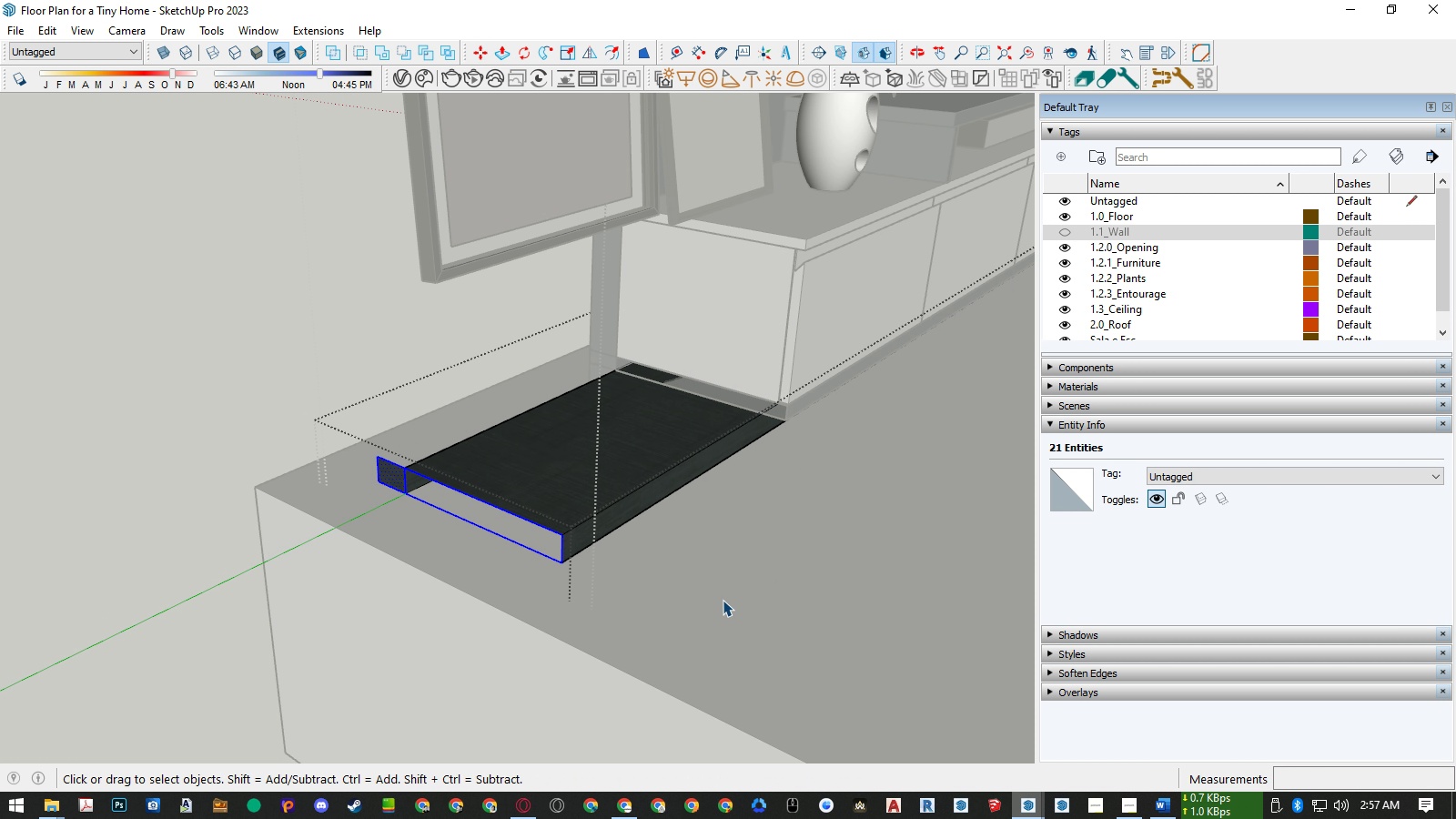 
key(M)
 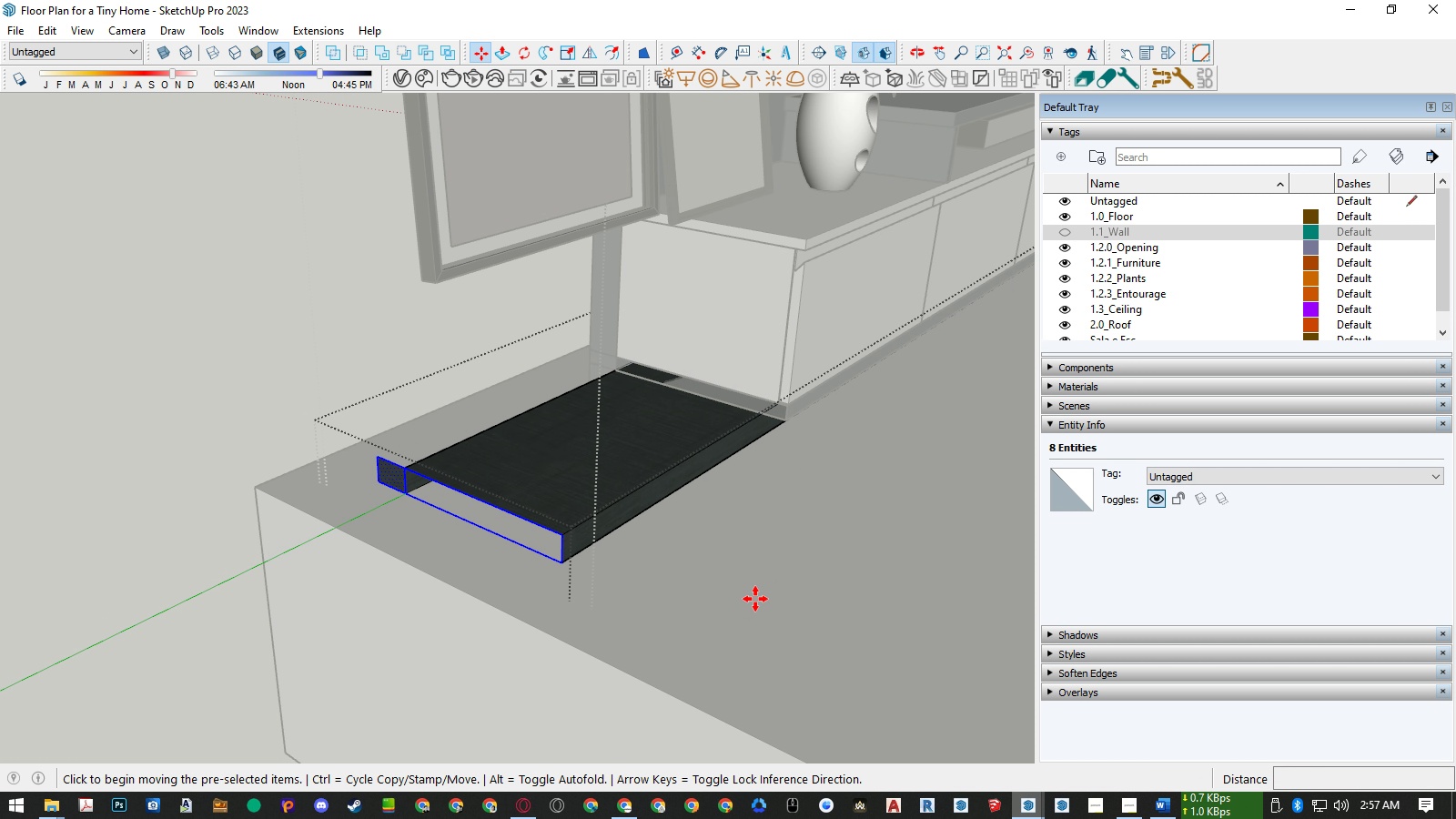 
left_click([755, 599])
 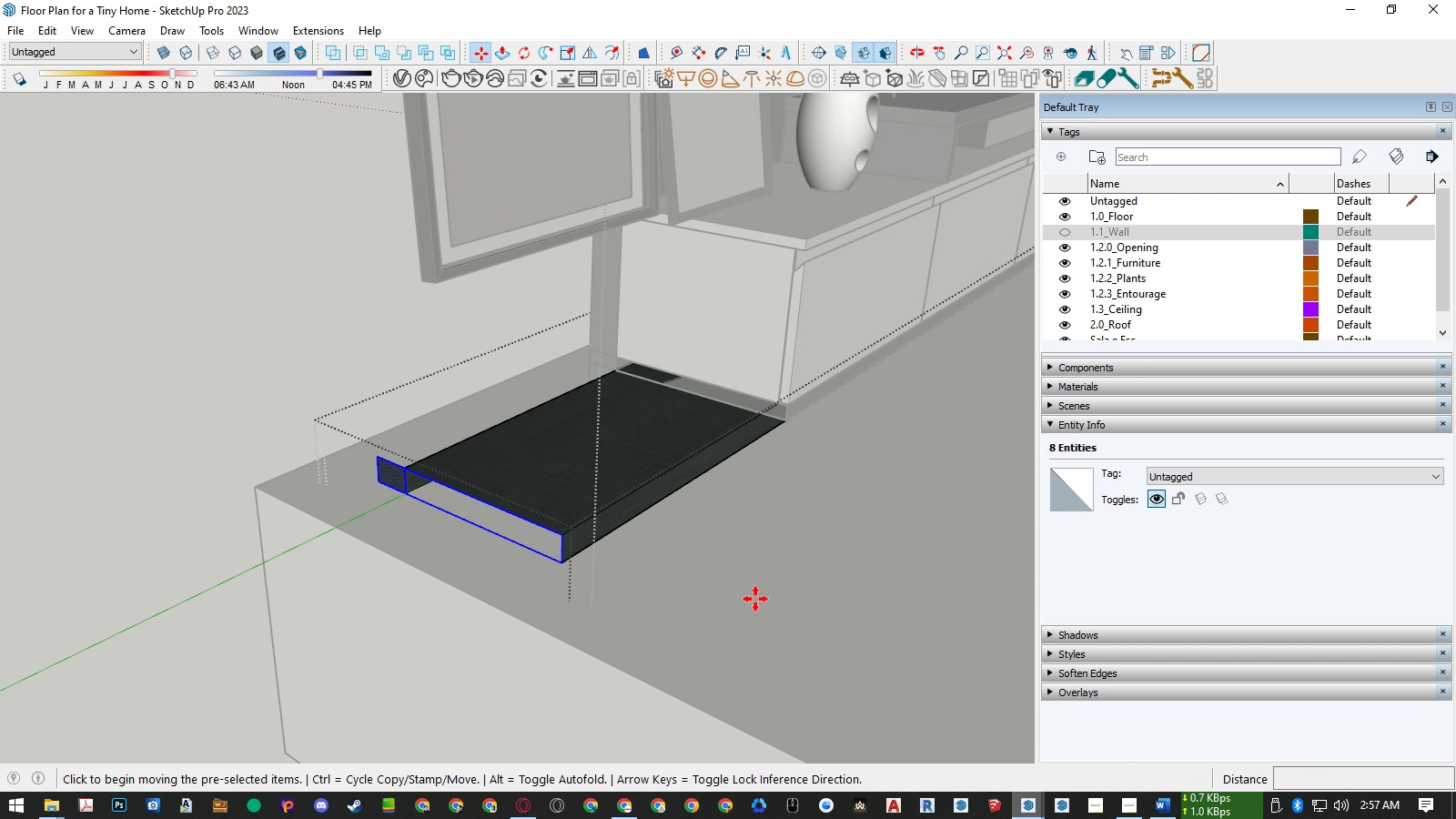 
key(ArrowLeft)
 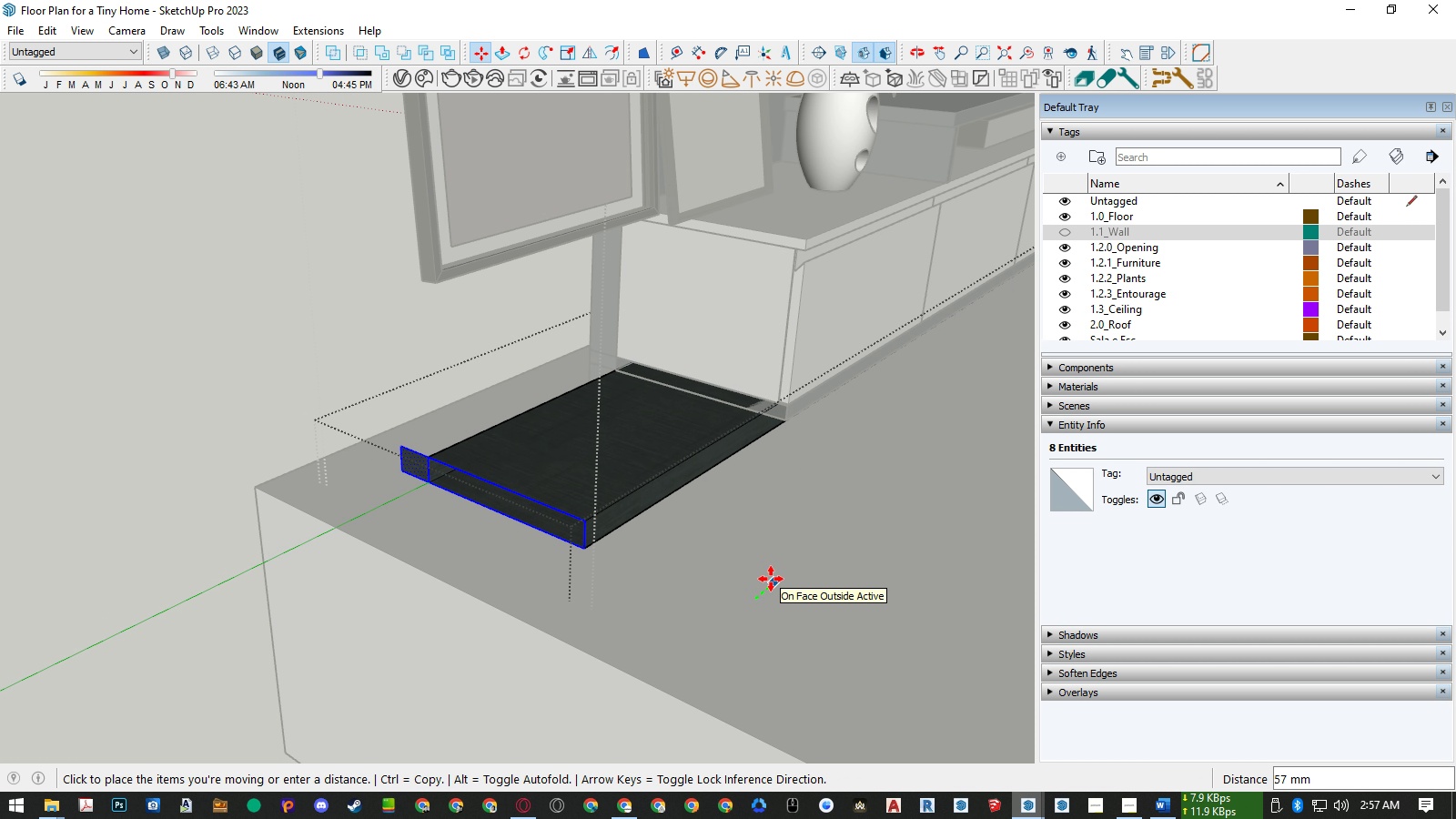 
key(Numpad6)
 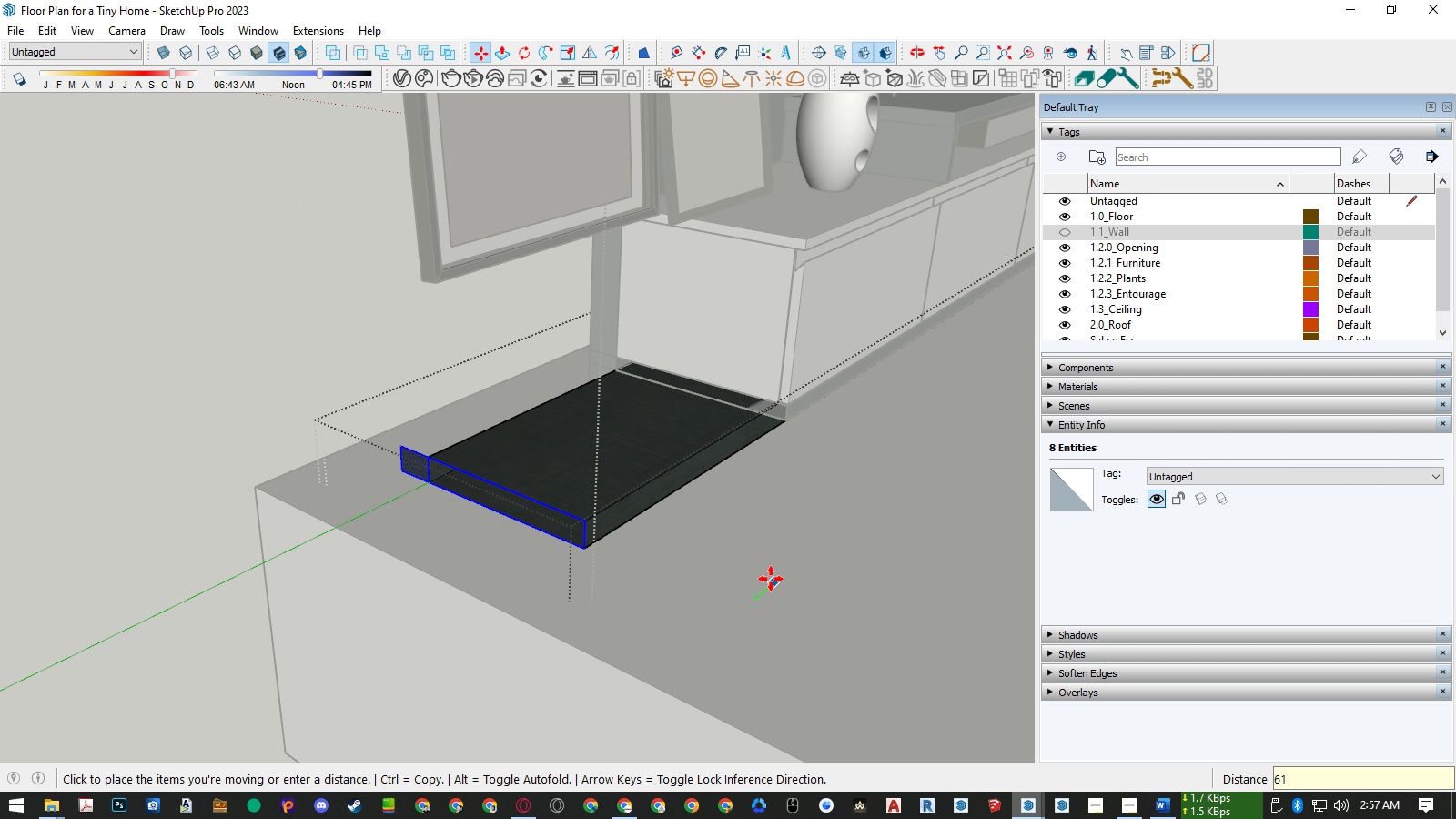 
key(Numpad1)
 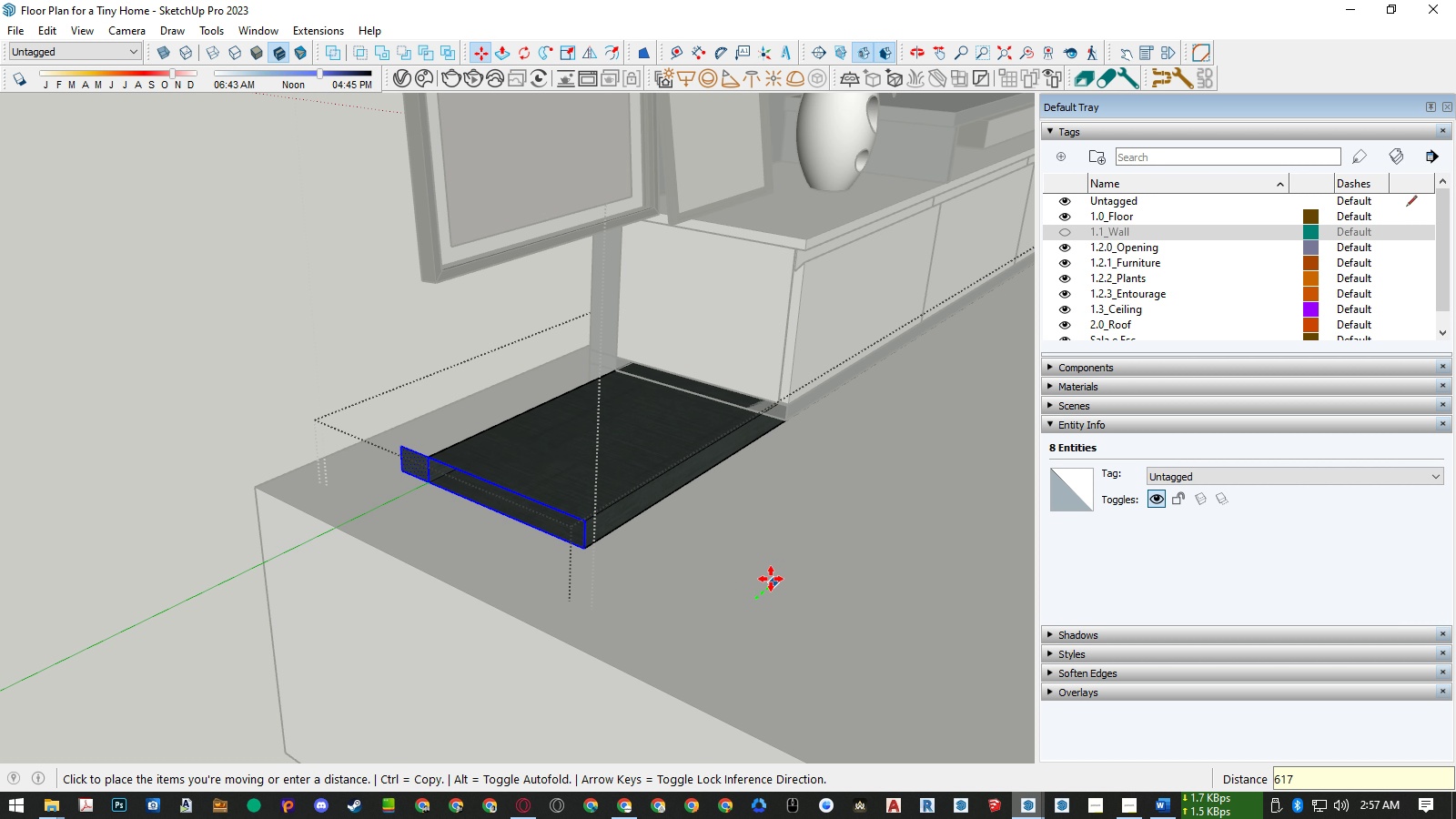 
key(Numpad7)
 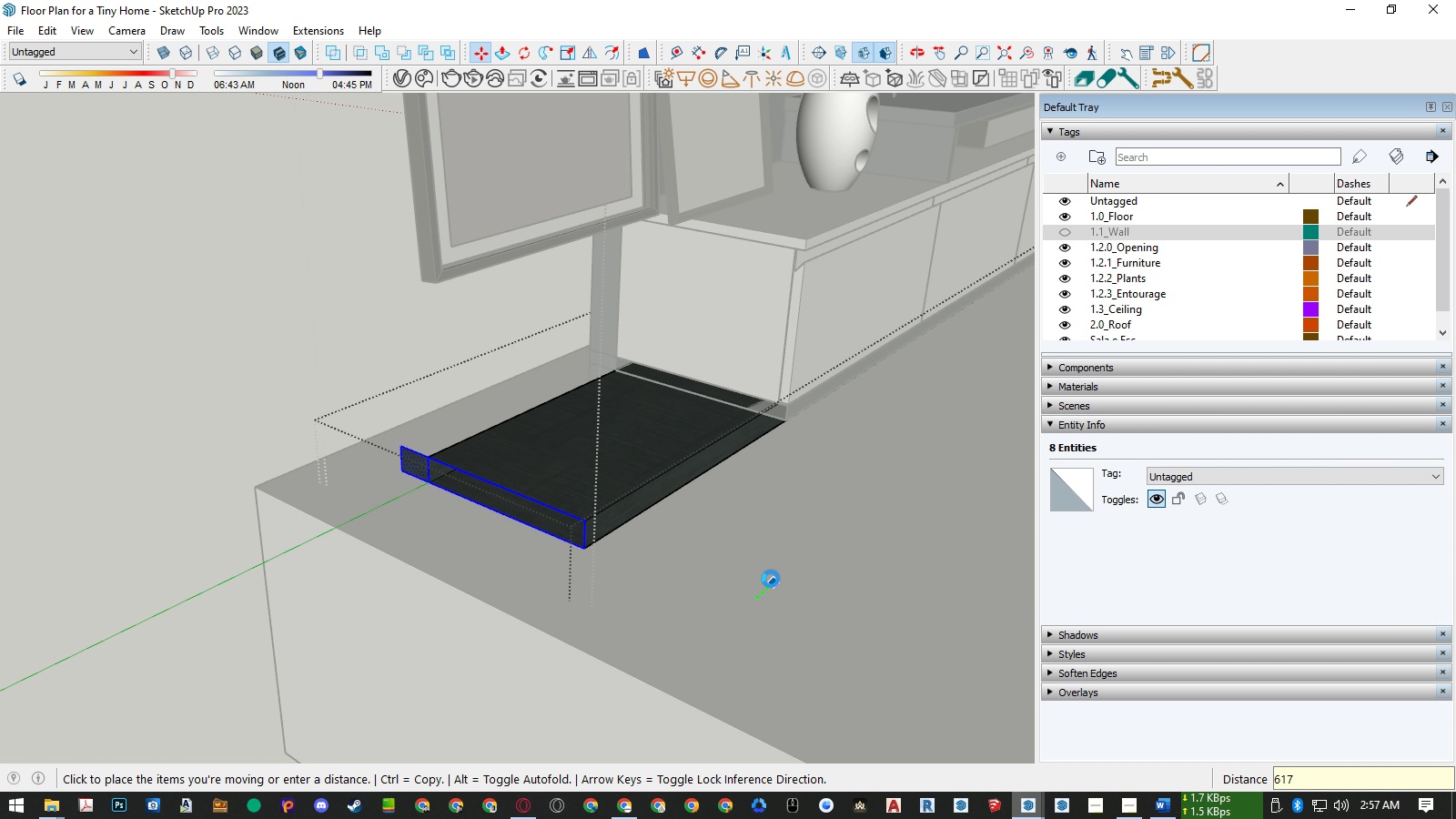 
key(NumpadEnter)
 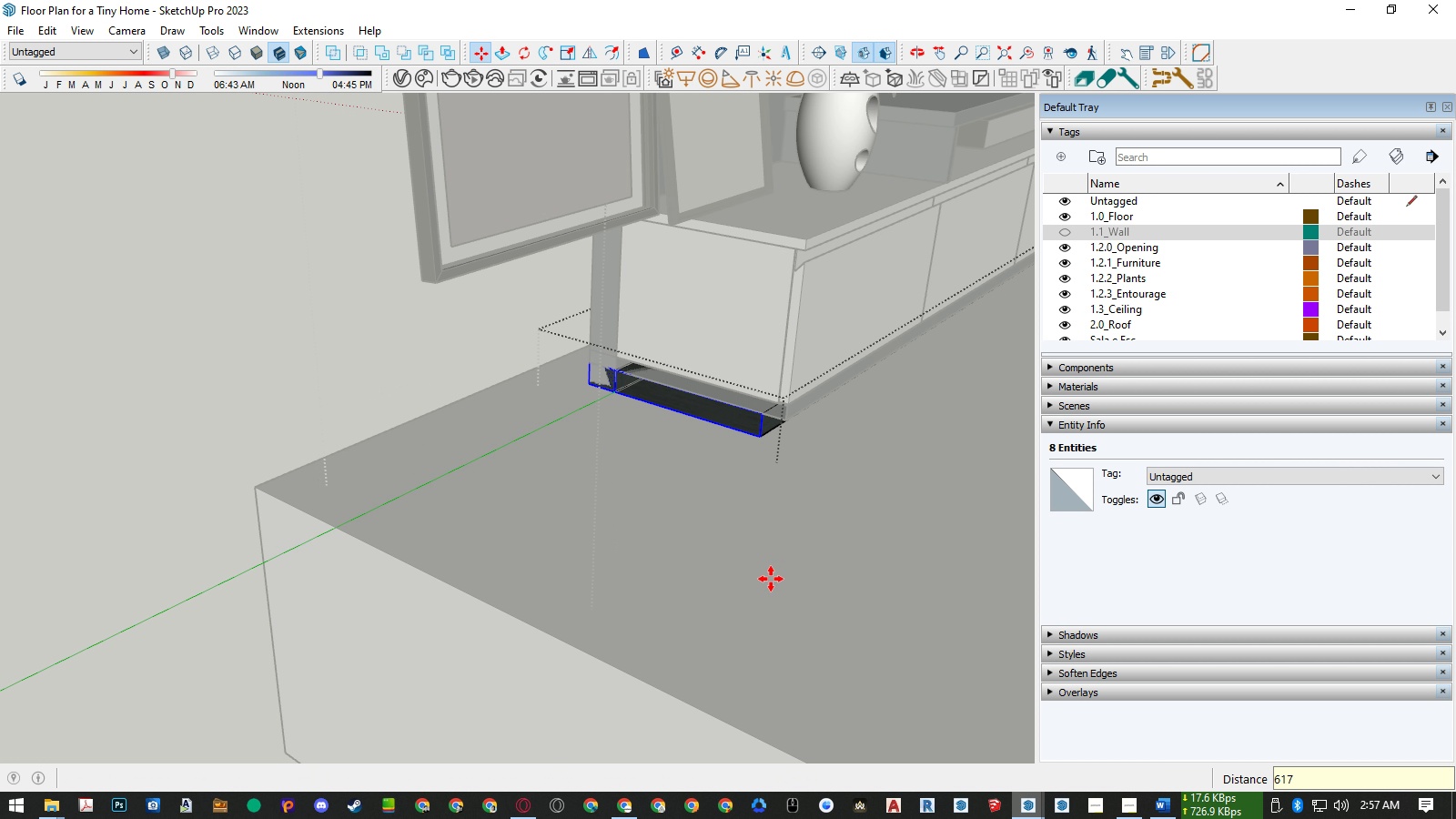 
key(Space)
 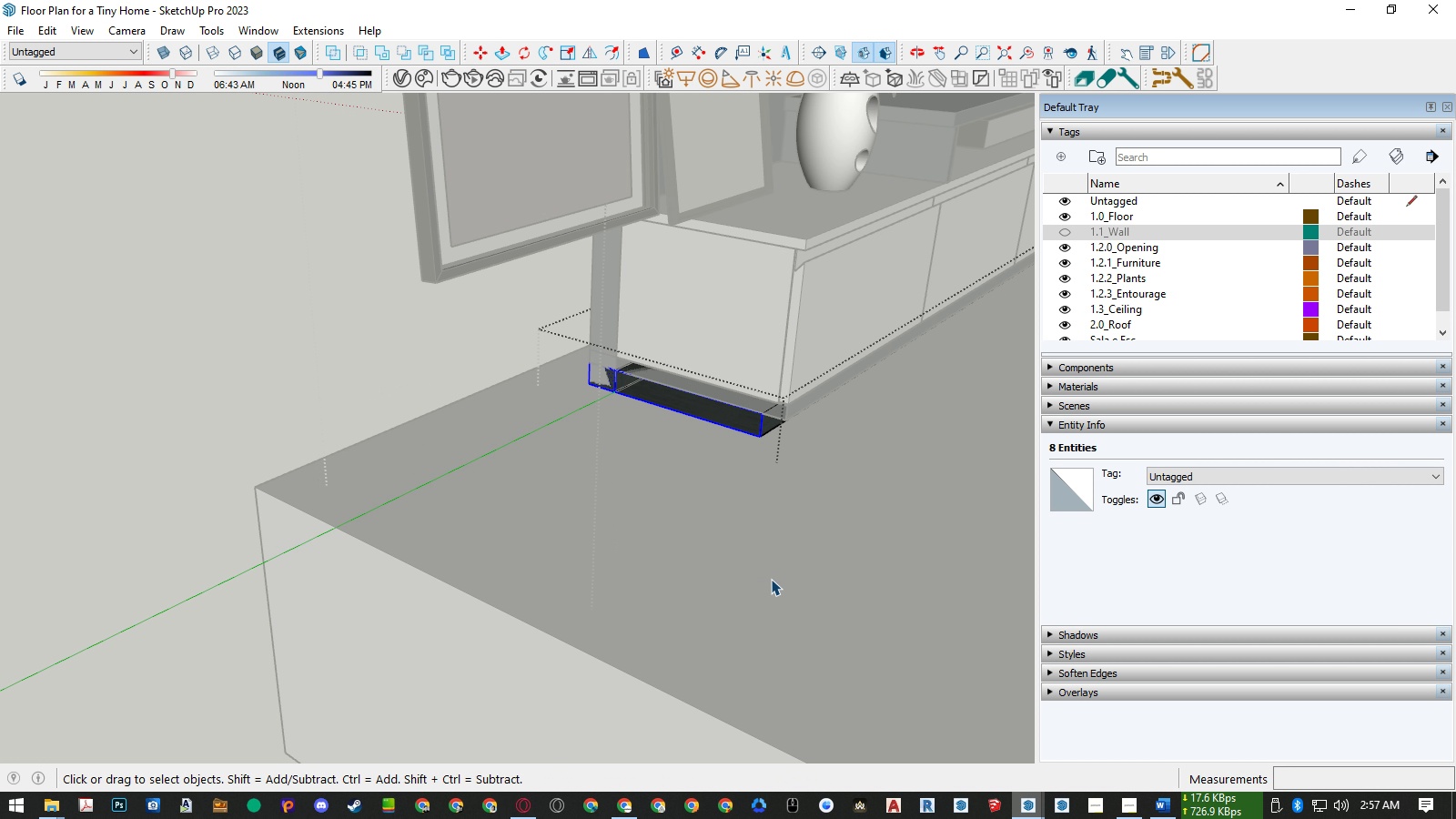 
key(Escape)
 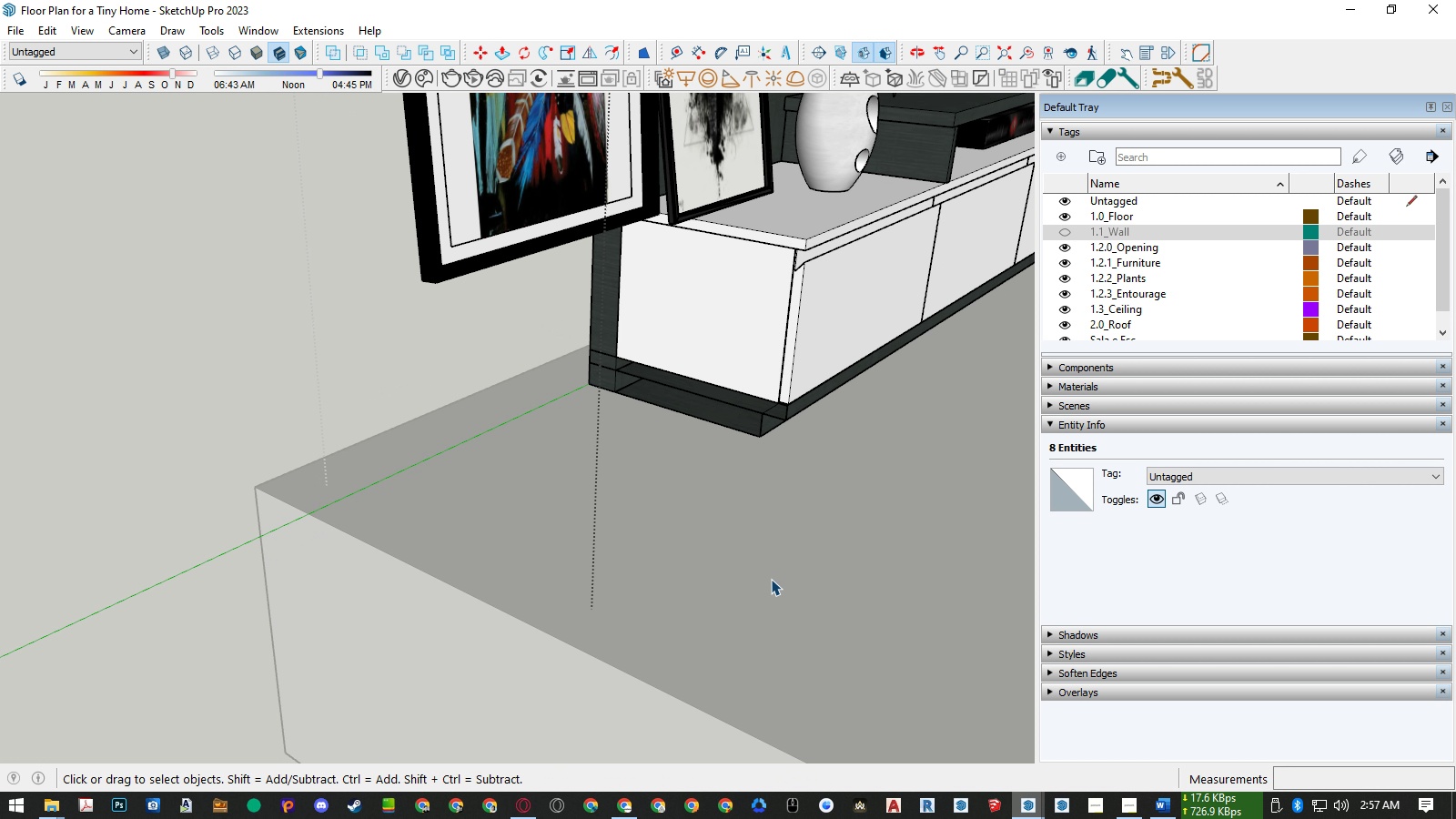 
scroll: coordinate [763, 578], scroll_direction: down, amount: 13.0
 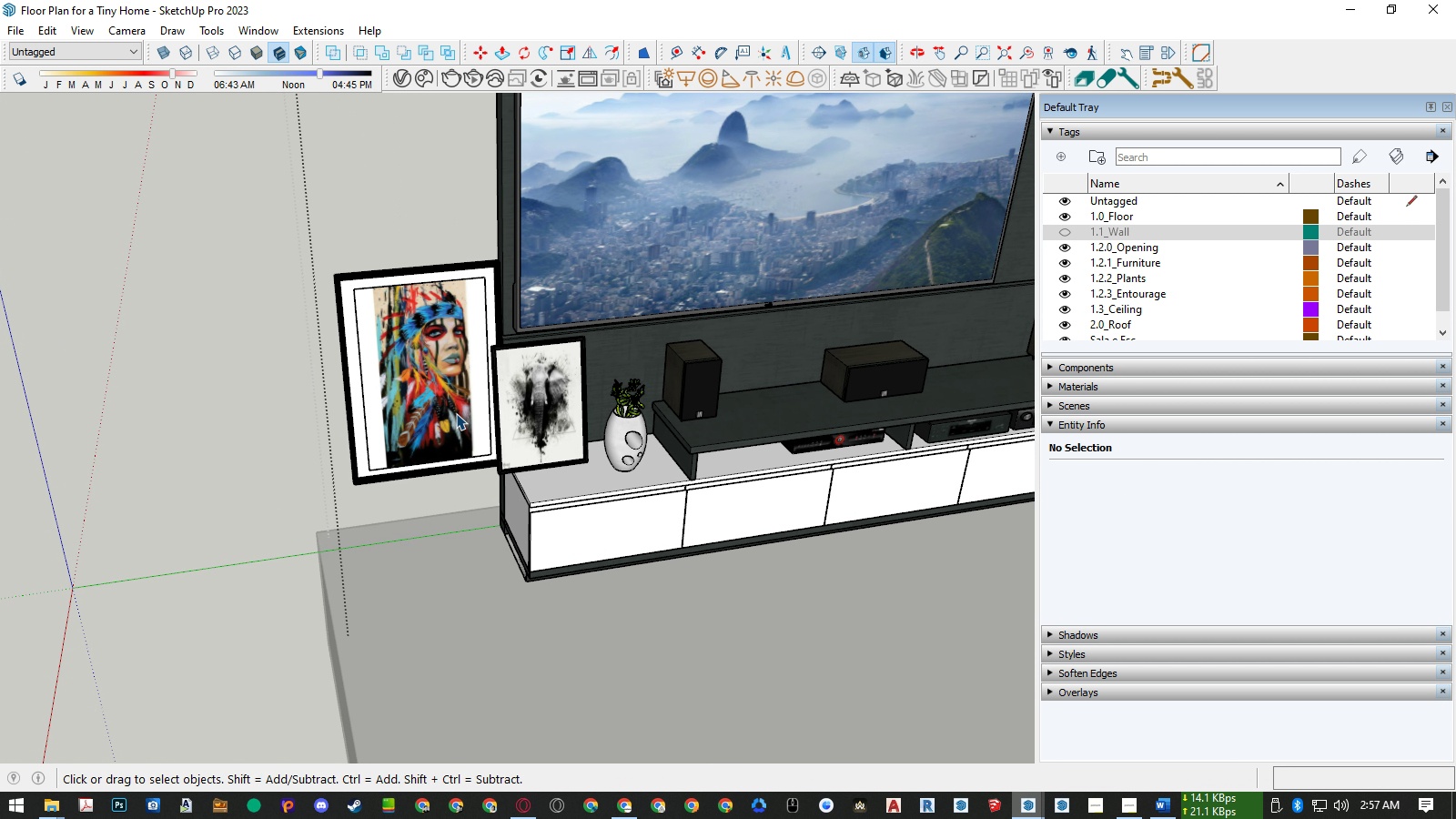 
left_click([438, 403])
 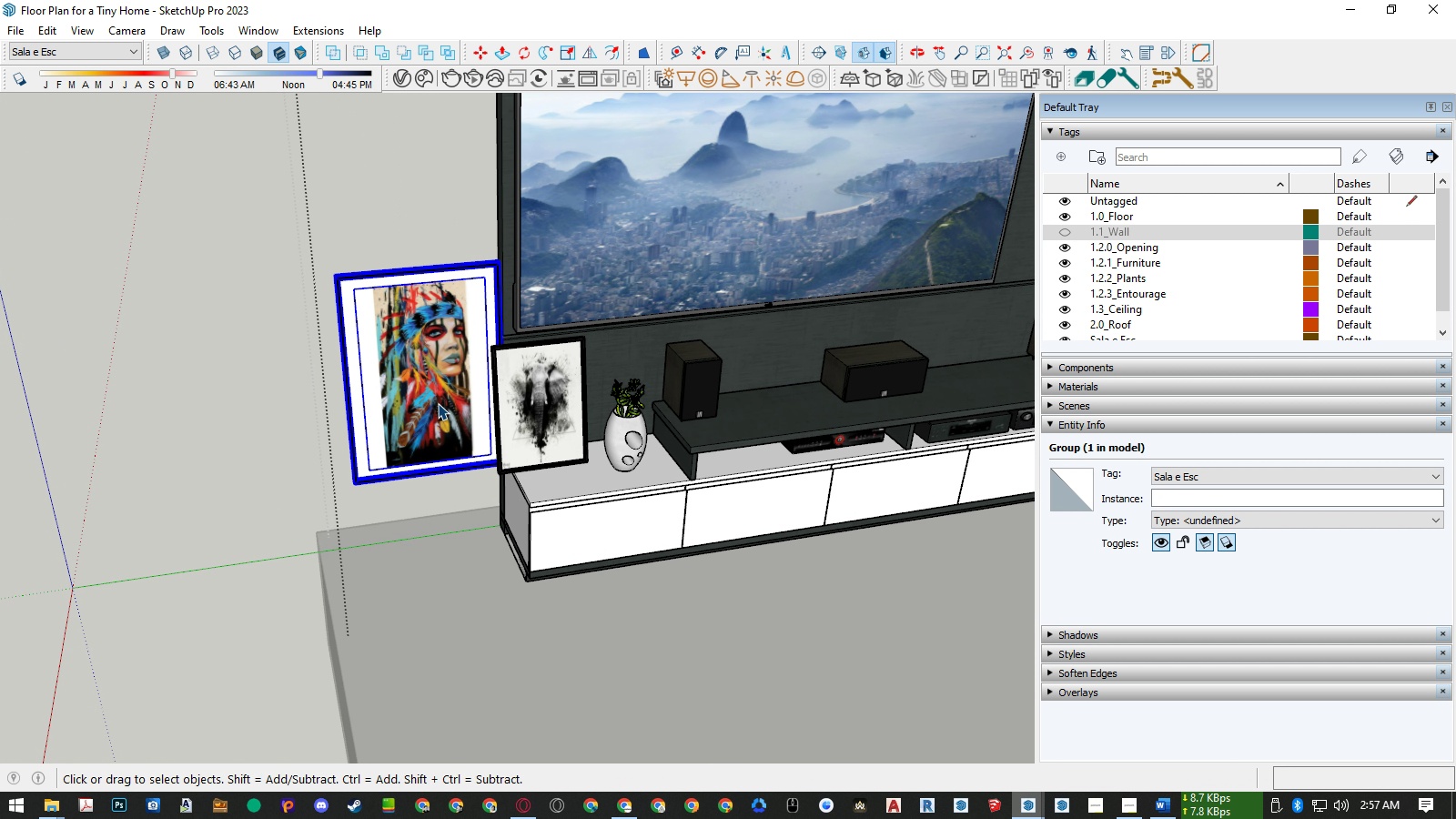 
key(Delete)
 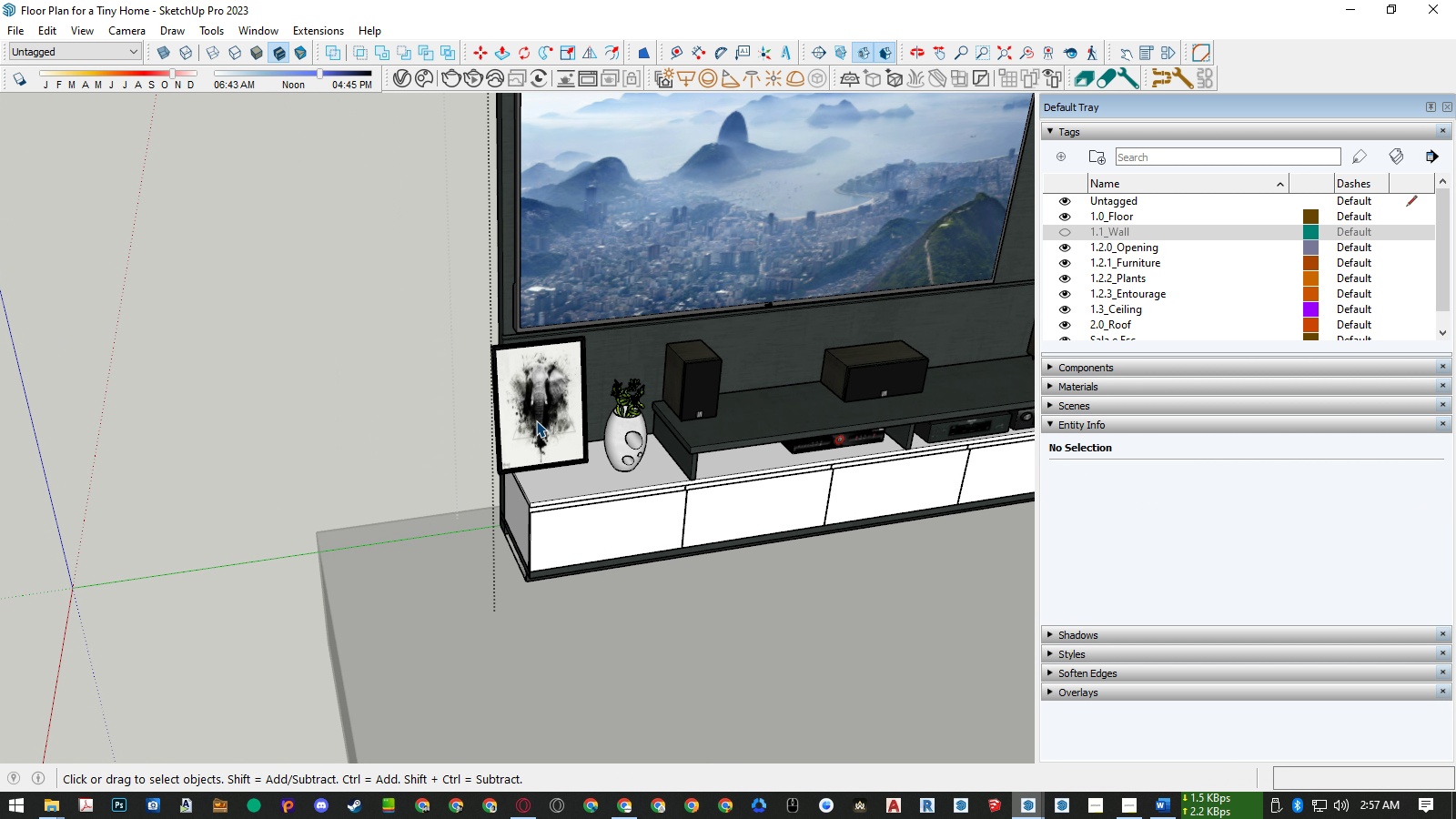 
scroll: coordinate [662, 491], scroll_direction: down, amount: 11.0
 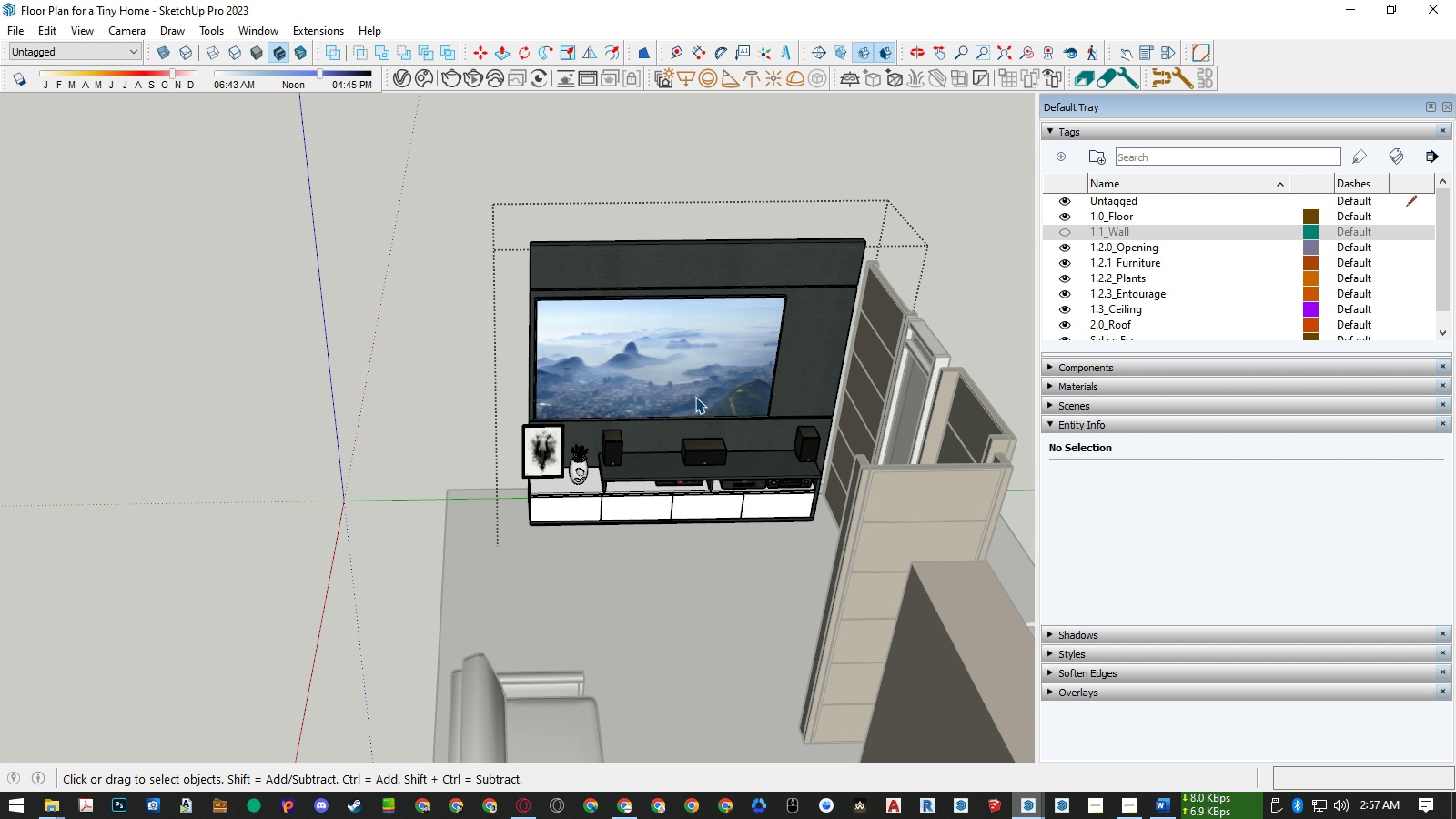 
left_click([695, 397])
 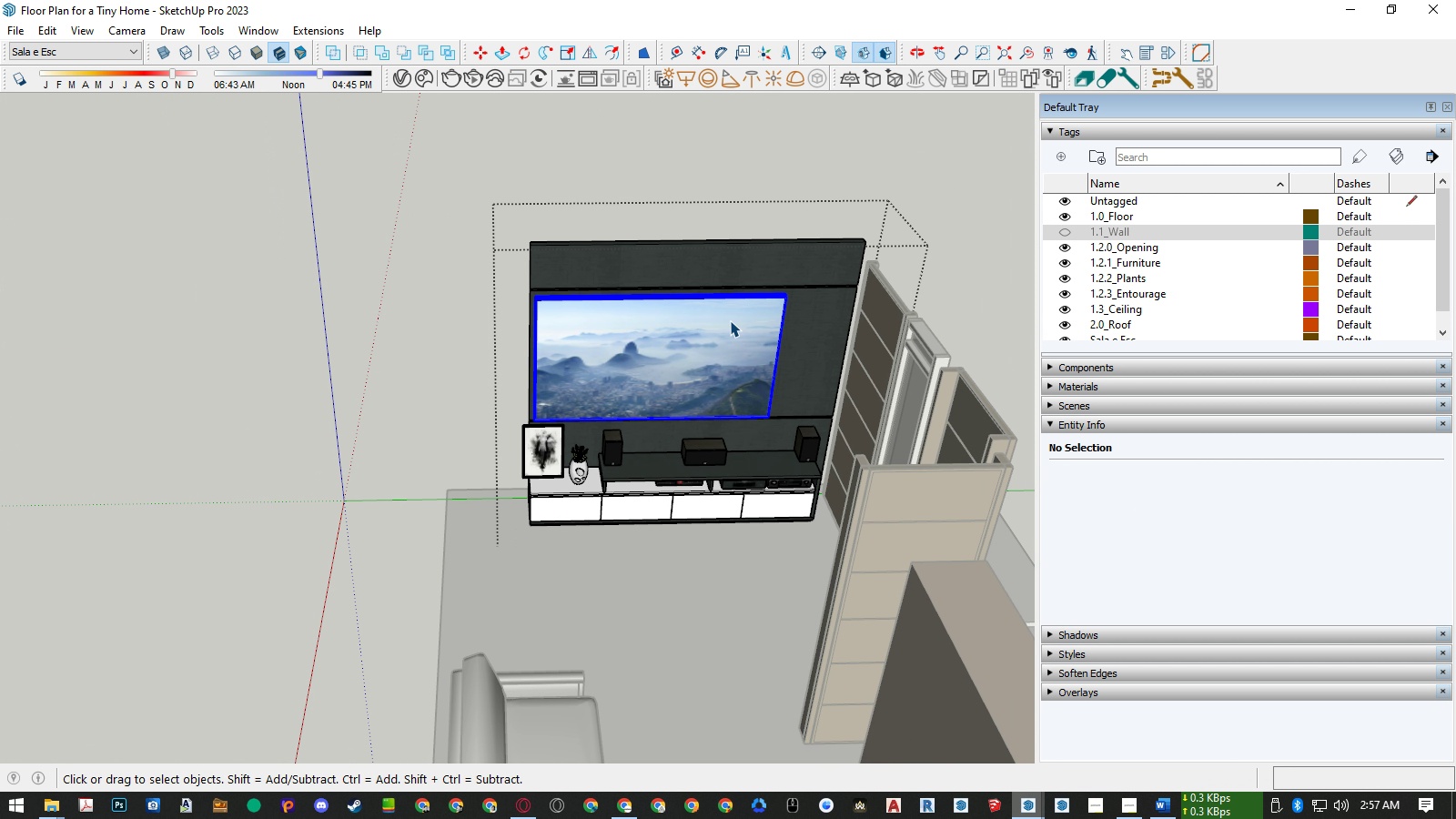 
scroll: coordinate [730, 320], scroll_direction: up, amount: 5.0
 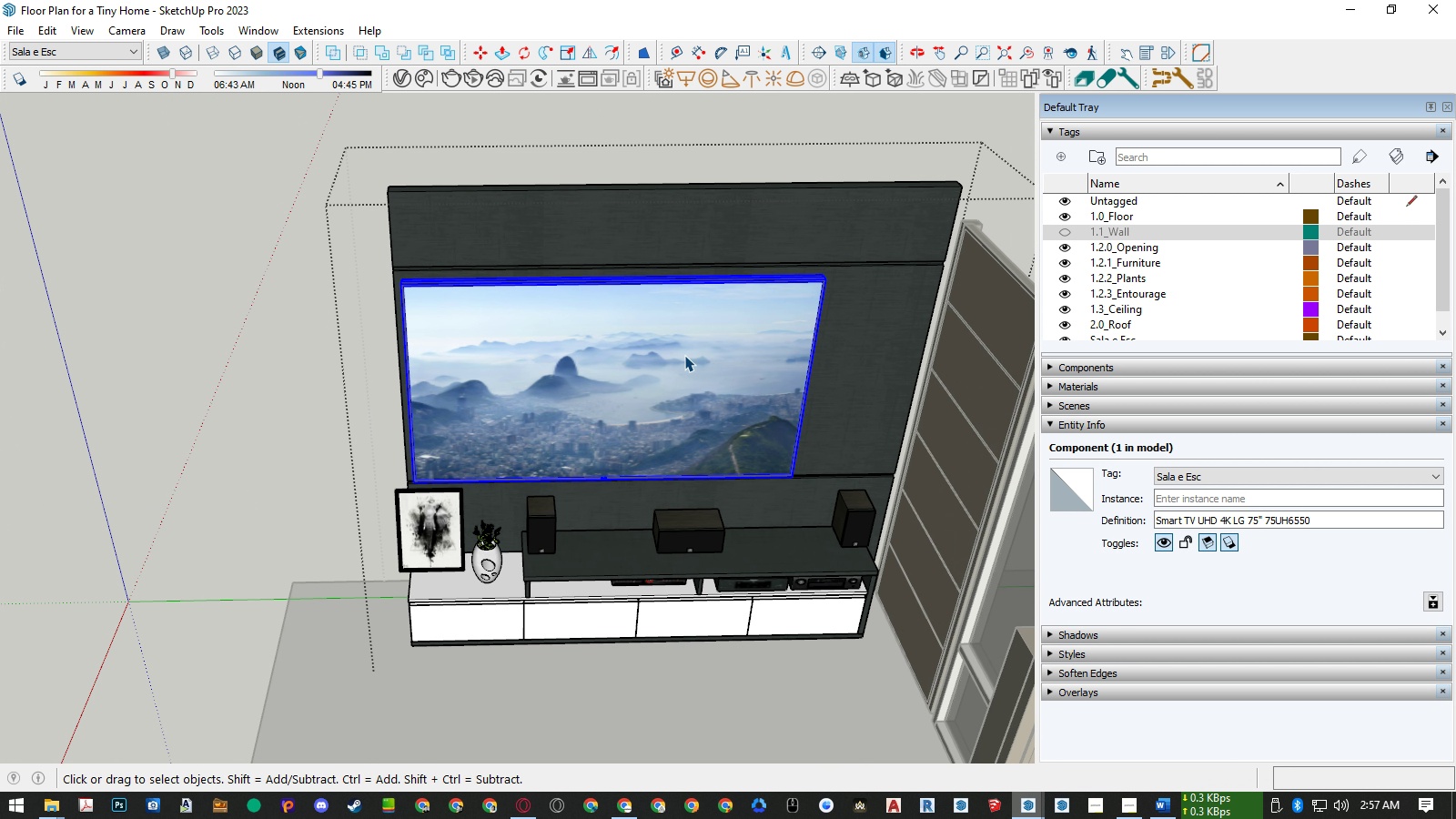 
key(M)
 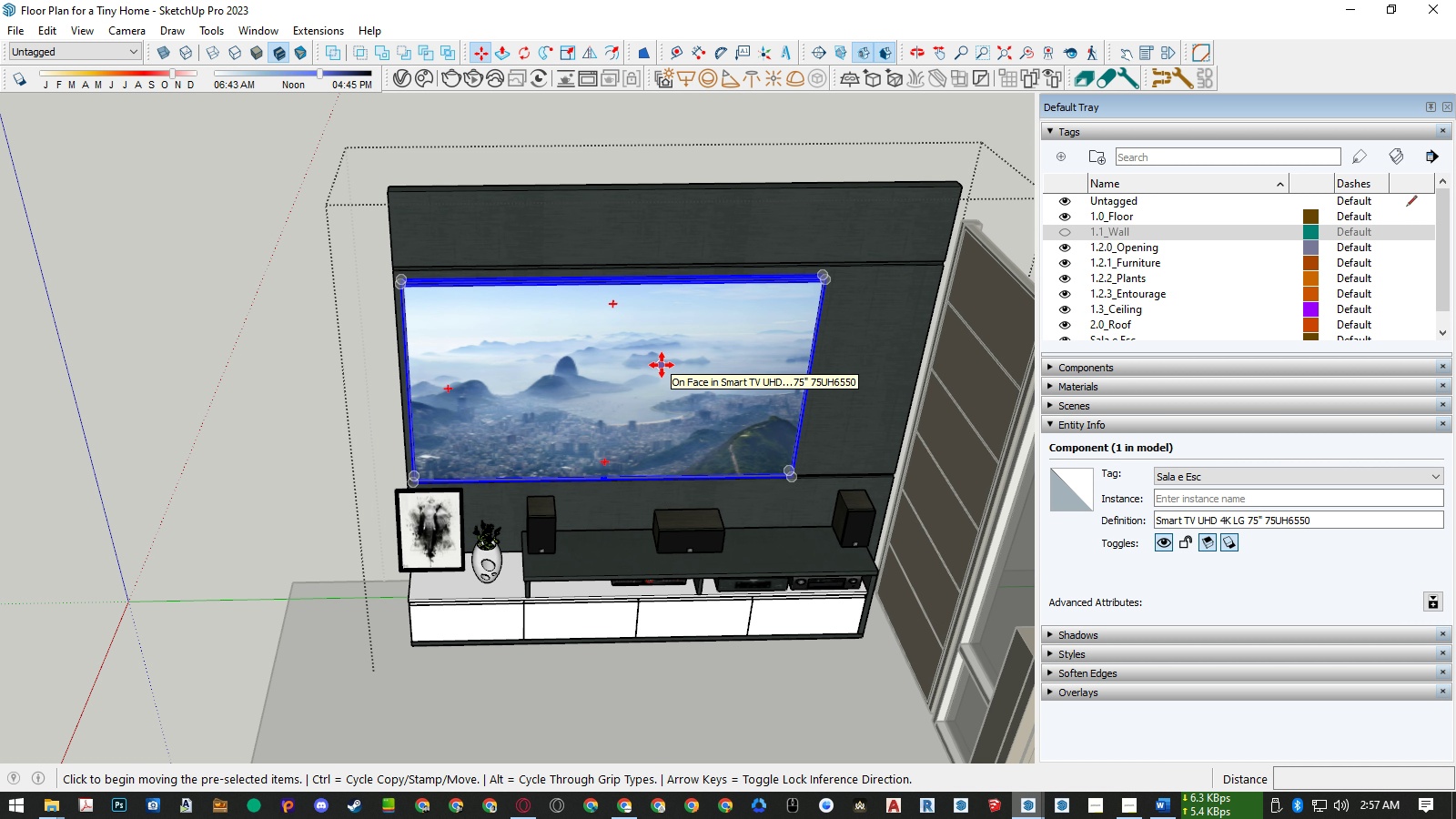 
left_click([662, 365])
 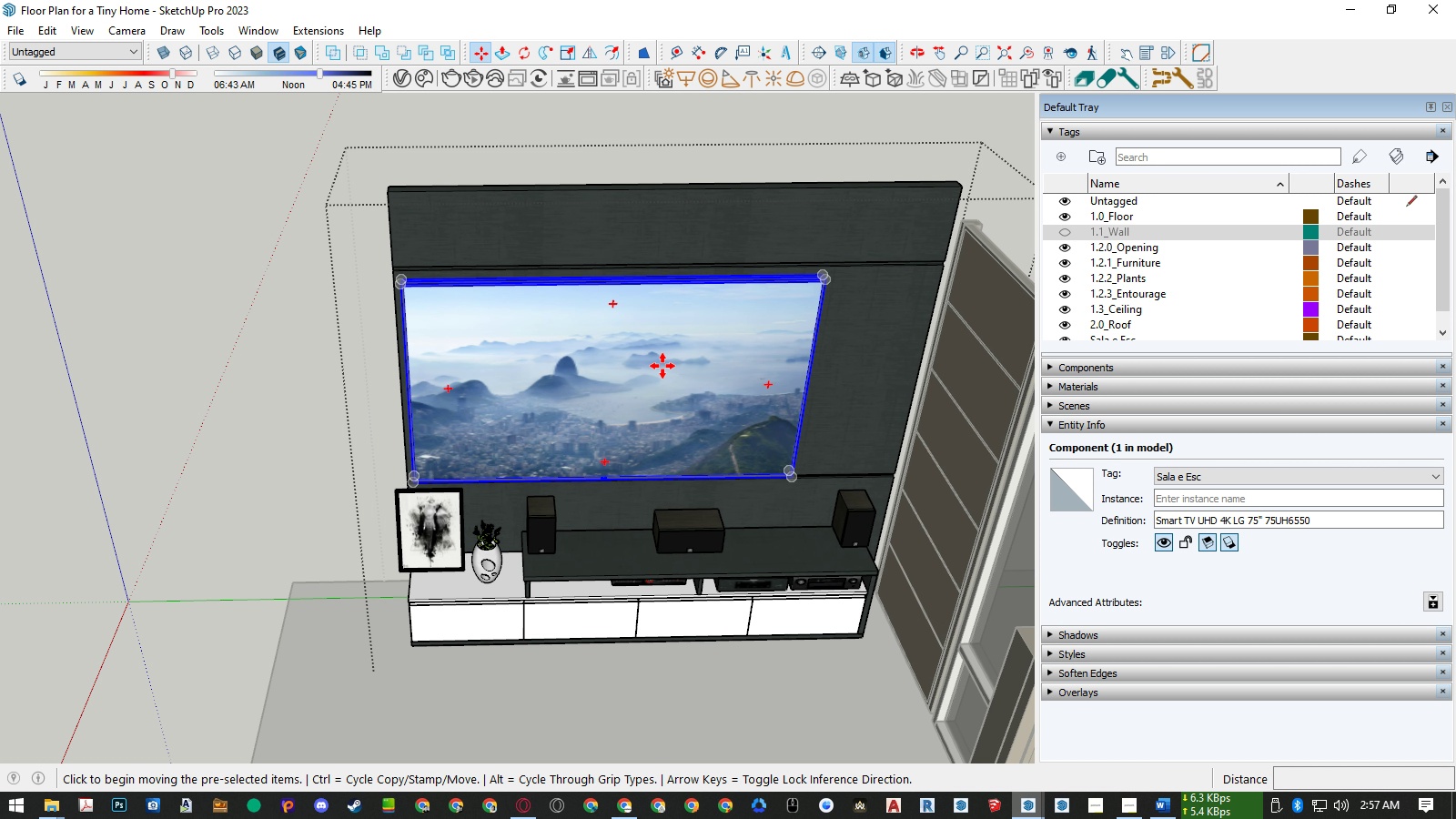 
key(ArrowLeft)
 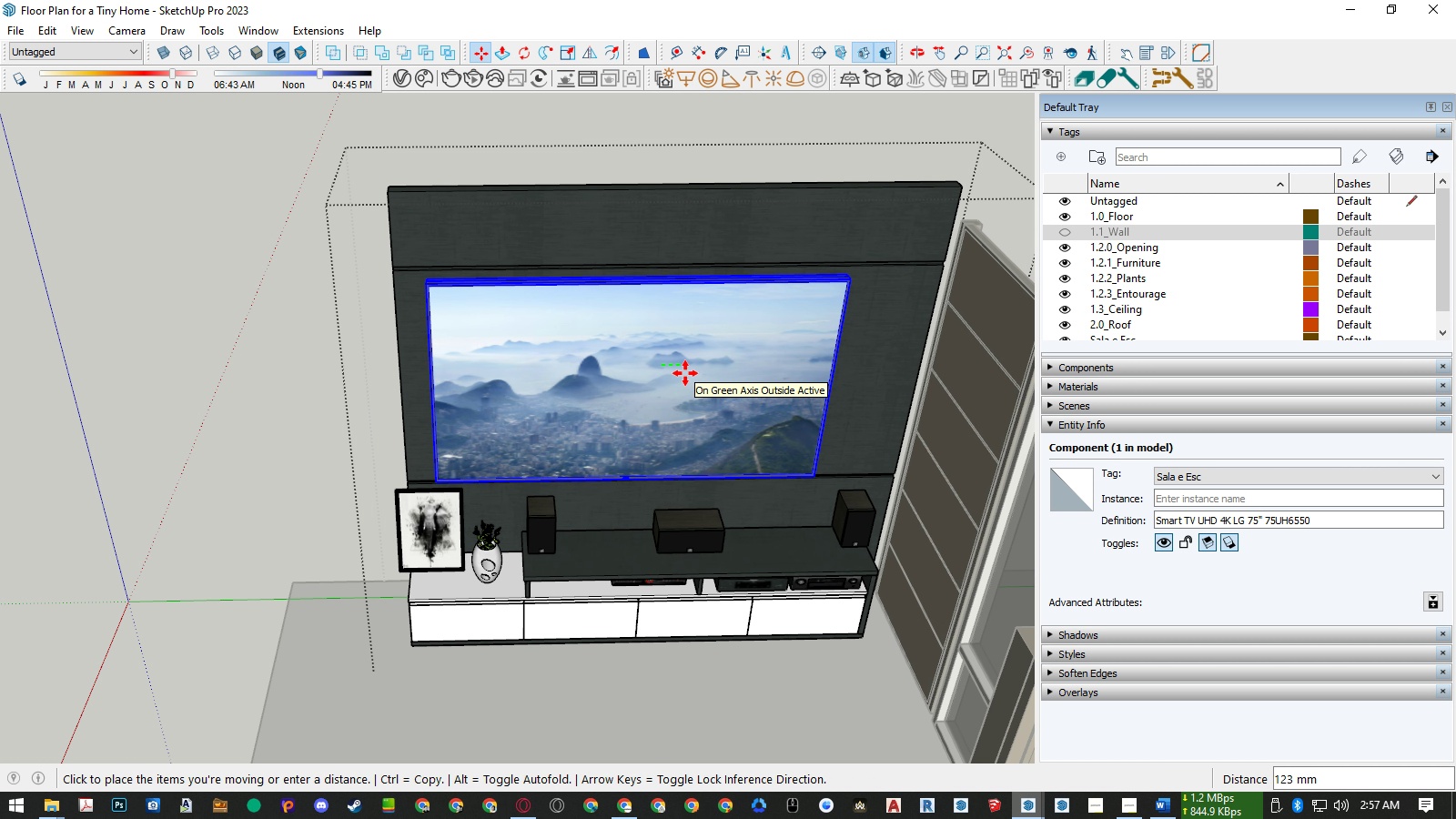 
key(Numpad3)
 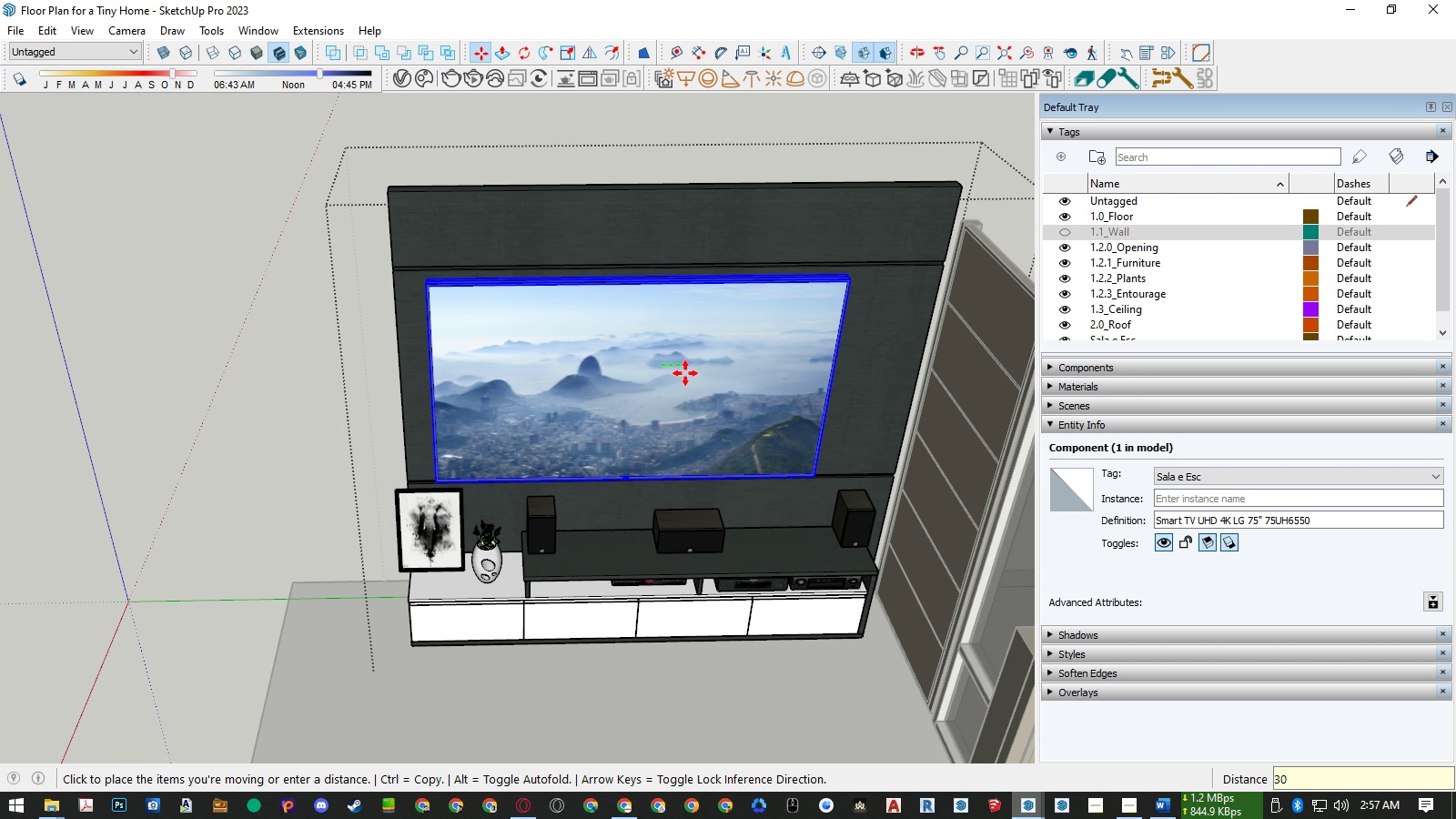 
key(Numpad0)
 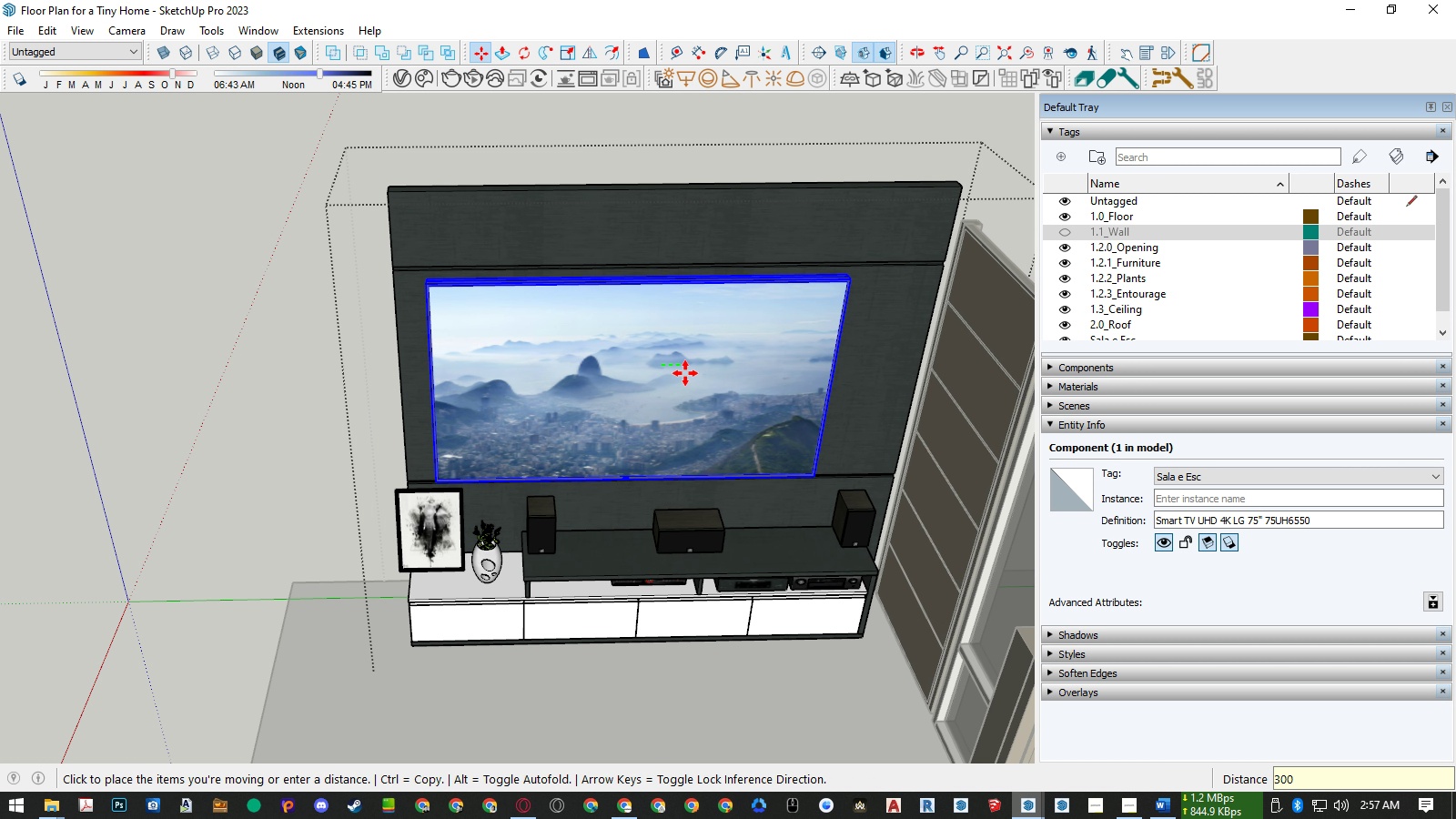 
key(Numpad0)
 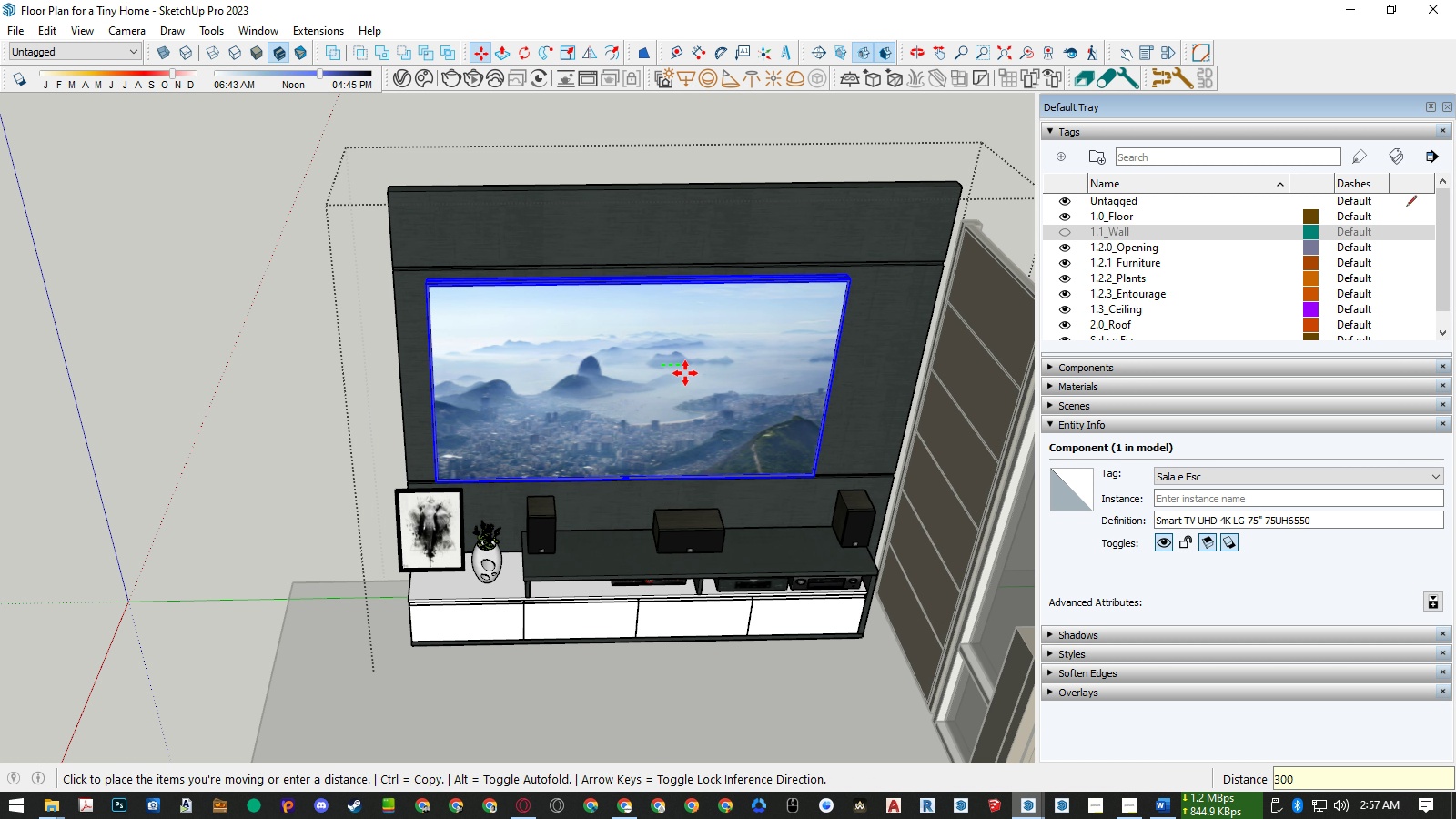 
key(NumpadEnter)
 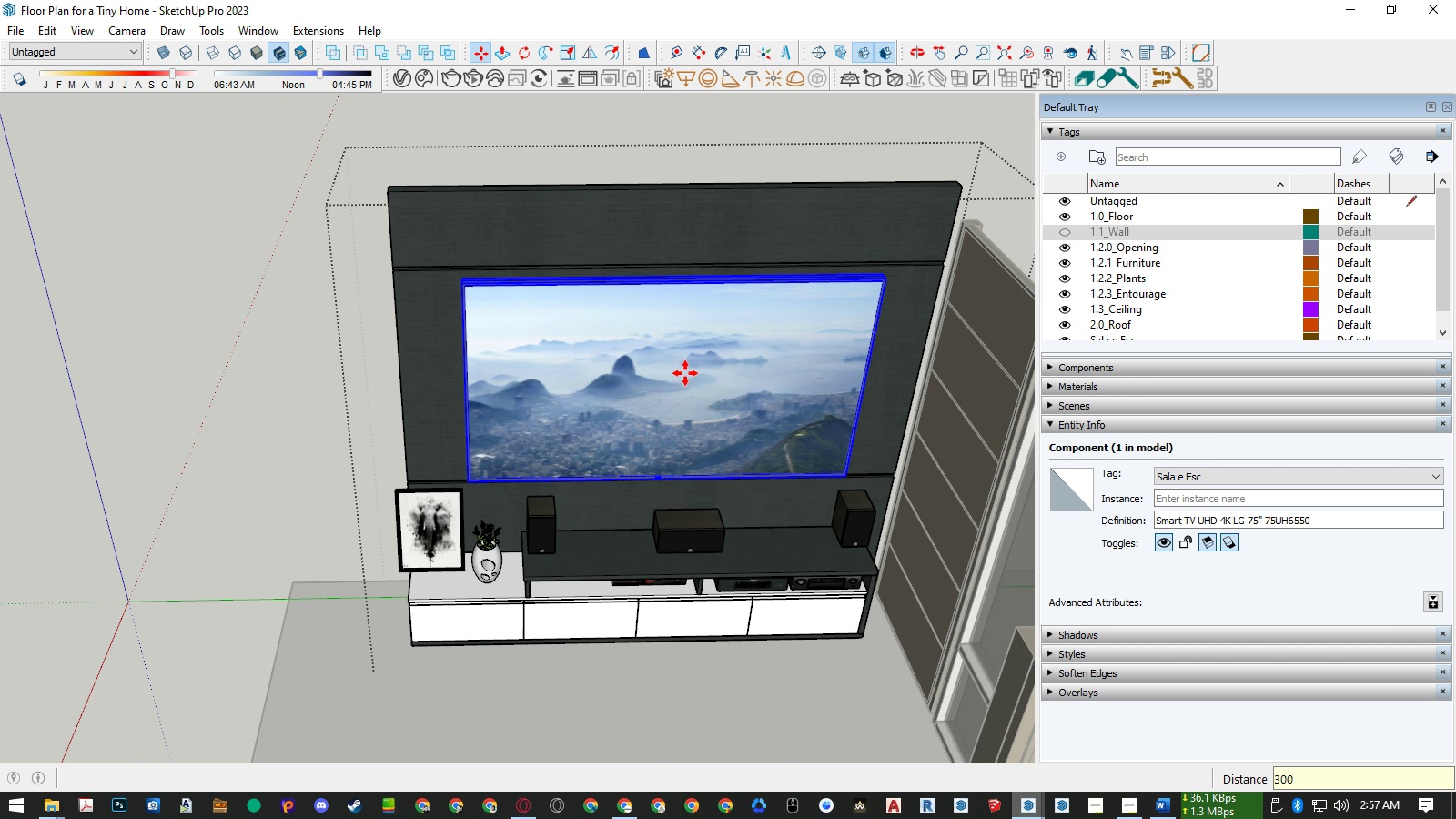 
key(Space)
 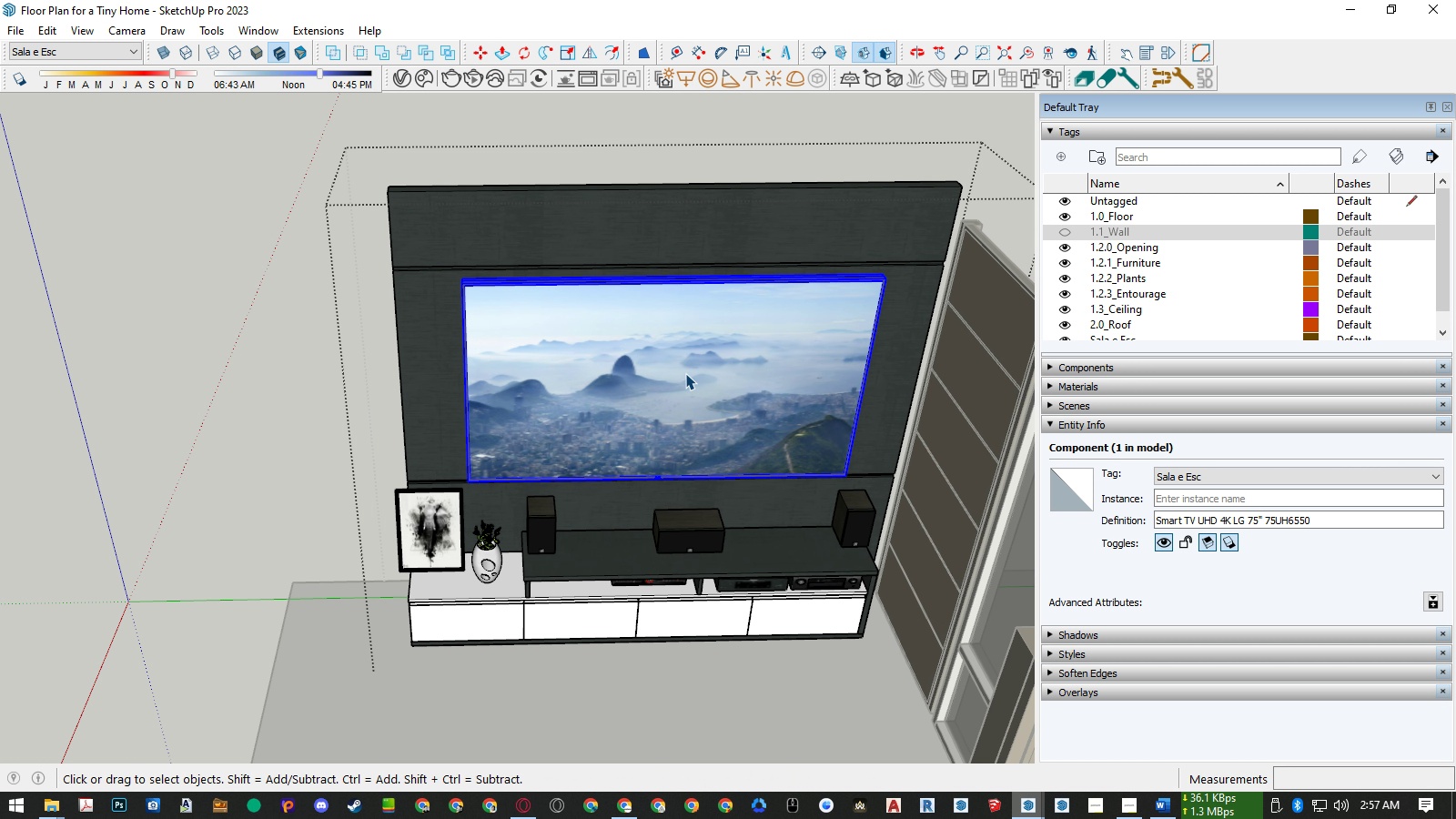 
key(Escape)
 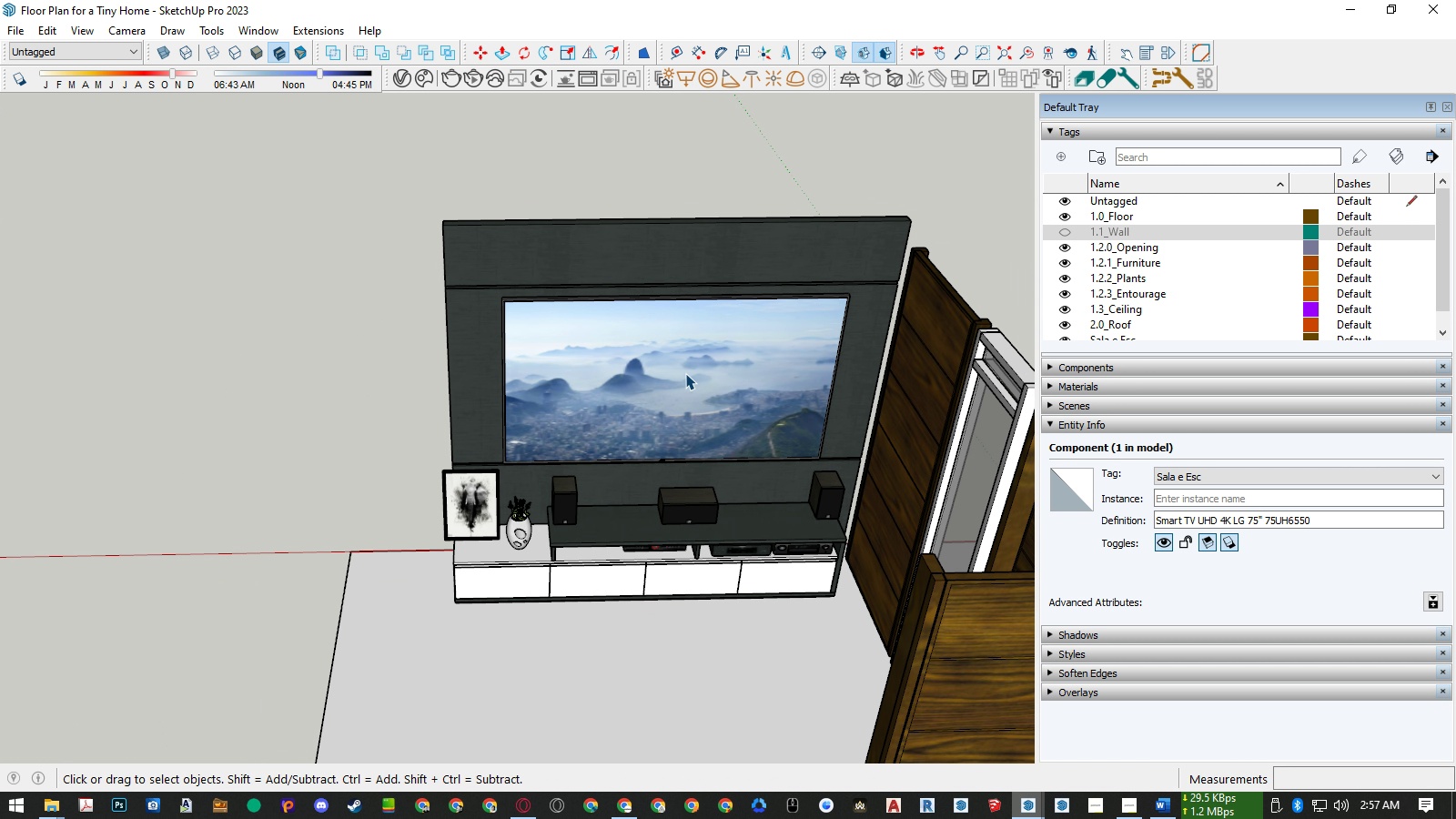 
scroll: coordinate [685, 373], scroll_direction: down, amount: 5.0
 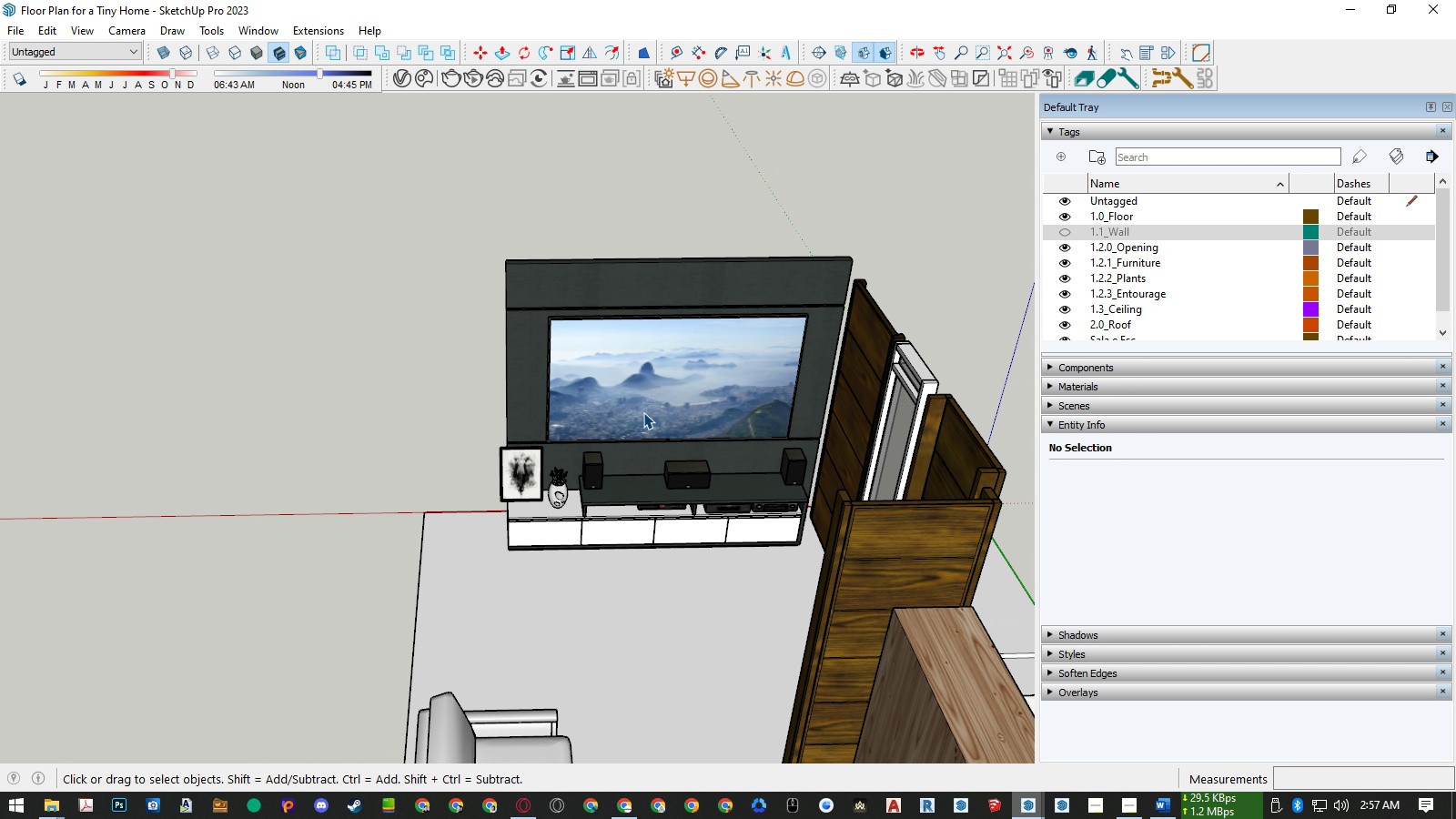 
scroll: coordinate [640, 416], scroll_direction: up, amount: 4.0
 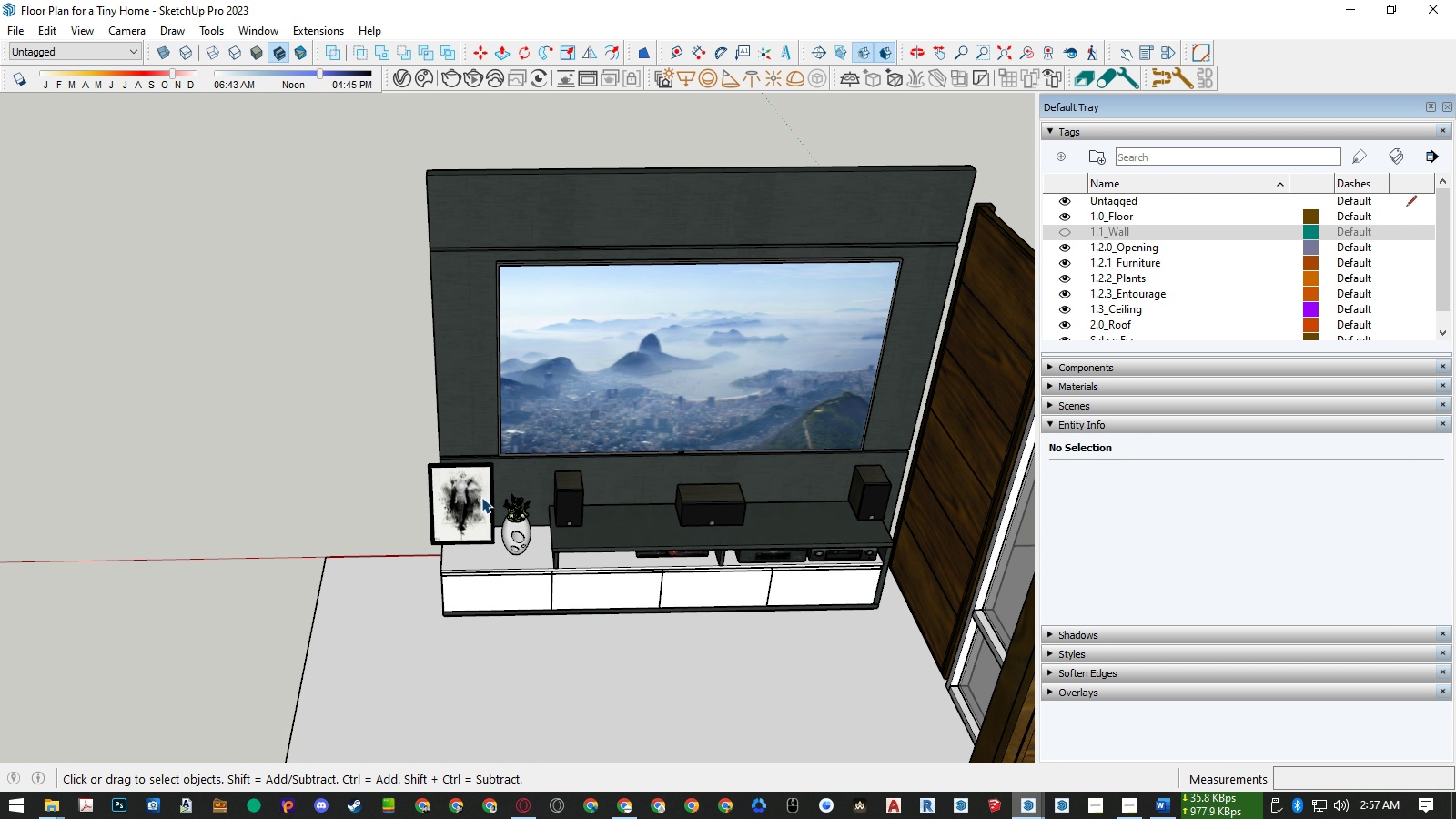 
left_click([481, 497])
 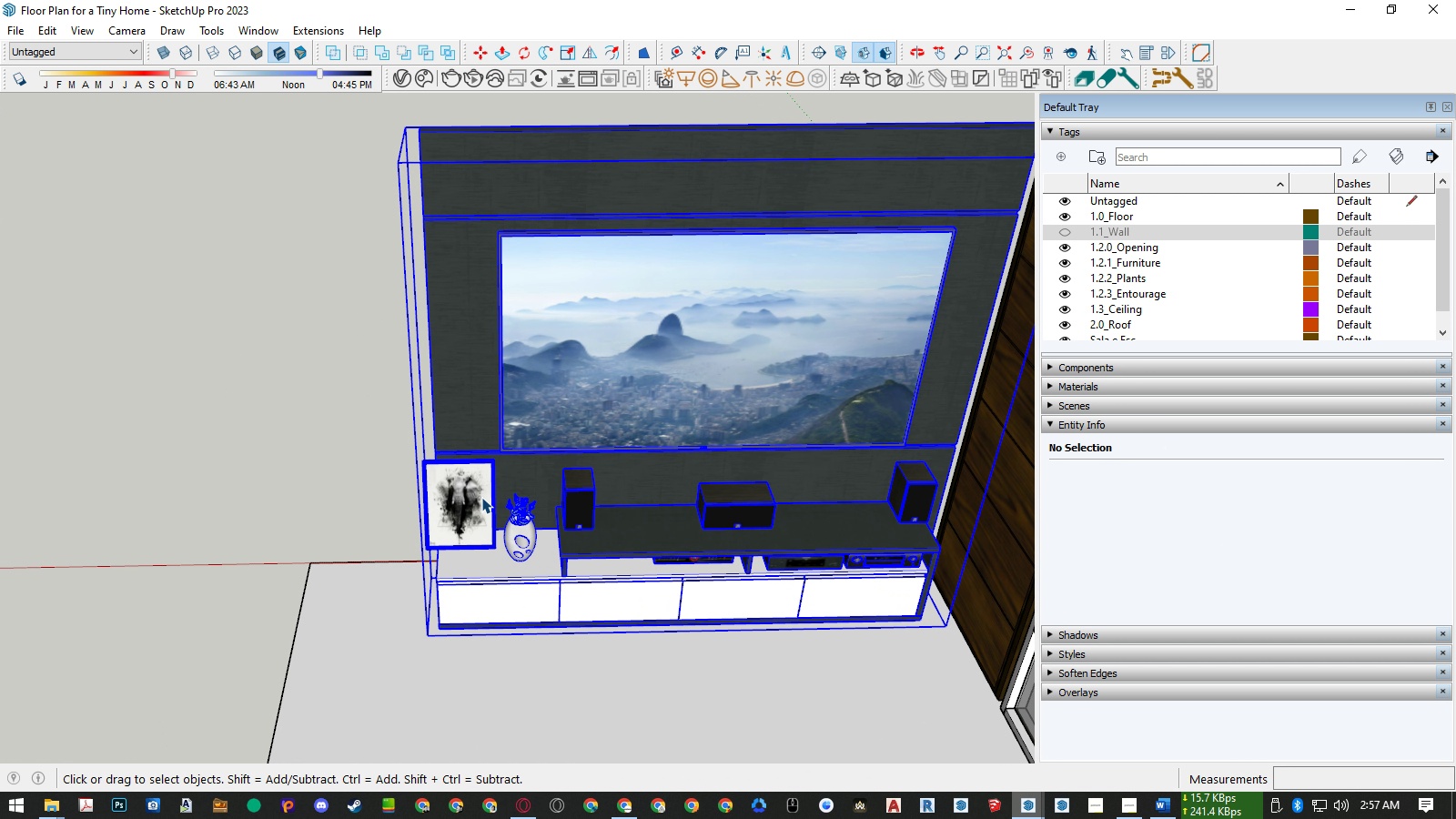 
scroll: coordinate [481, 497], scroll_direction: up, amount: 5.0
 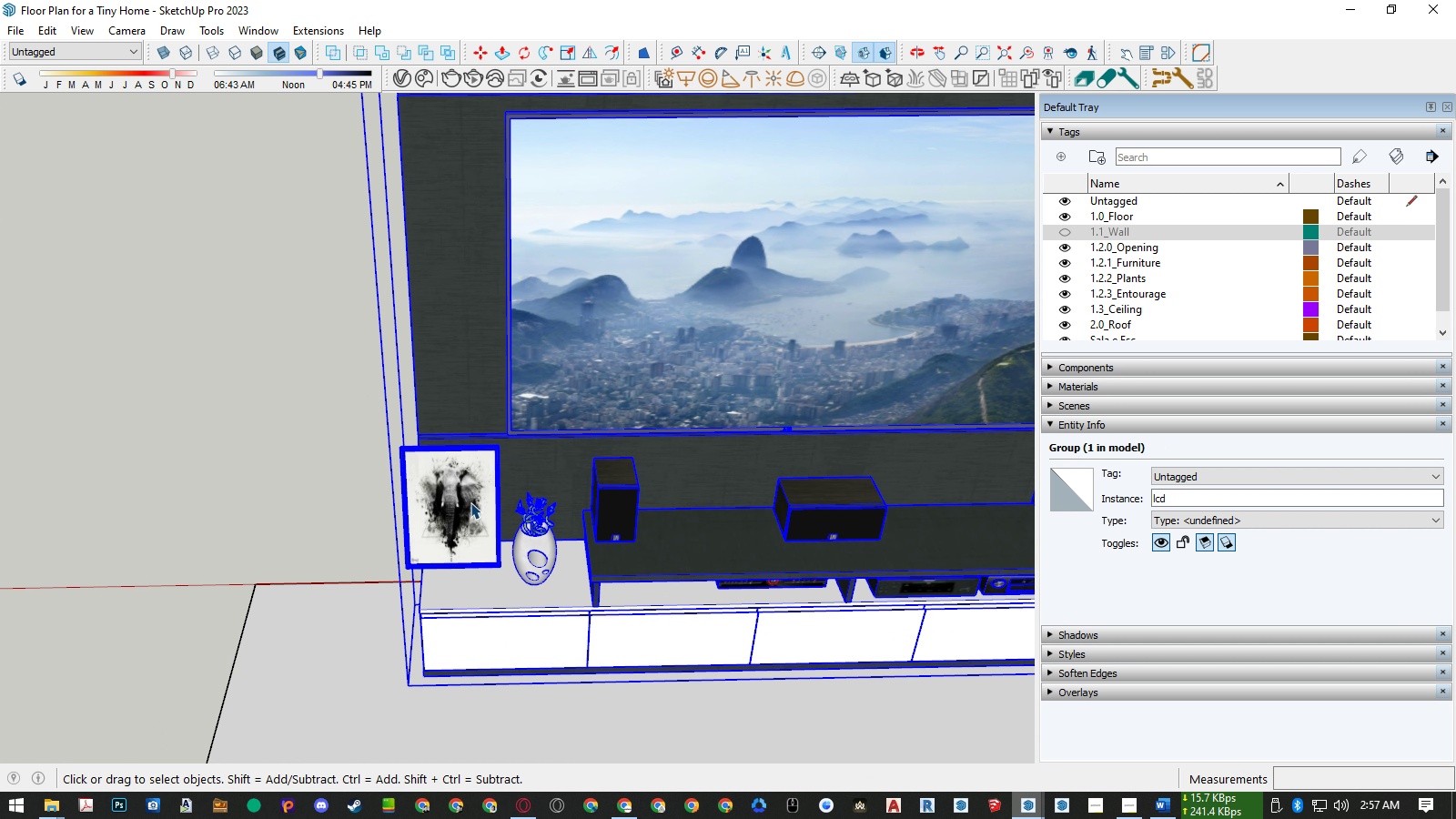 
double_click([470, 502])
 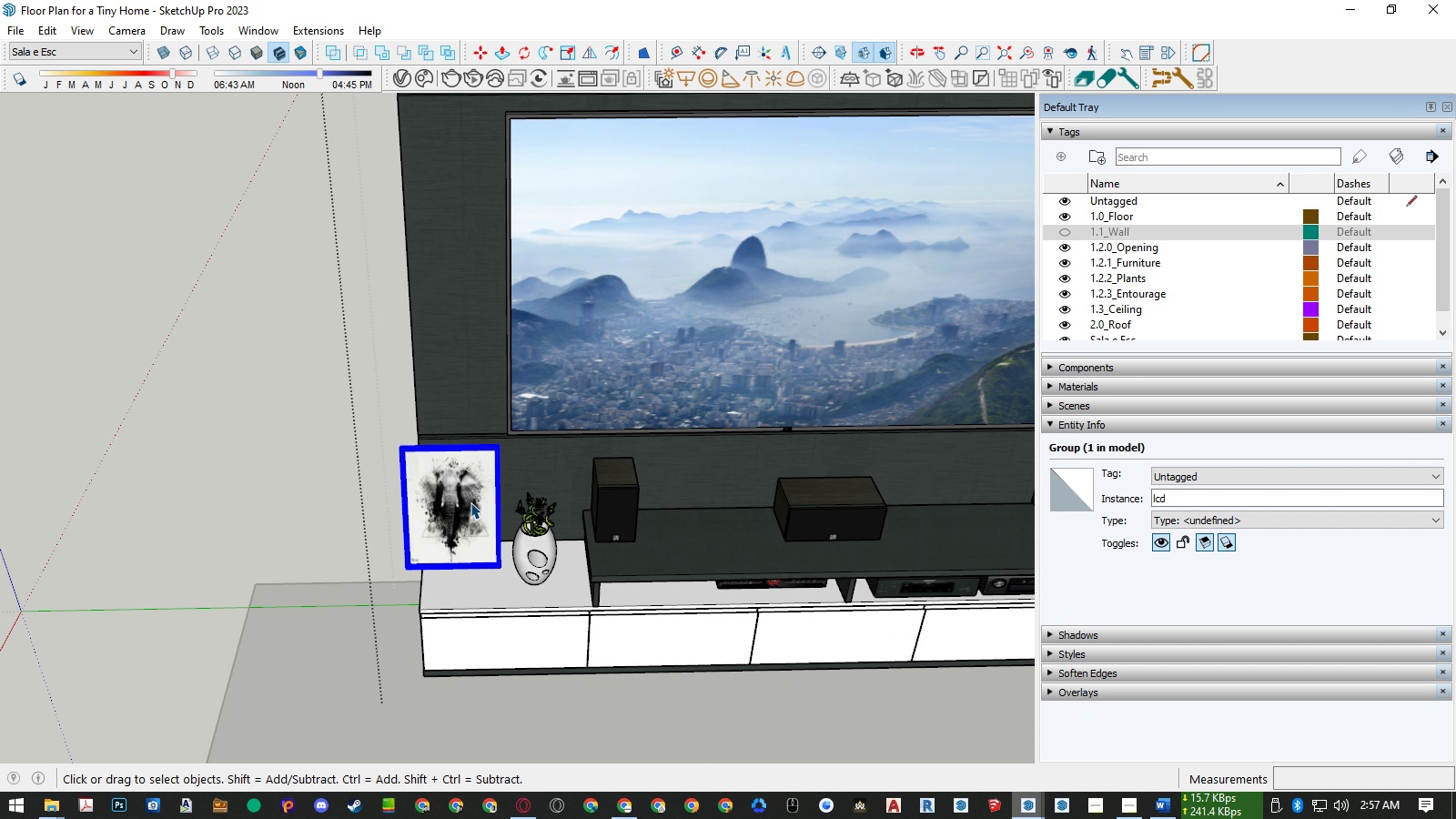 
triple_click([470, 502])
 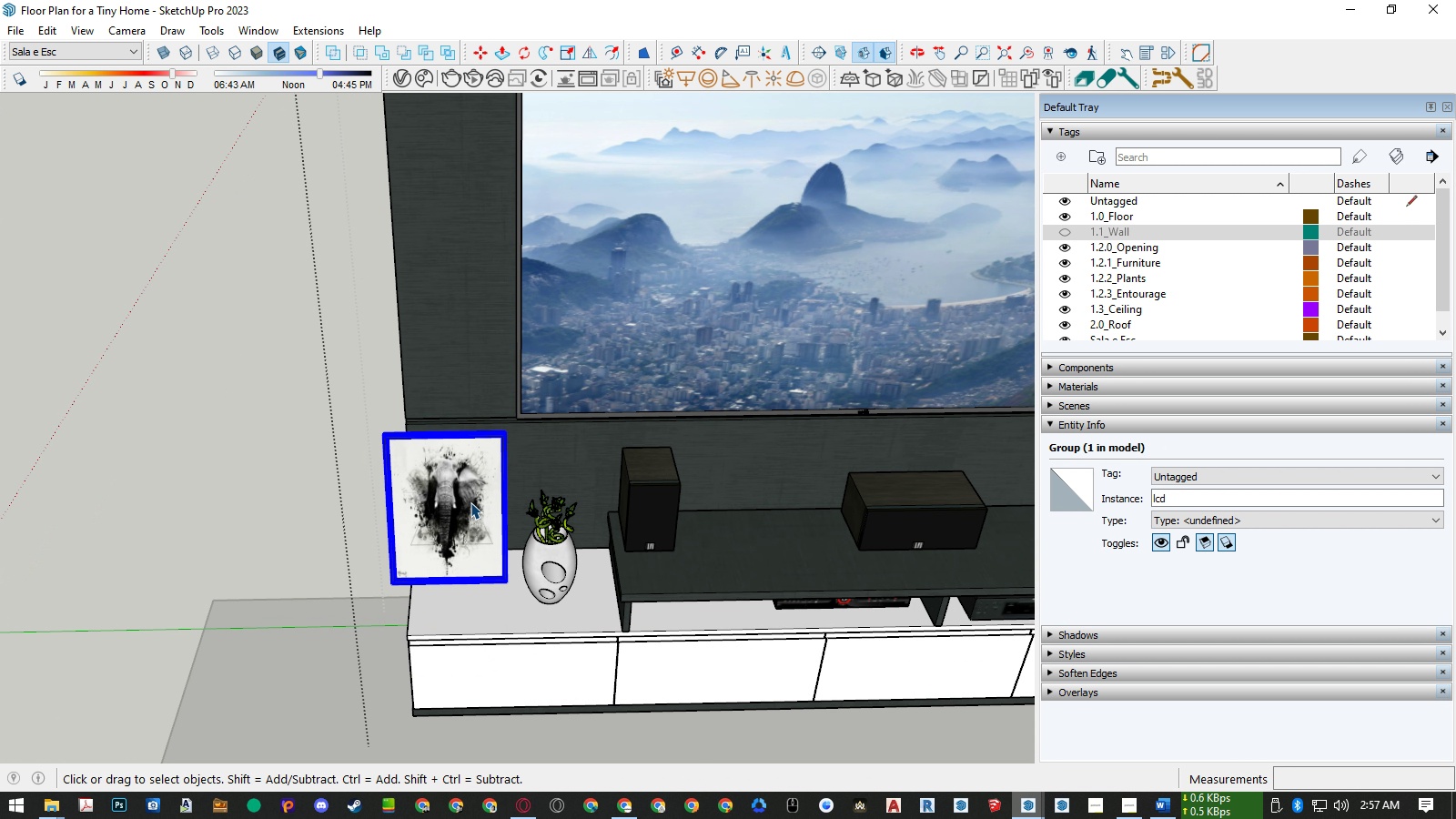 
scroll: coordinate [470, 502], scroll_direction: up, amount: 5.0
 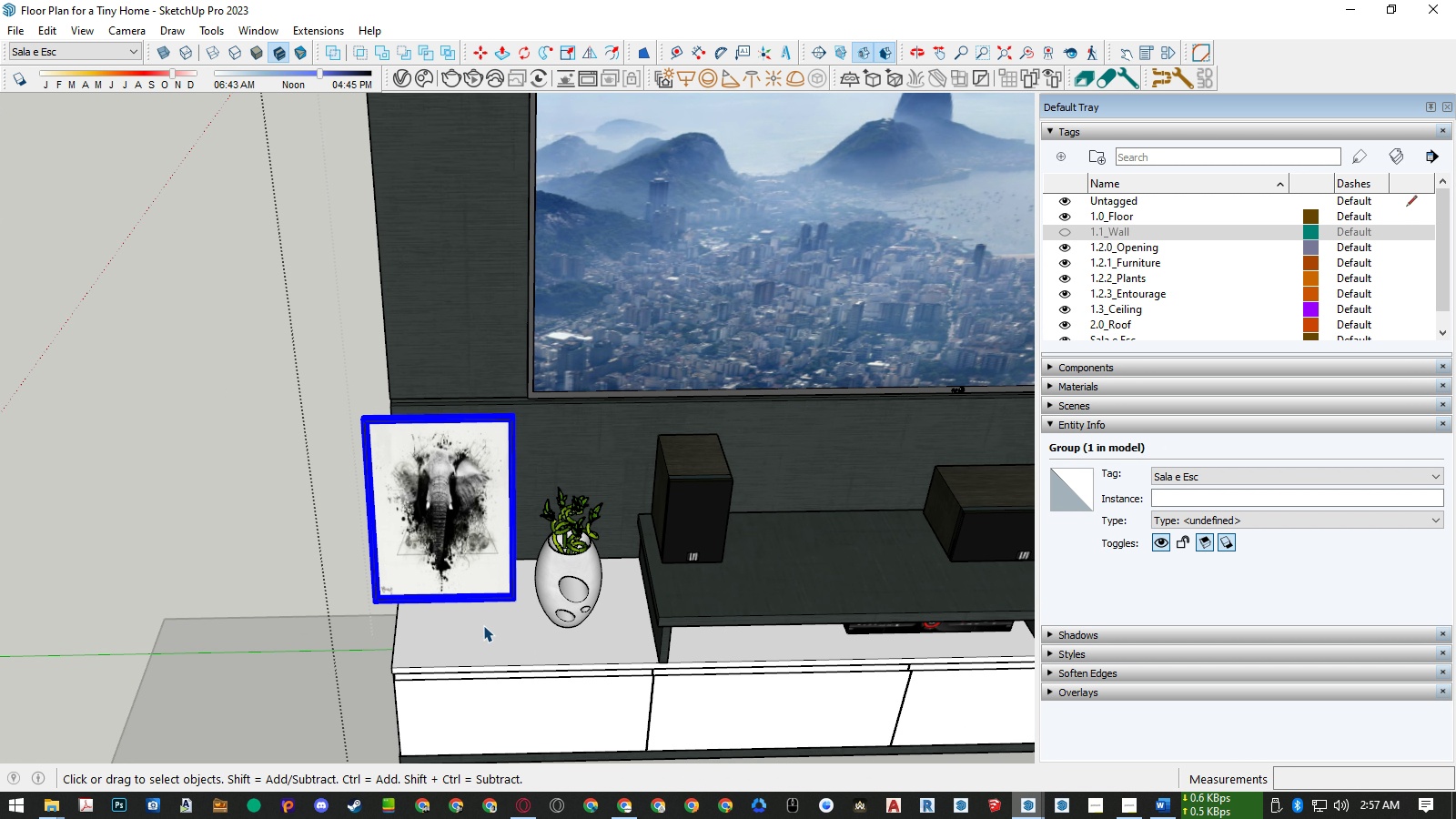 
key(M)
 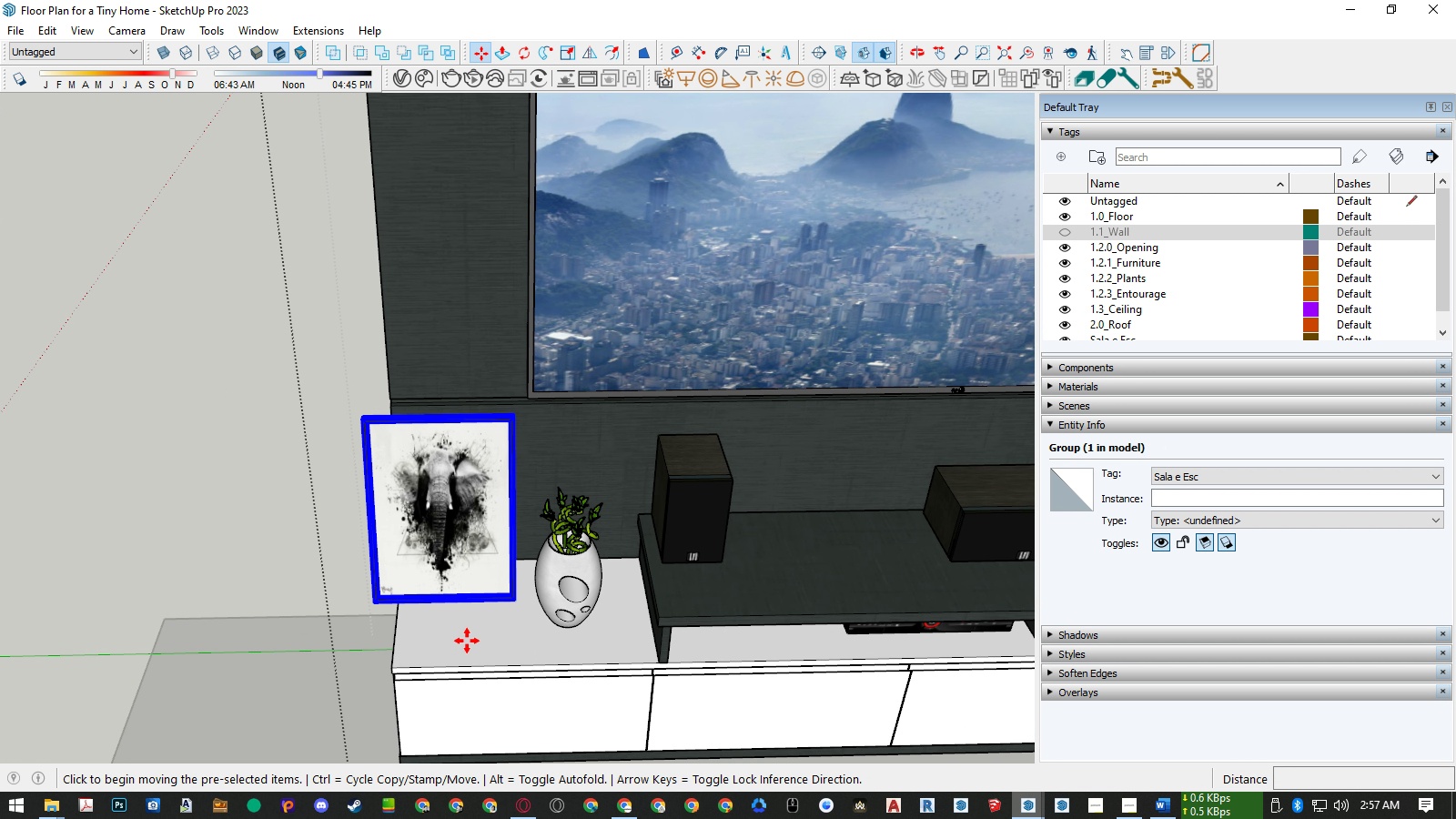 
left_click([467, 641])
 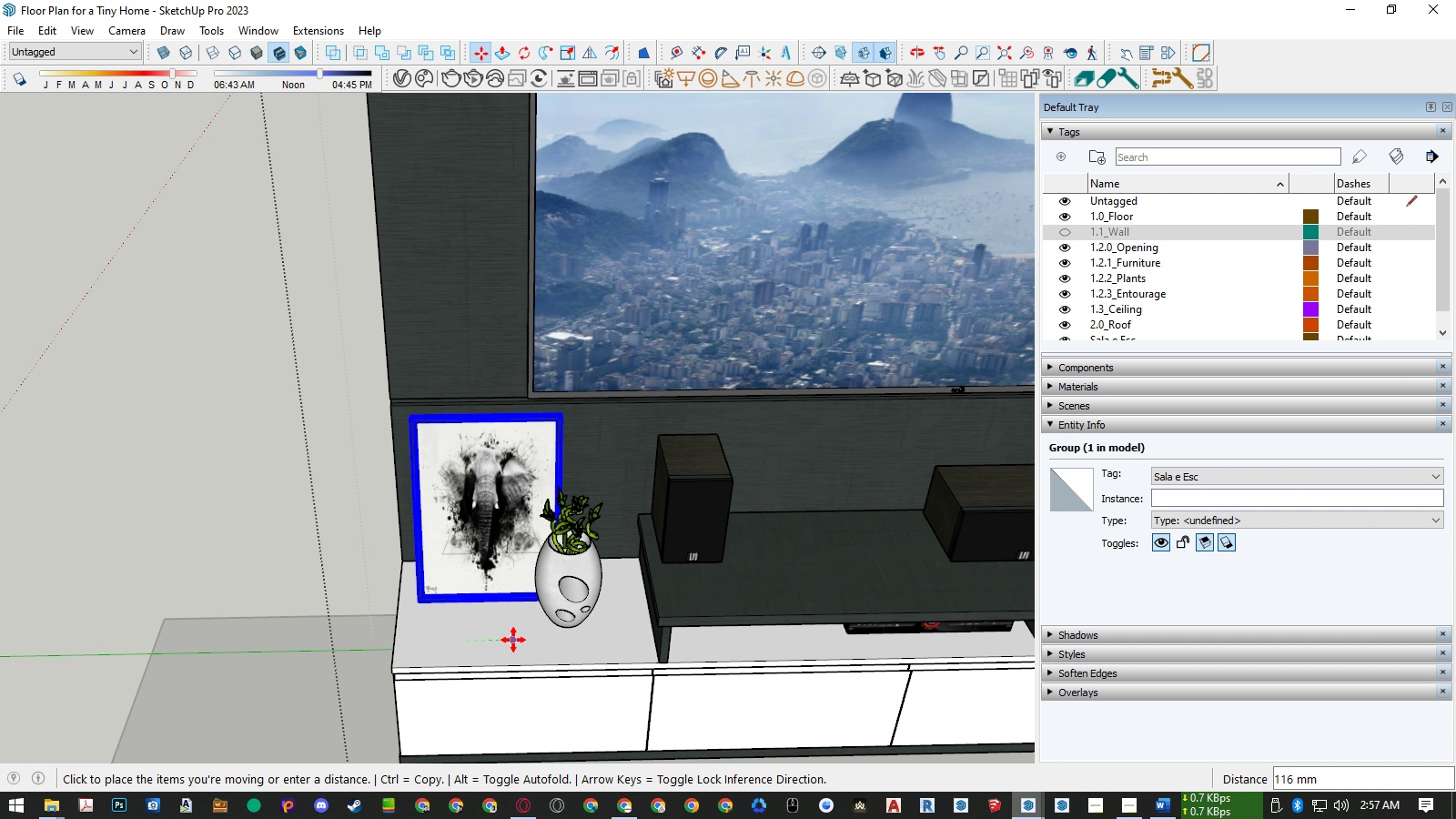 
left_click([513, 640])
 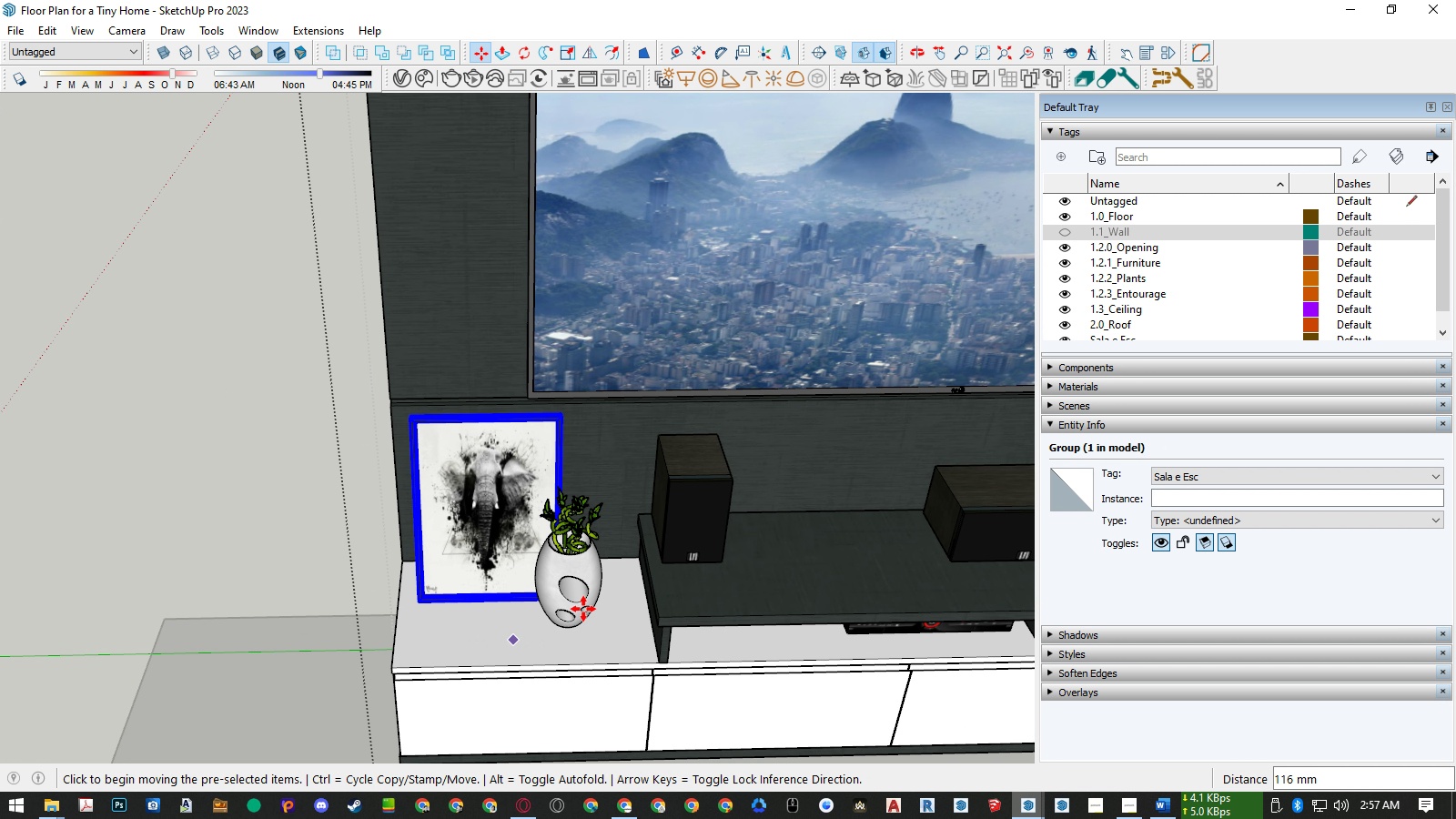 
key(Space)
 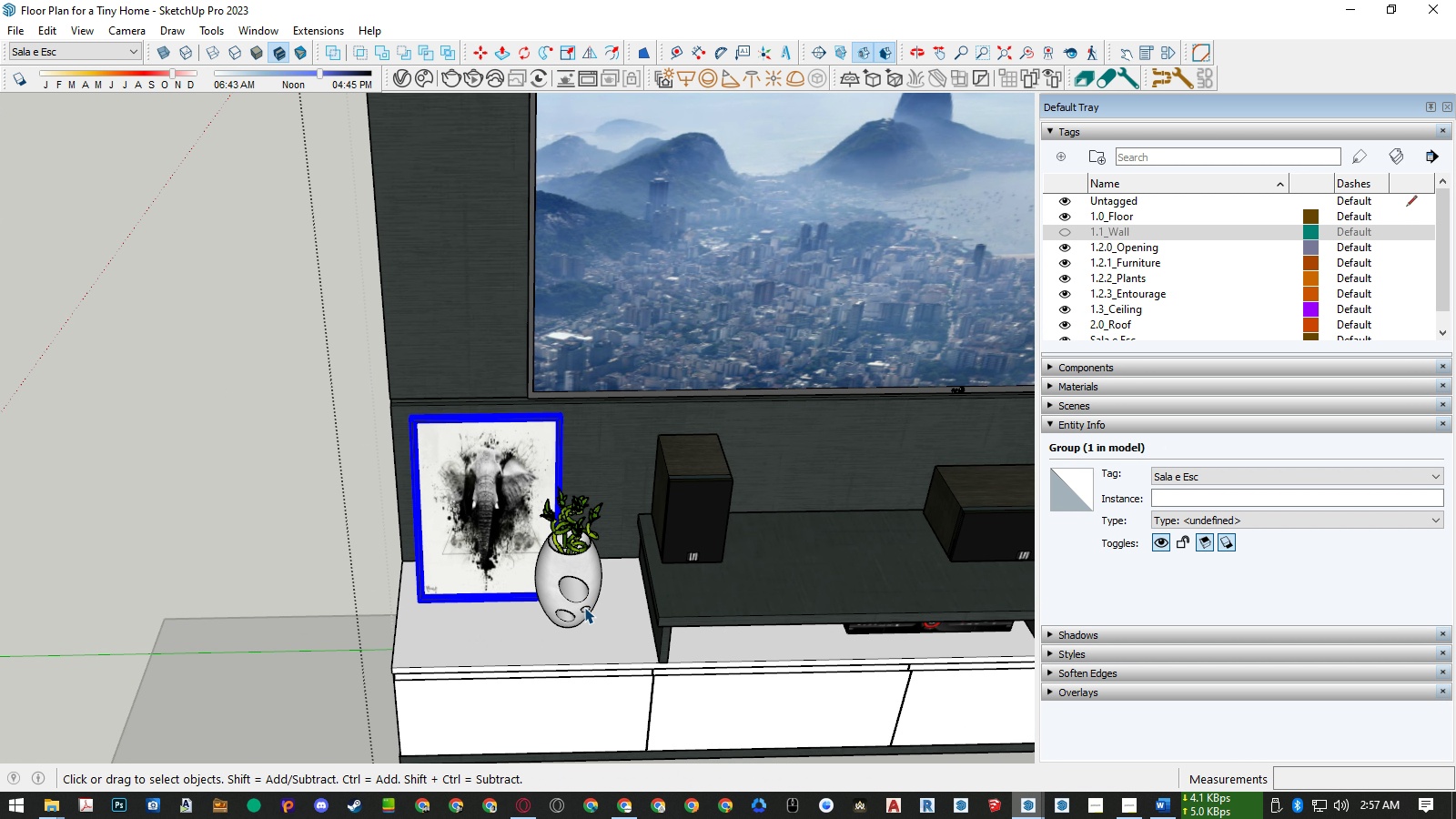 
double_click([584, 607])
 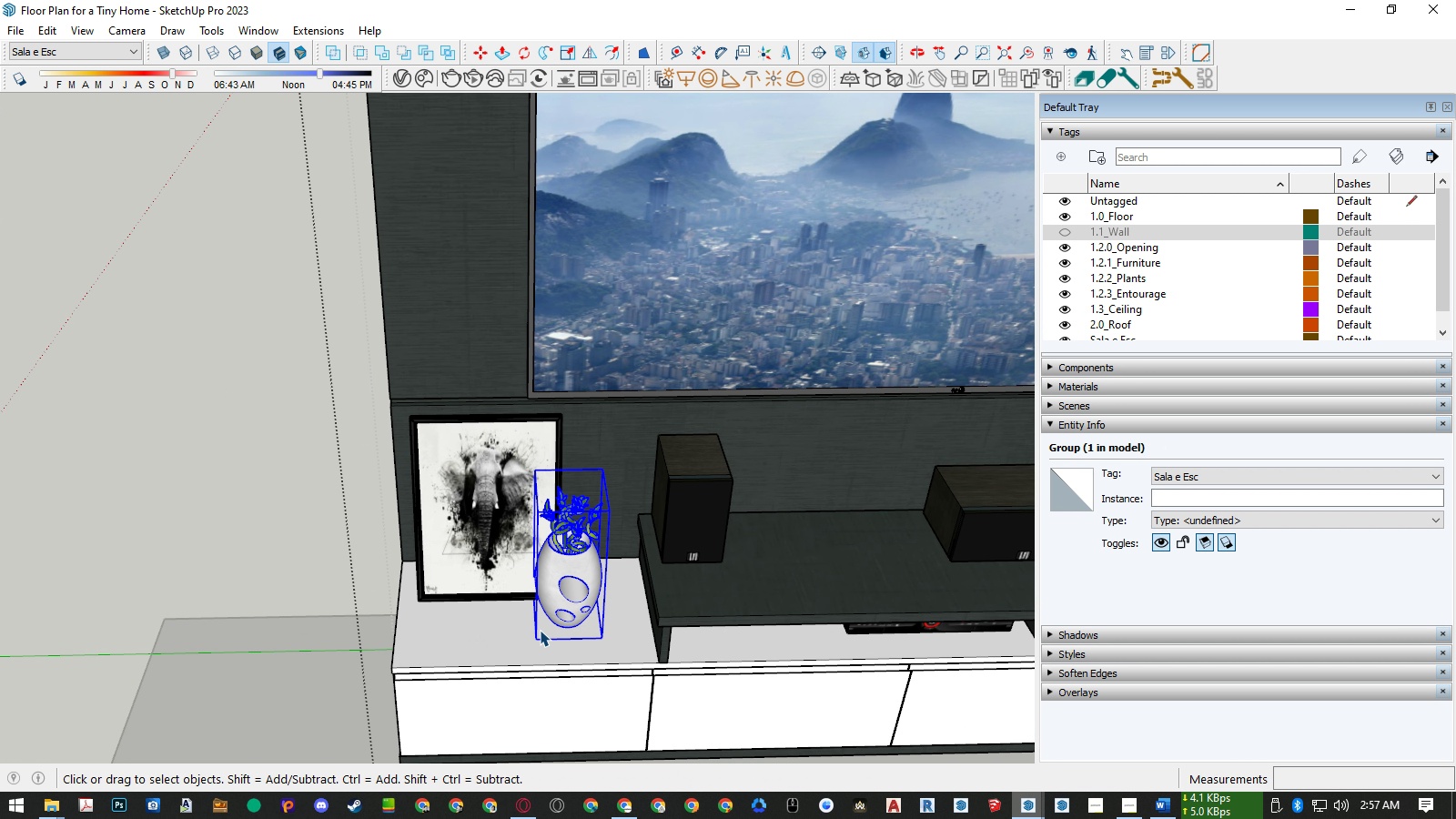 
key(M)
 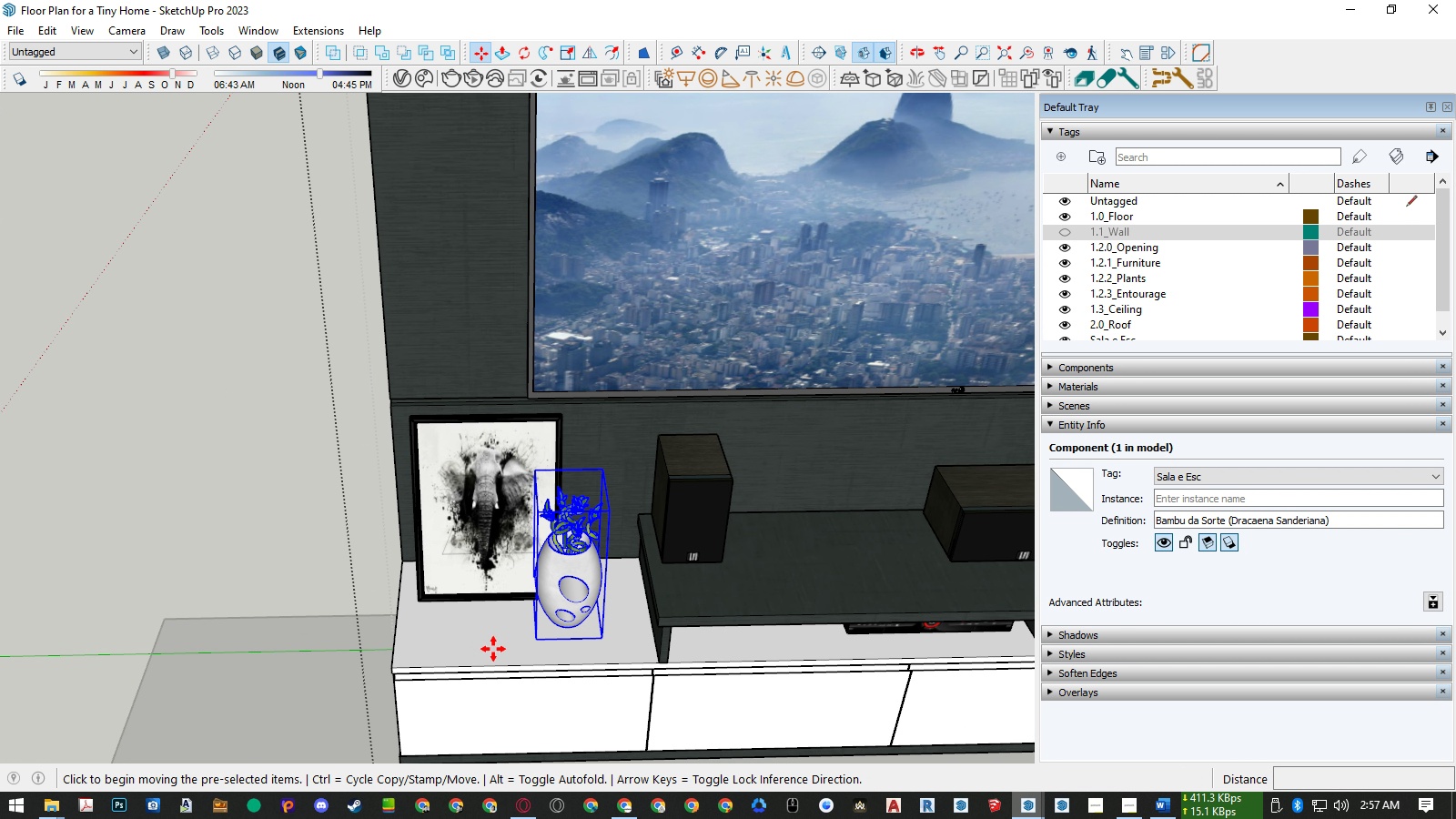 
left_click([493, 649])
 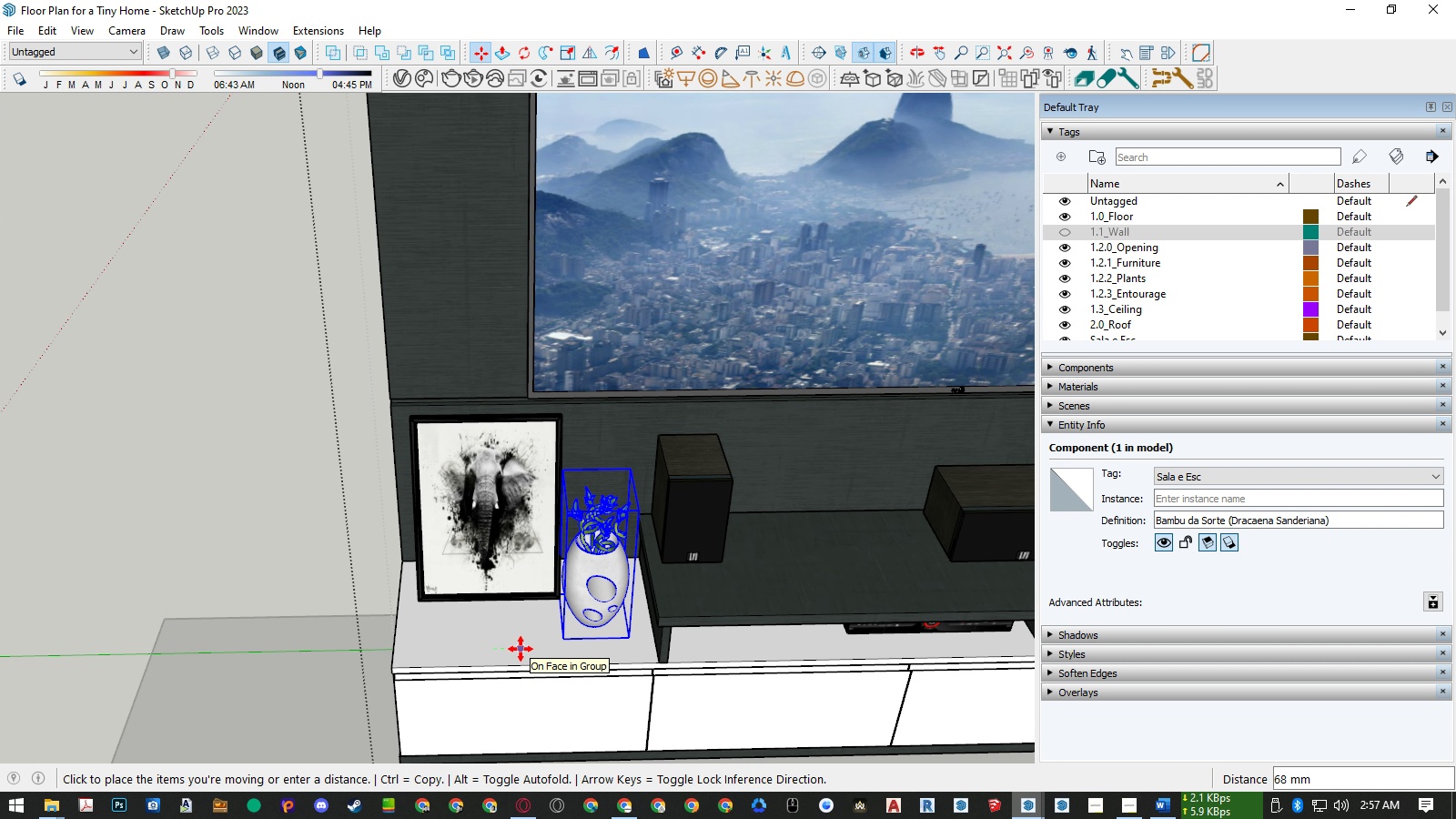 
left_click([521, 649])
 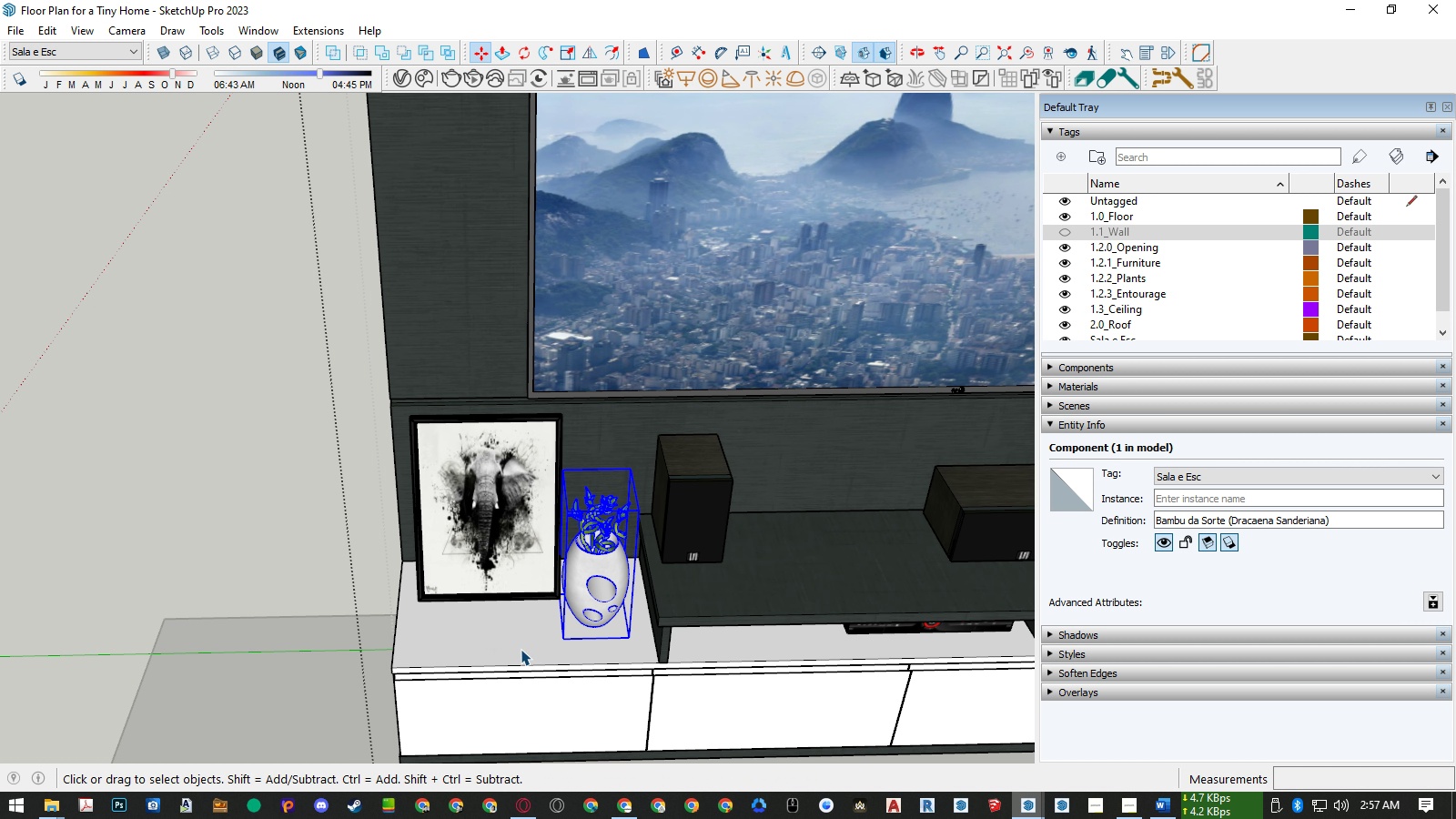 
key(Space)
 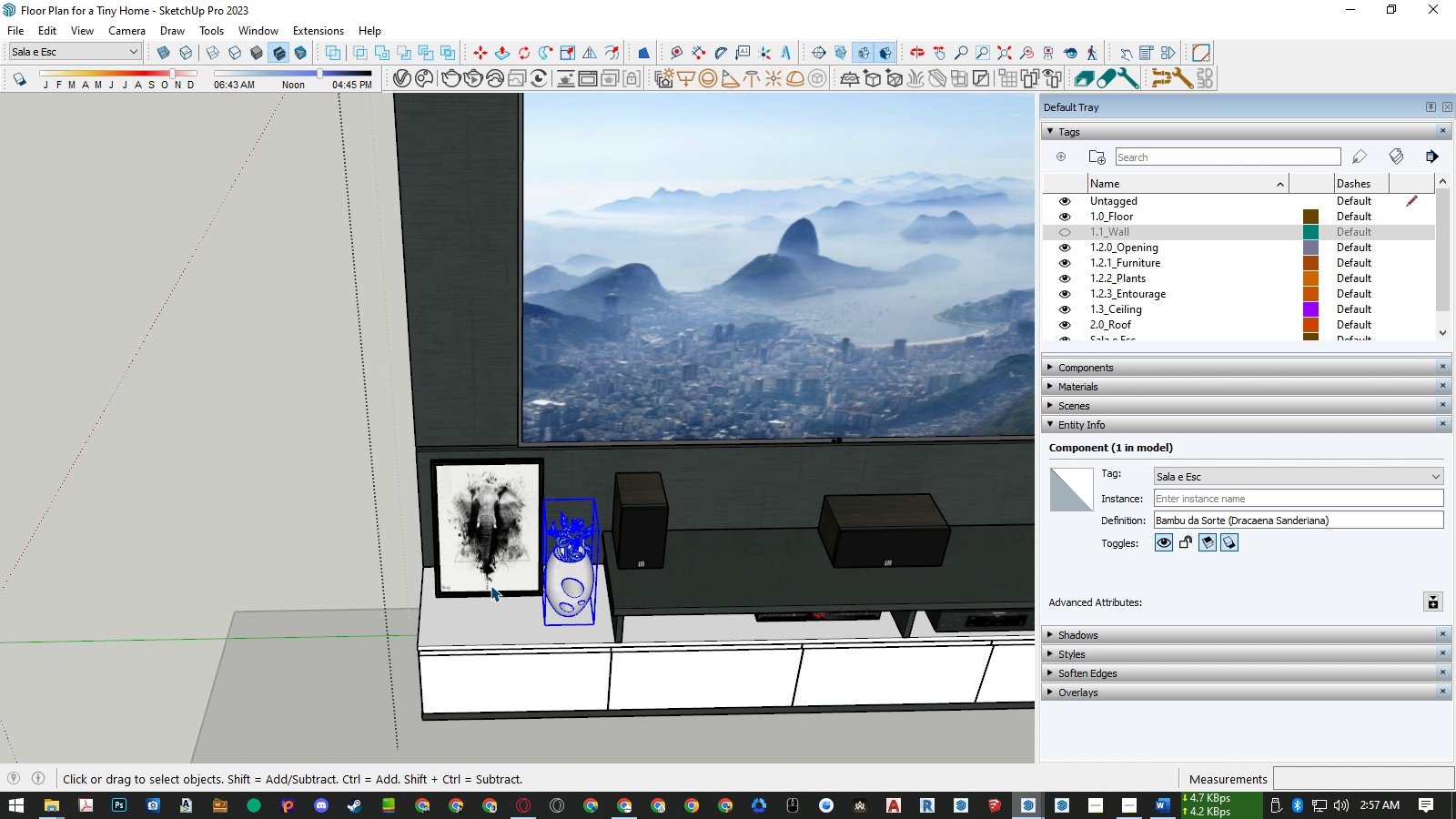 
scroll: coordinate [490, 585], scroll_direction: down, amount: 15.0
 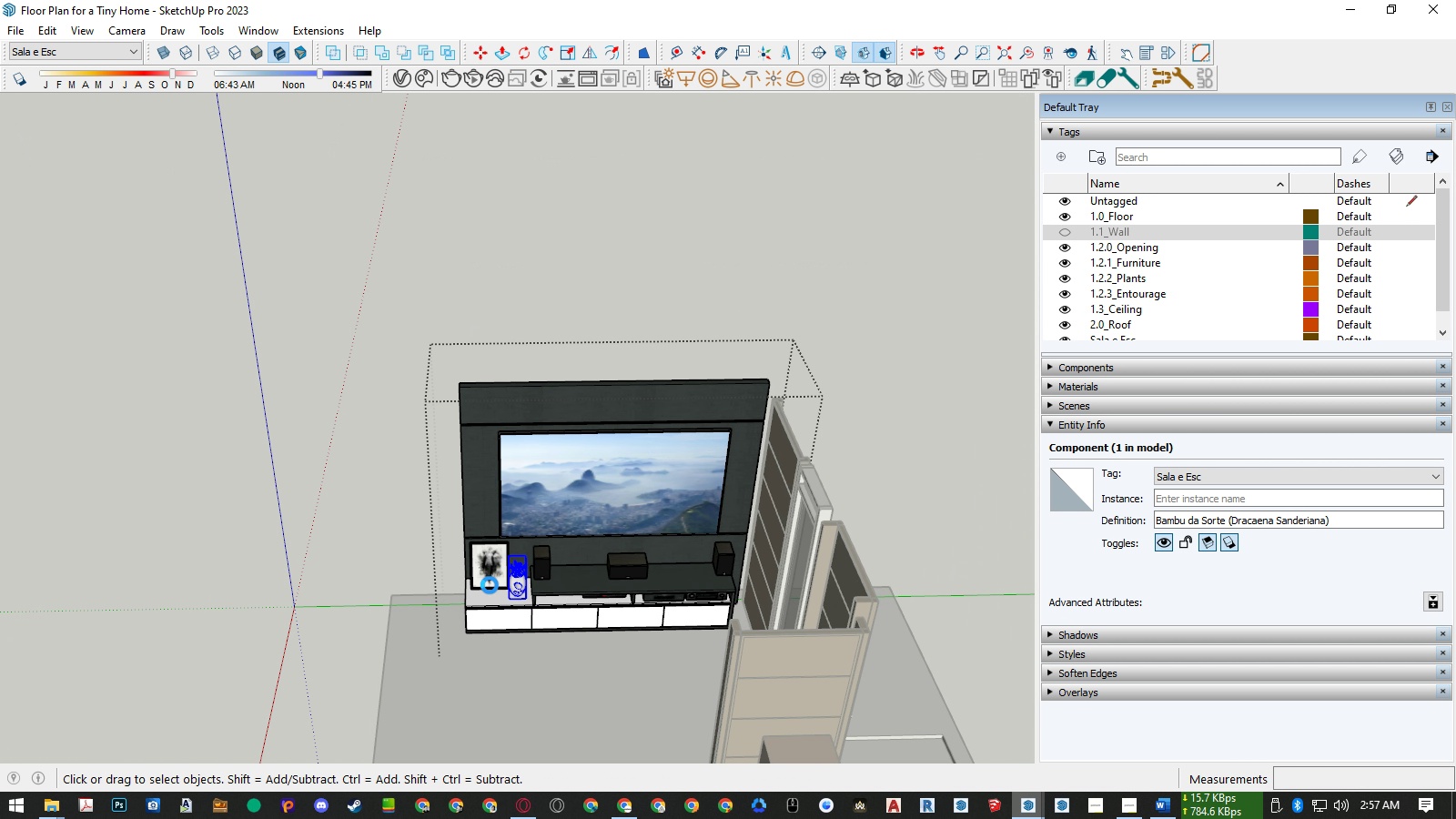 
key(Escape)
 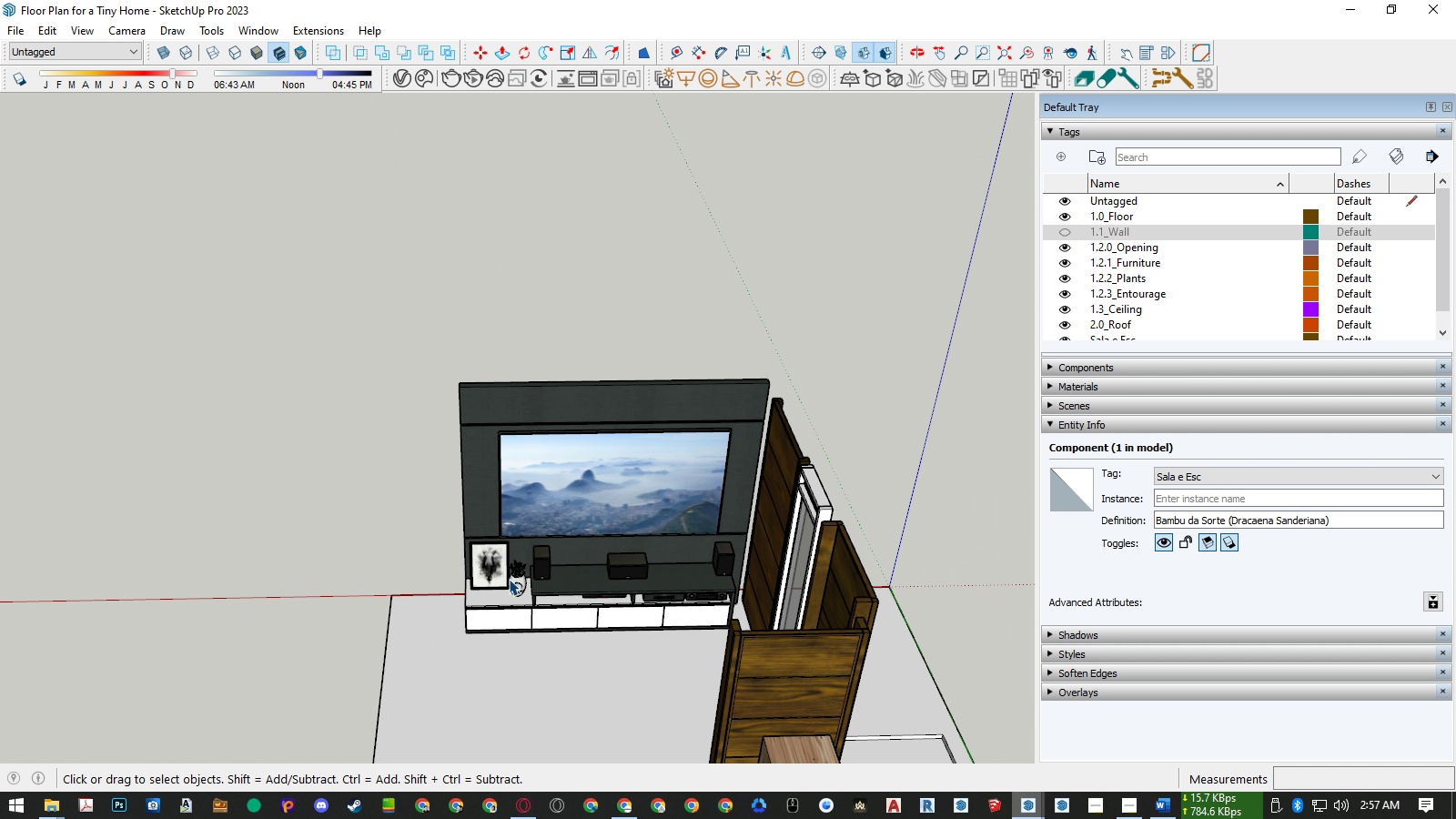 
key(Escape)
 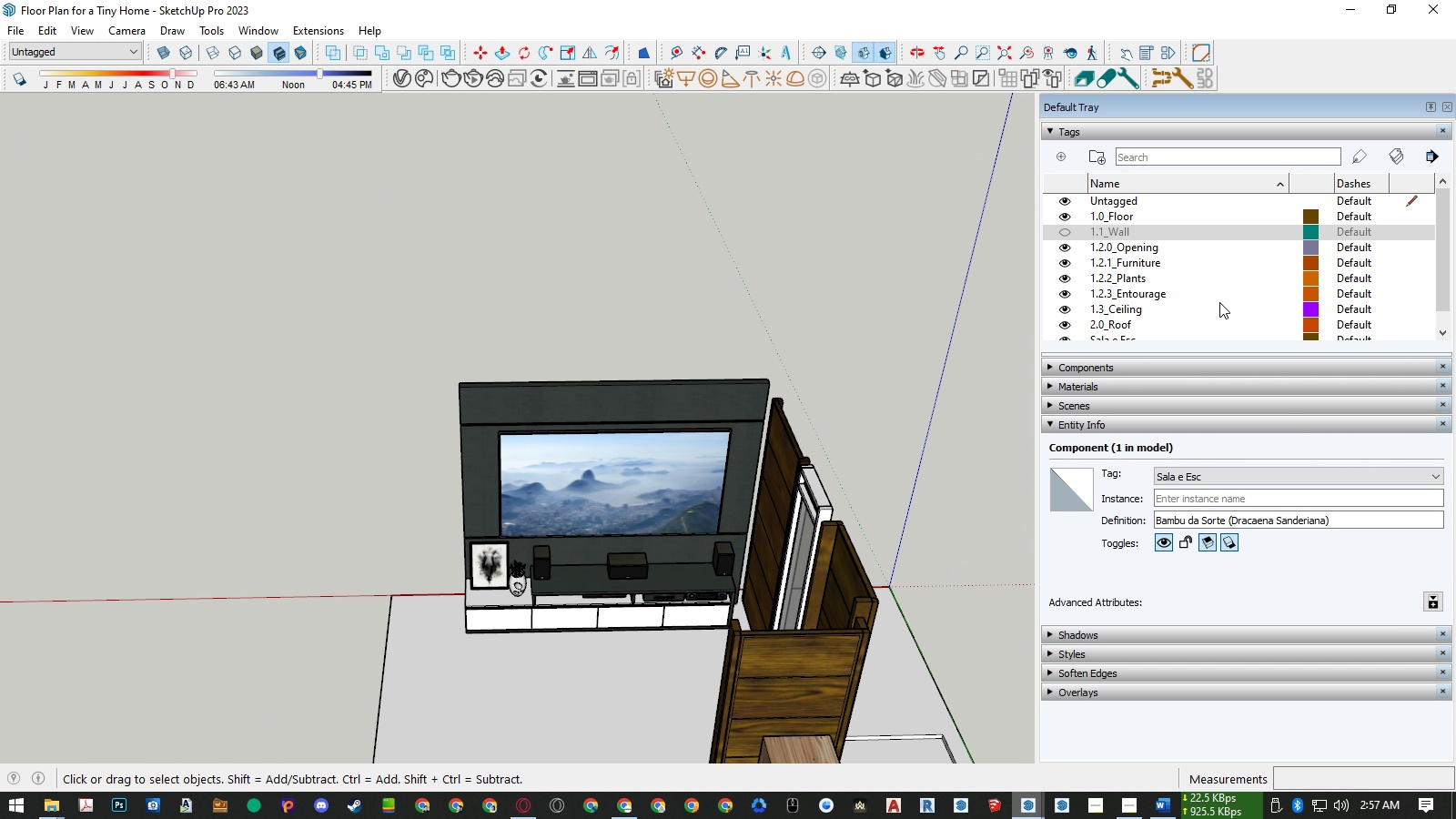 
key(Escape)
 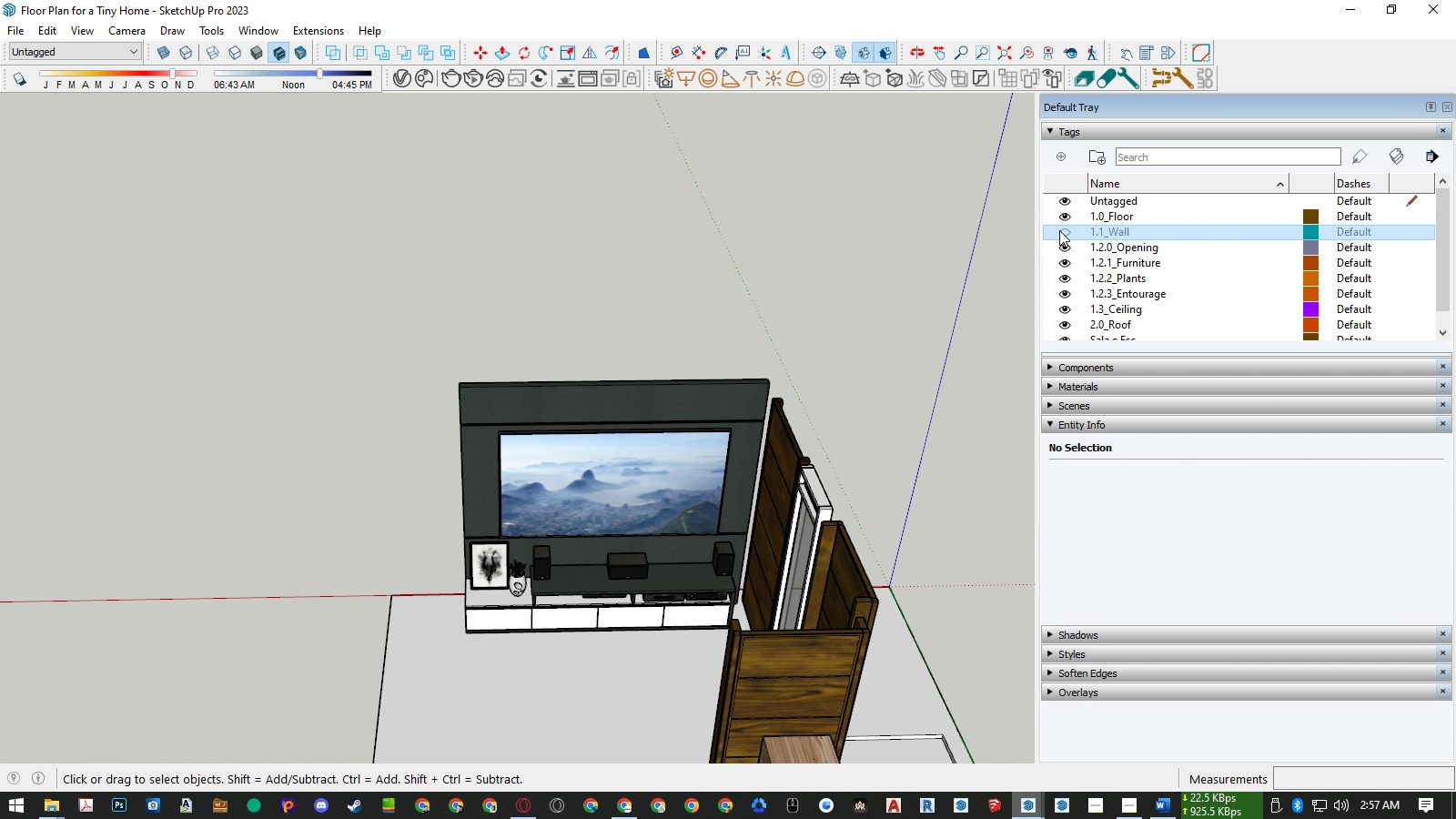 
left_click([1059, 230])
 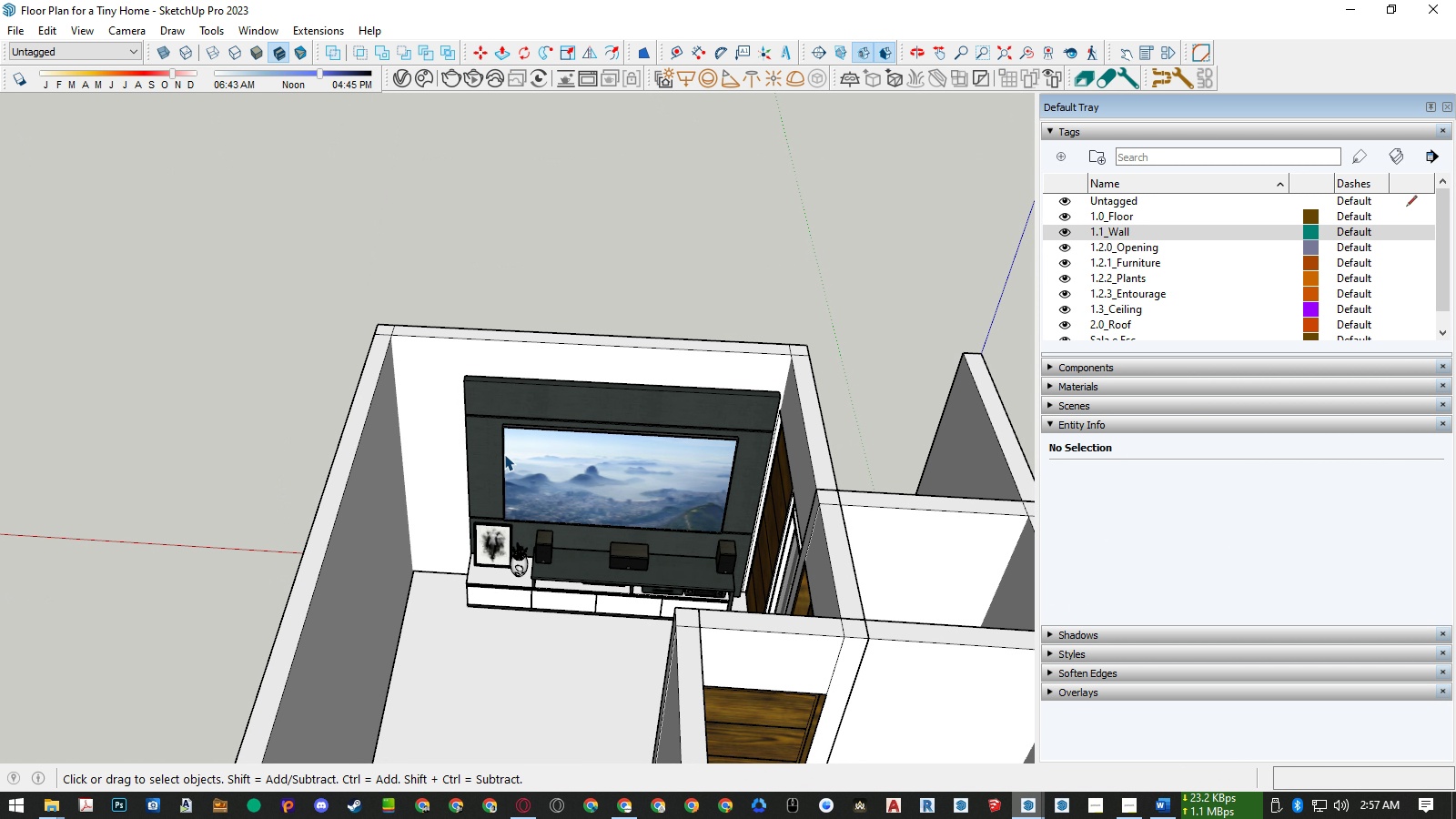 
left_click([497, 431])
 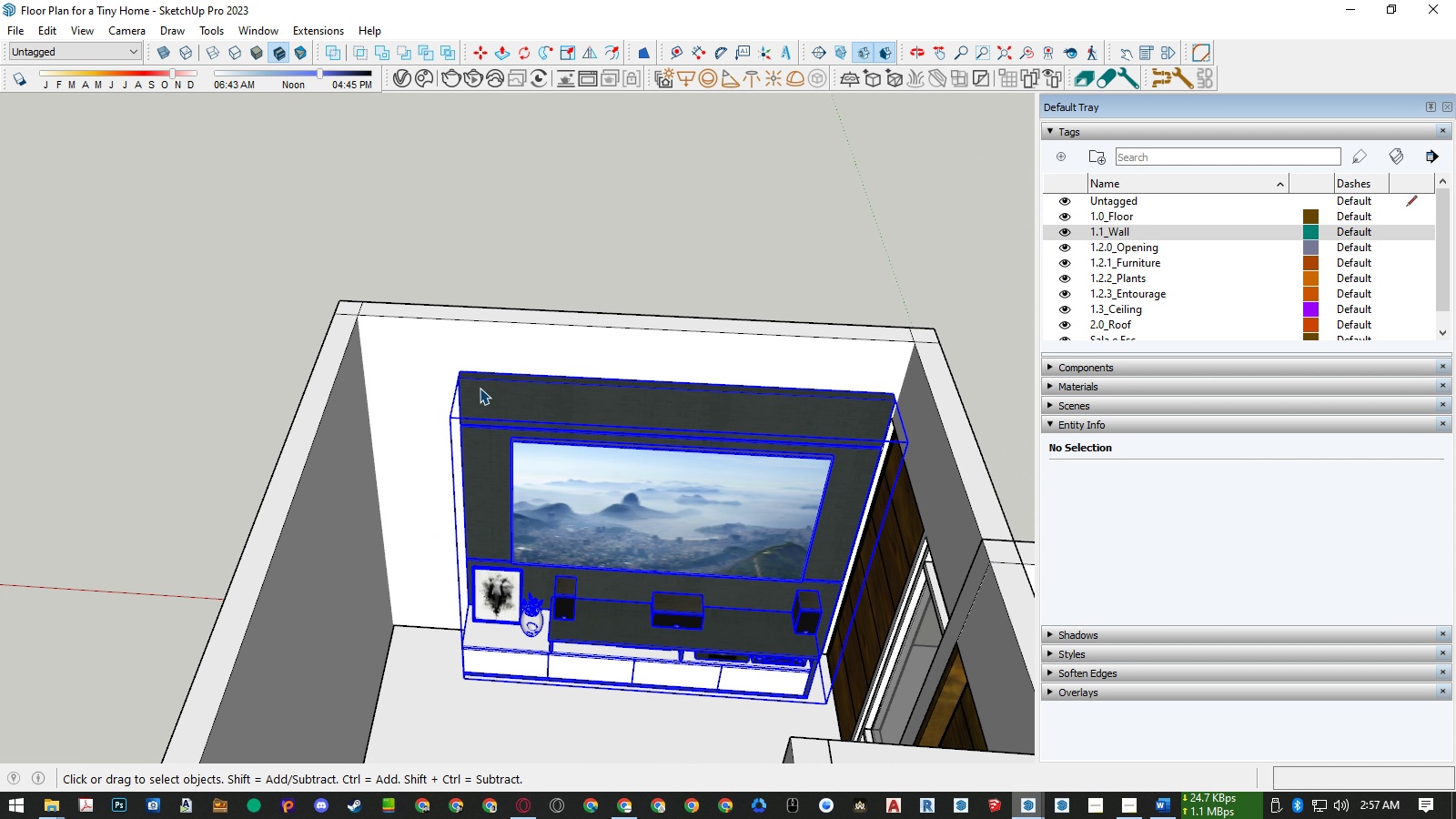 
scroll: coordinate [480, 388], scroll_direction: up, amount: 9.0
 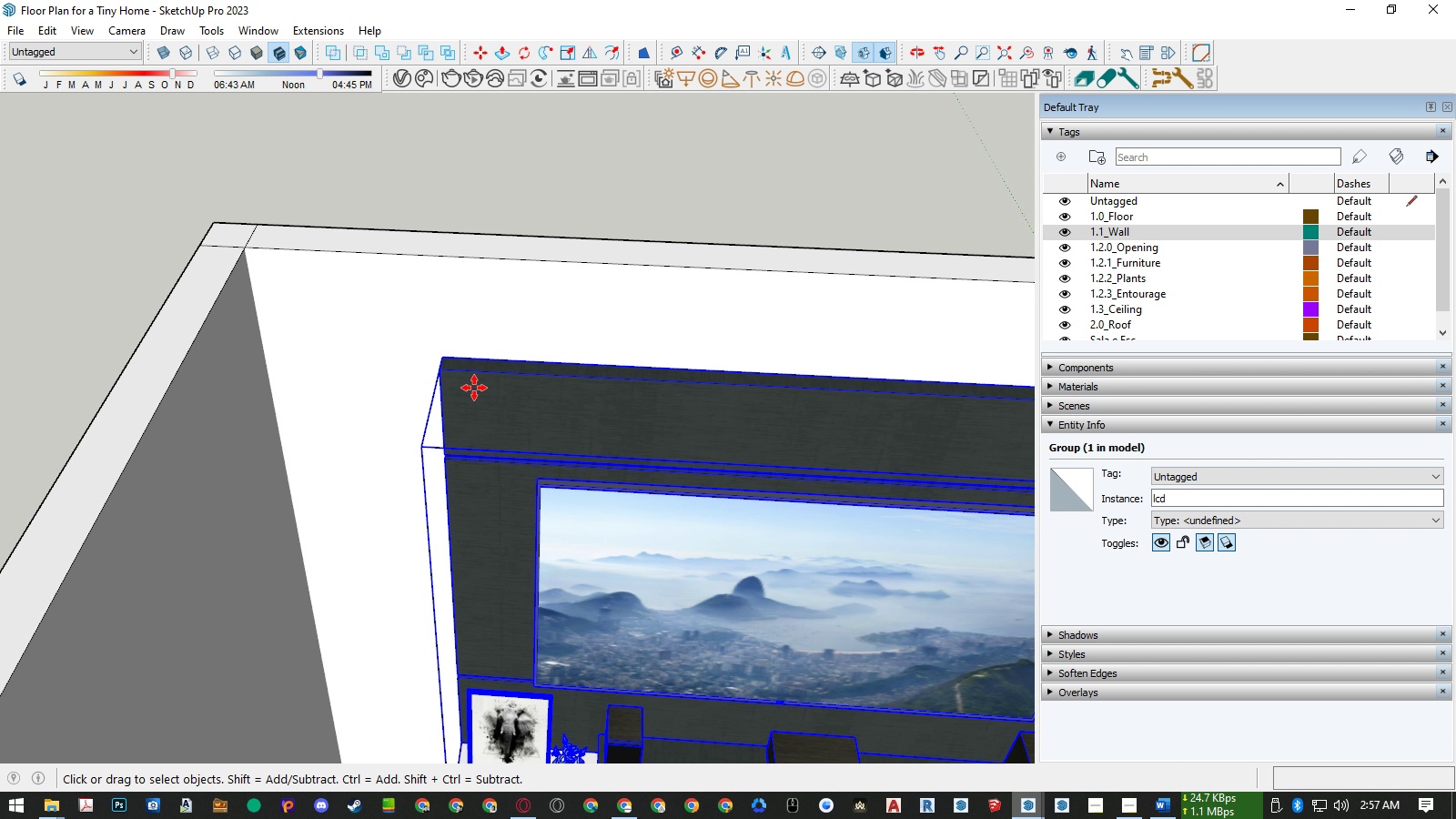 
key(M)
 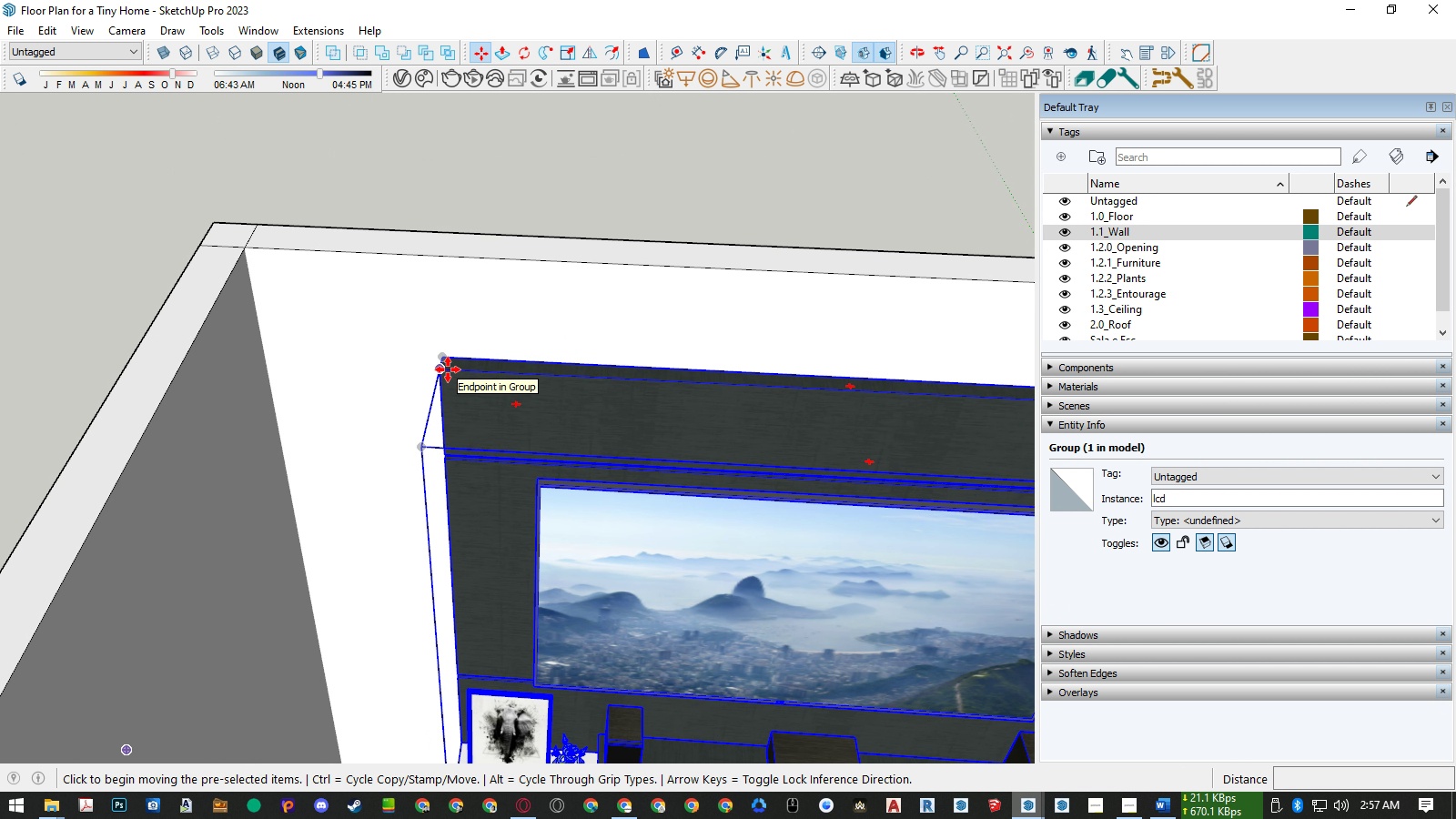 
left_click([448, 369])
 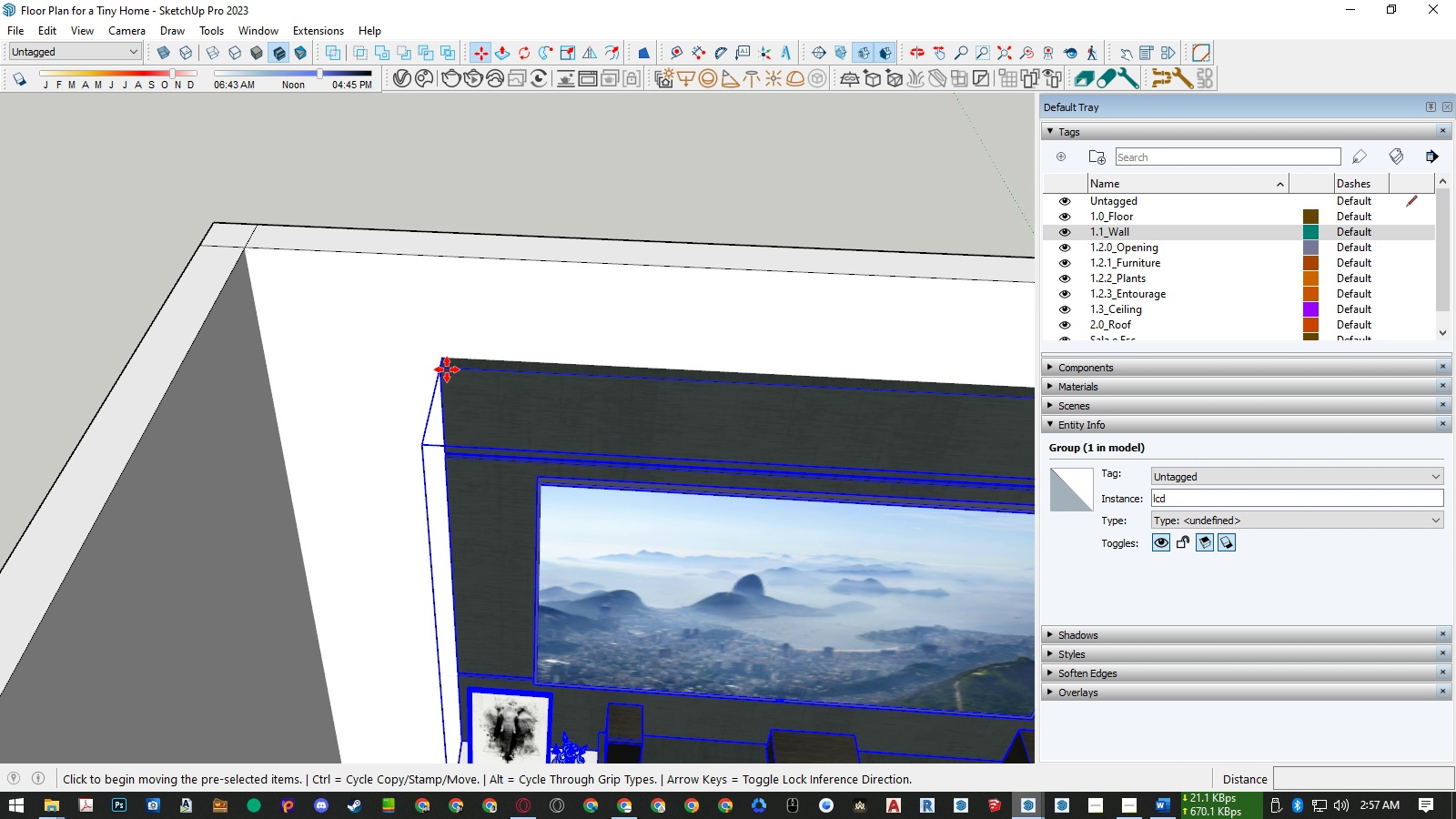 
key(ArrowLeft)
 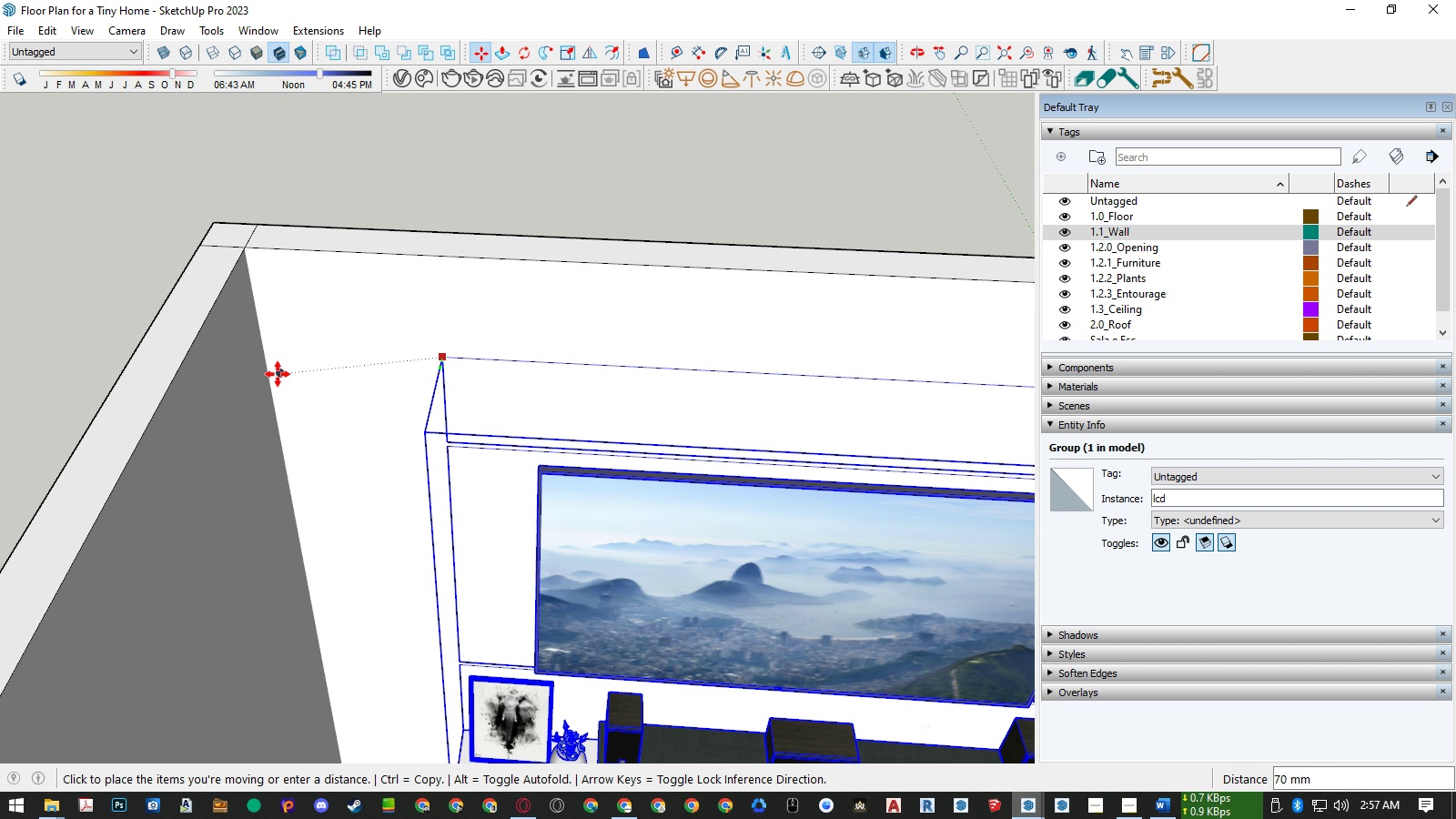 
key(ArrowRight)
 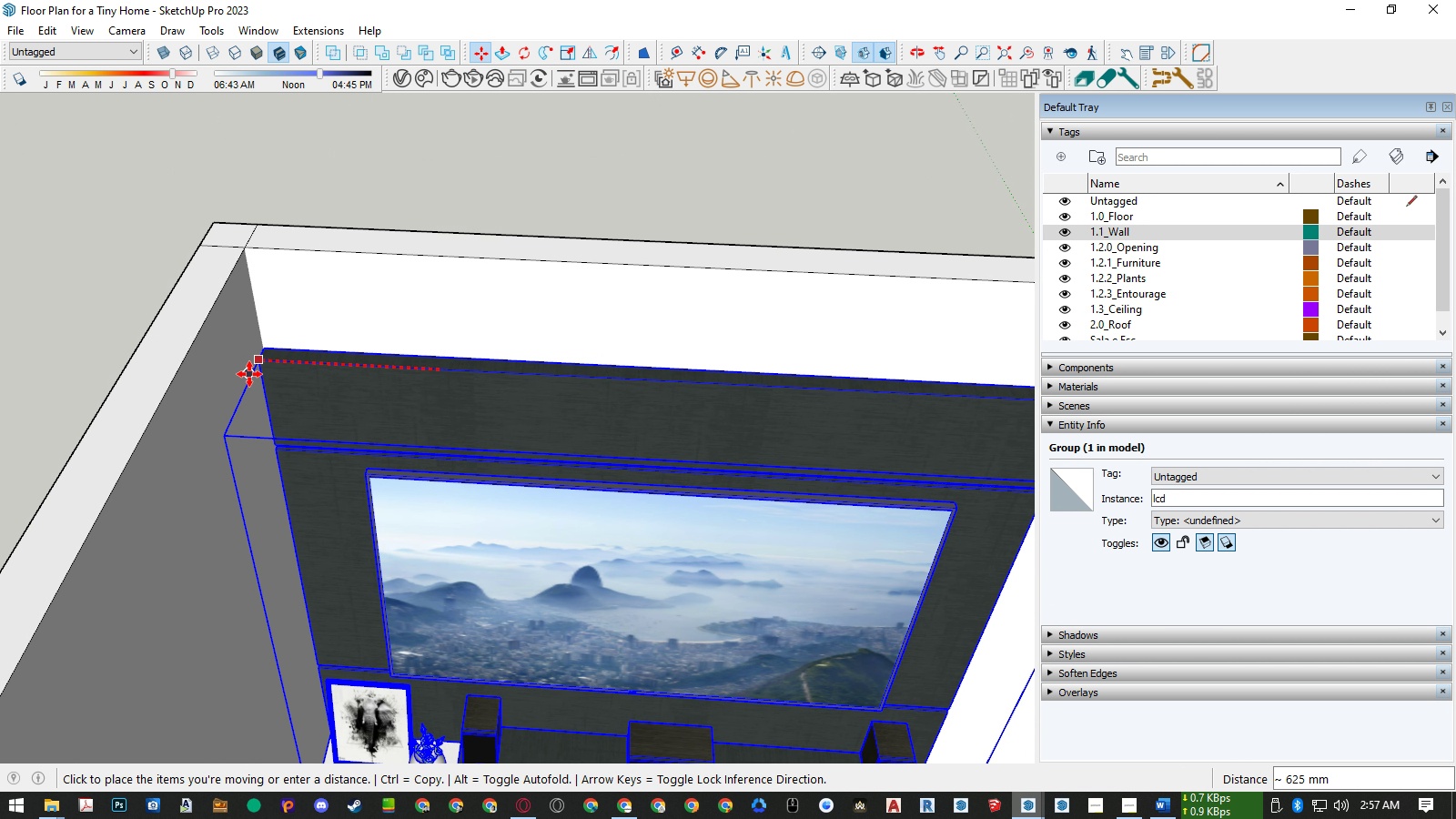 
left_click([249, 374])
 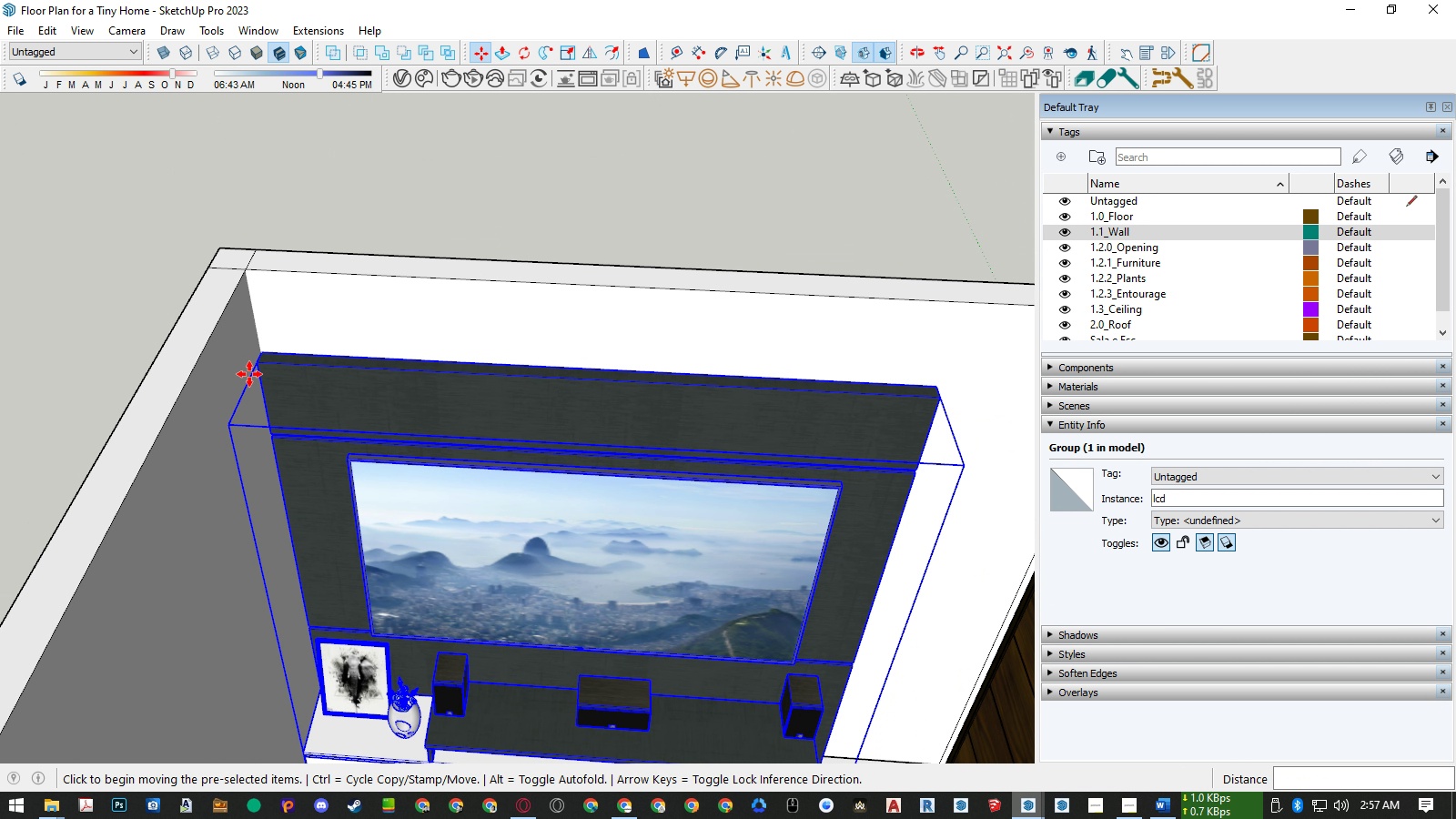 
scroll: coordinate [249, 374], scroll_direction: down, amount: 8.0
 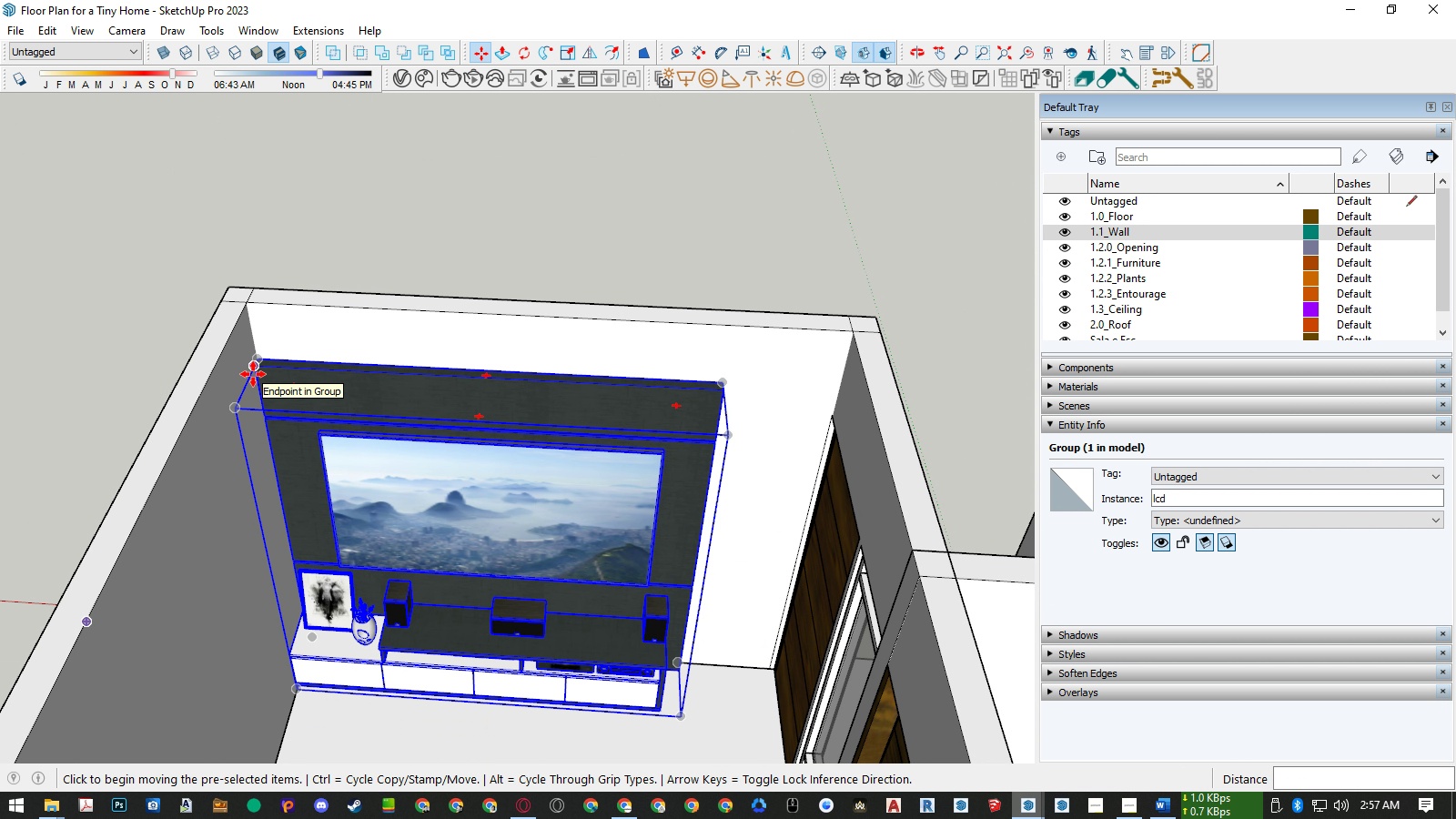 
key(Space)
 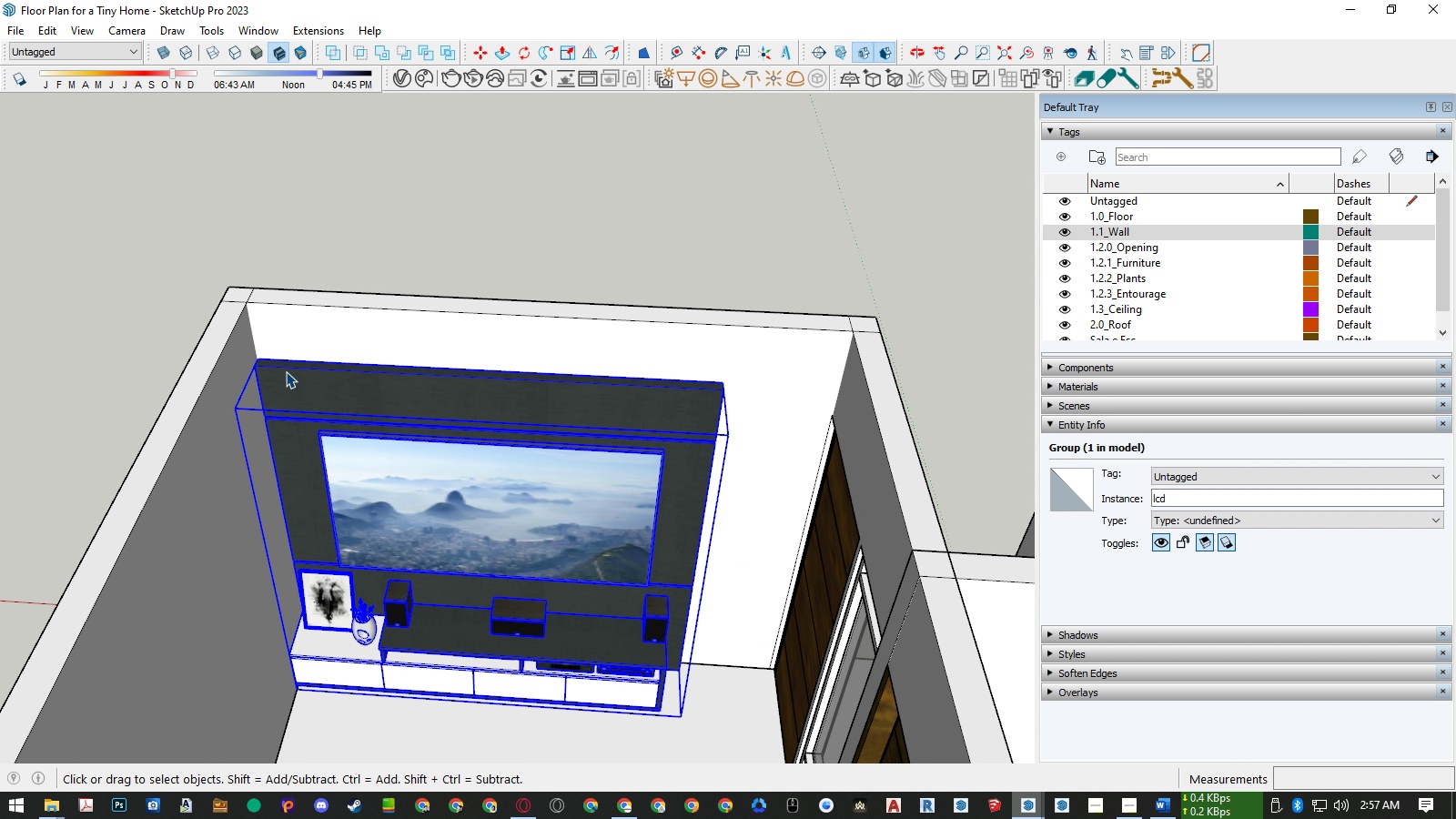 
scroll: coordinate [294, 373], scroll_direction: down, amount: 5.0
 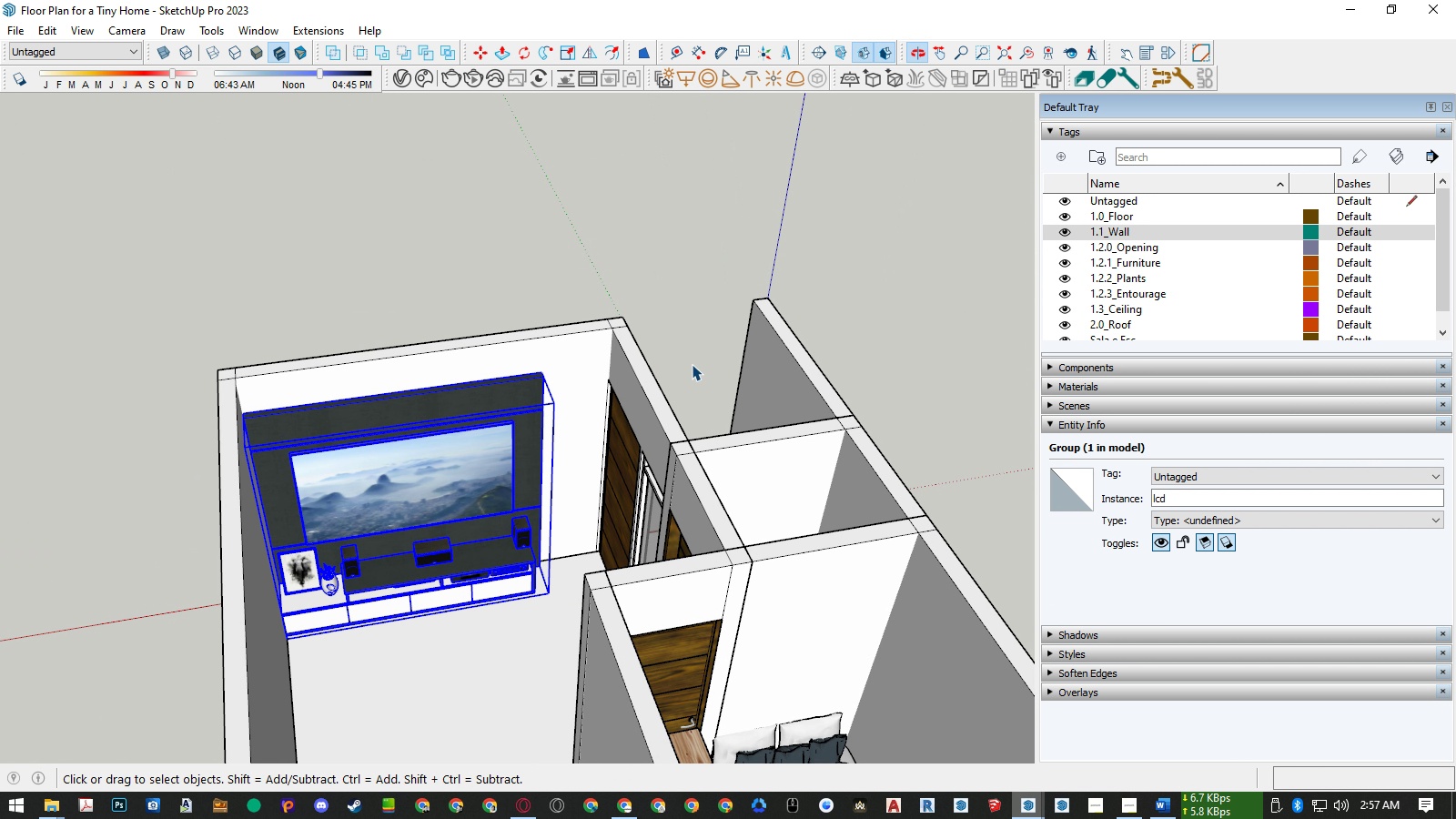 
left_click([763, 327])
 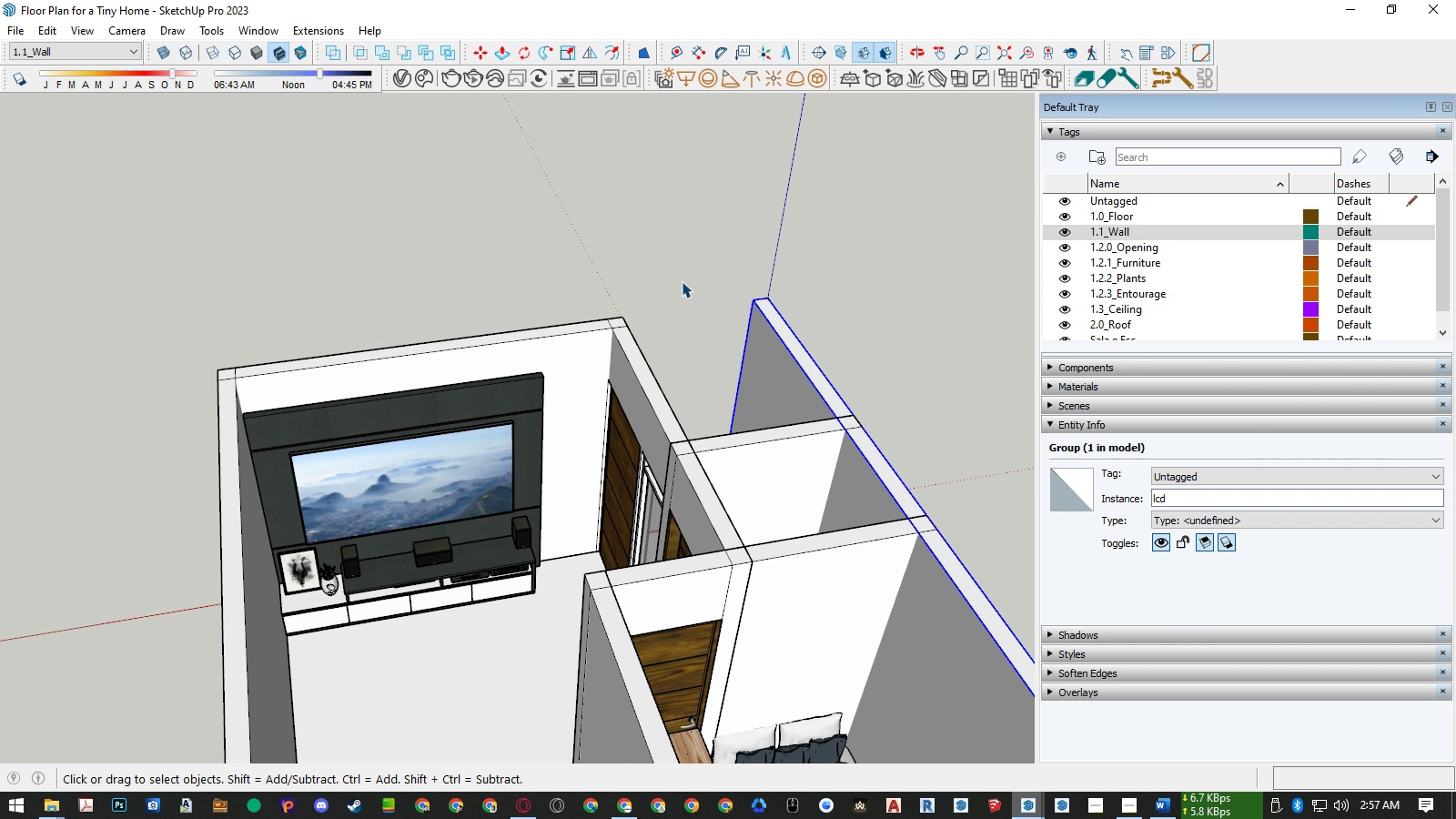 
scroll: coordinate [682, 281], scroll_direction: down, amount: 5.0
 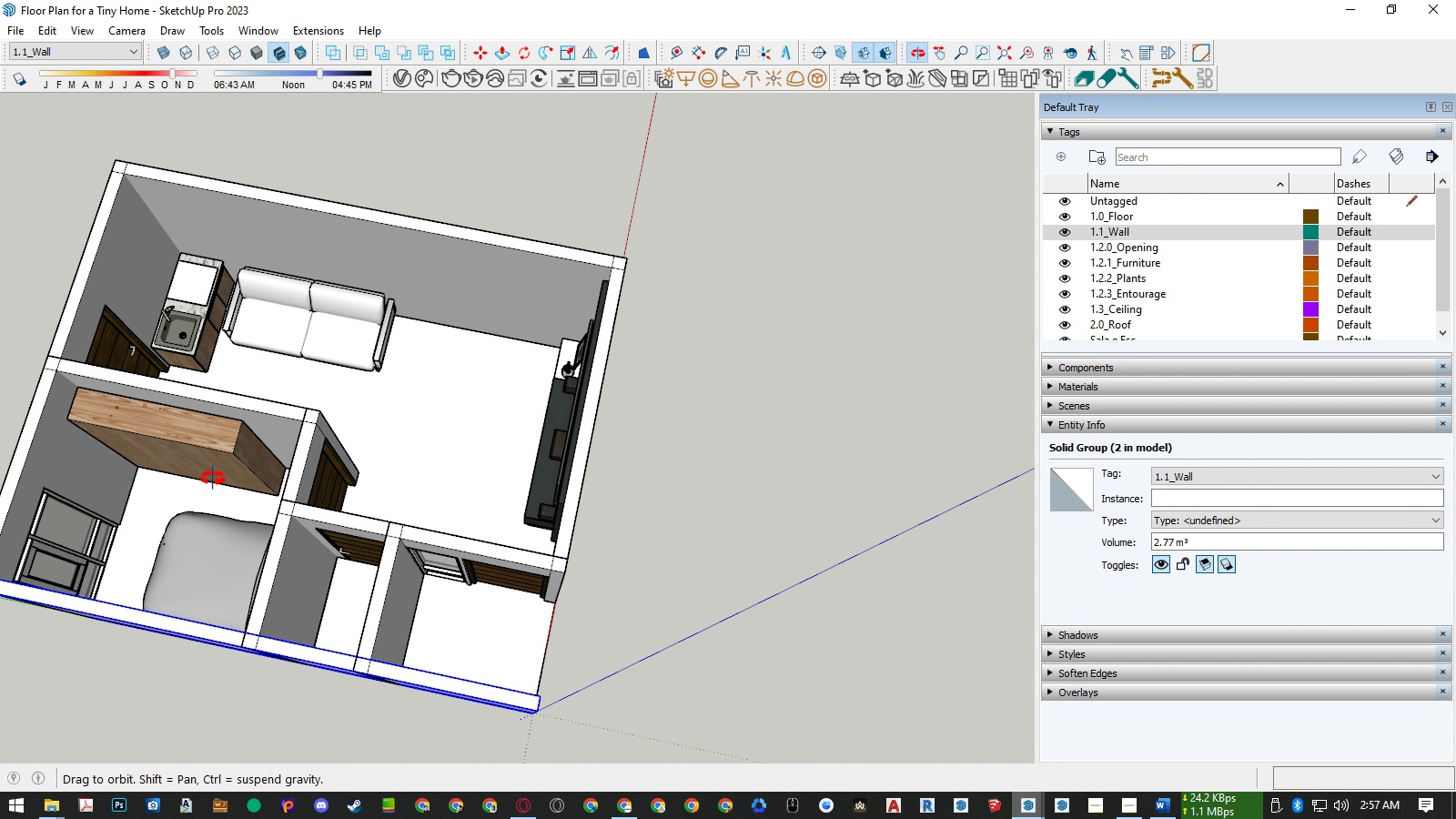 
scroll: coordinate [349, 340], scroll_direction: up, amount: 5.0
 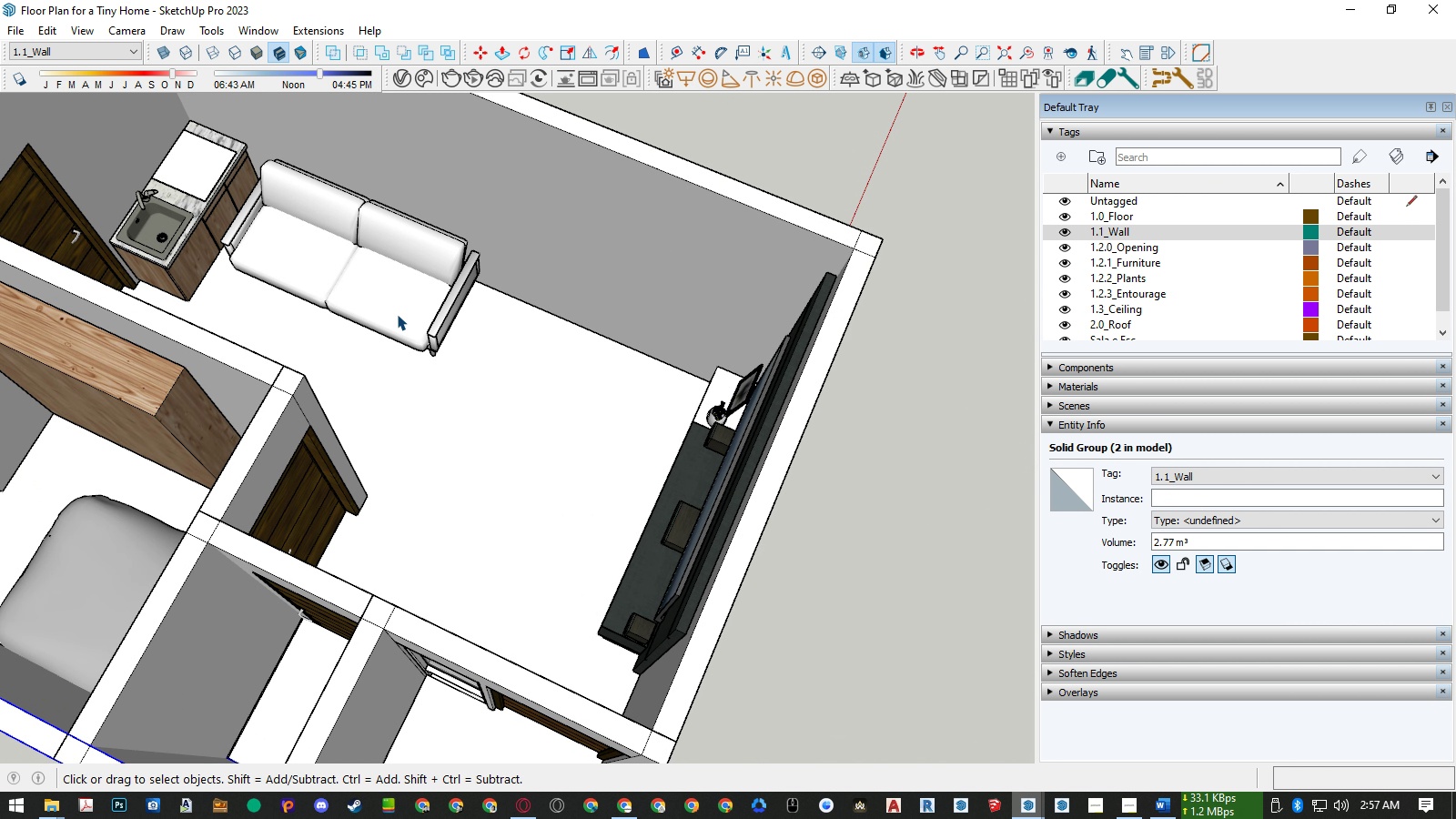 
left_click([397, 314])
 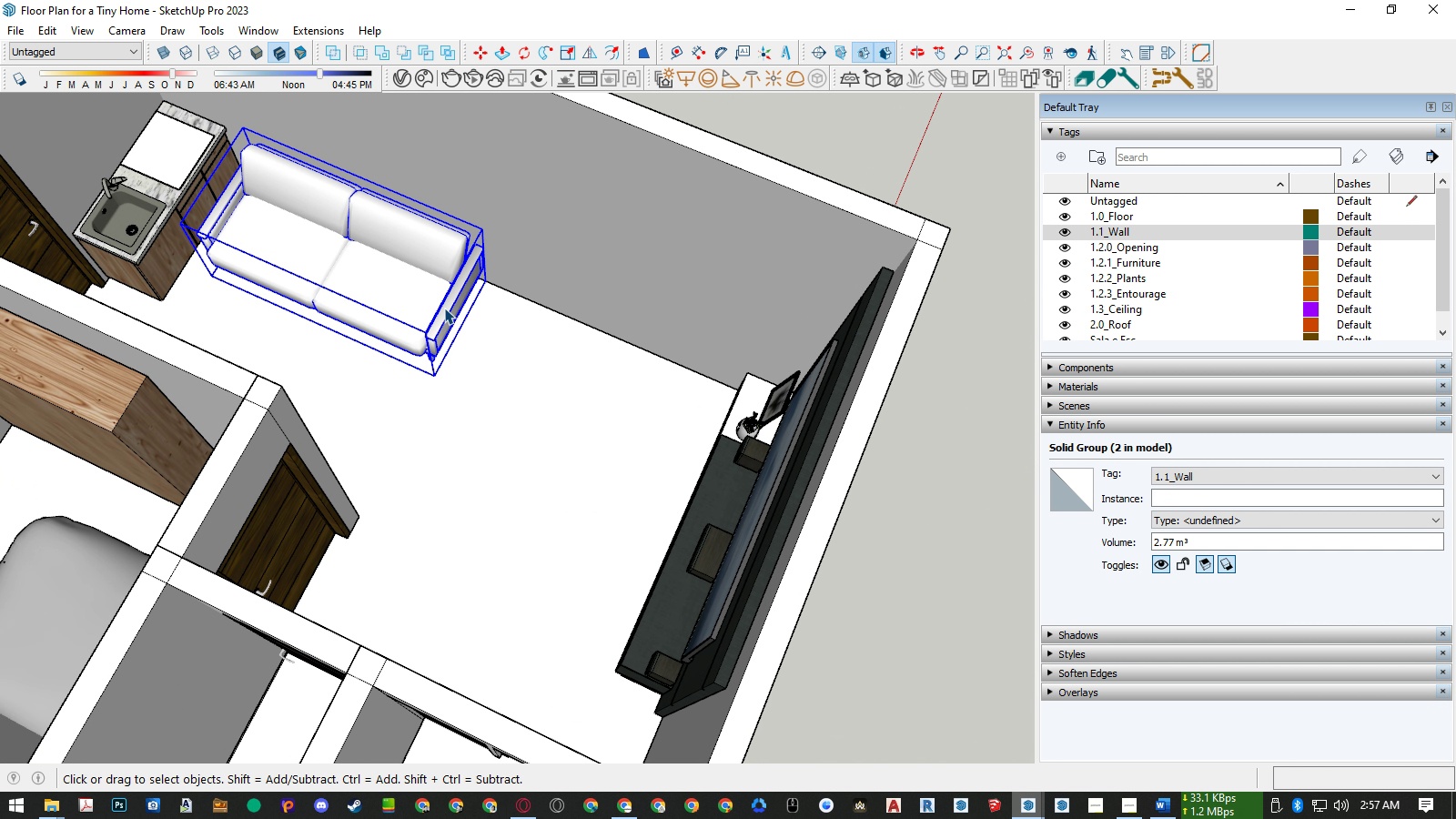 
scroll: coordinate [497, 309], scroll_direction: up, amount: 9.0
 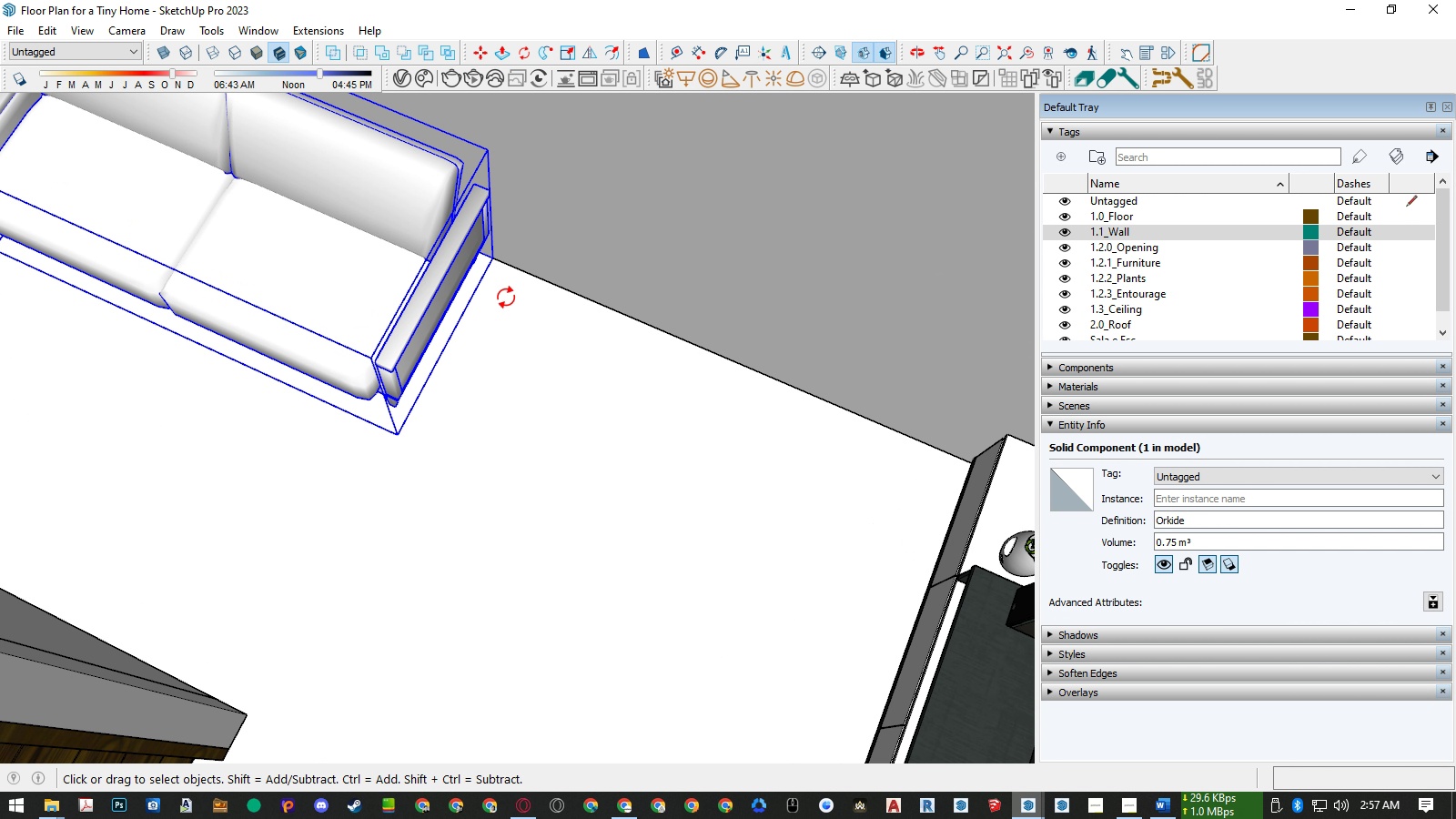 
key(Q)
 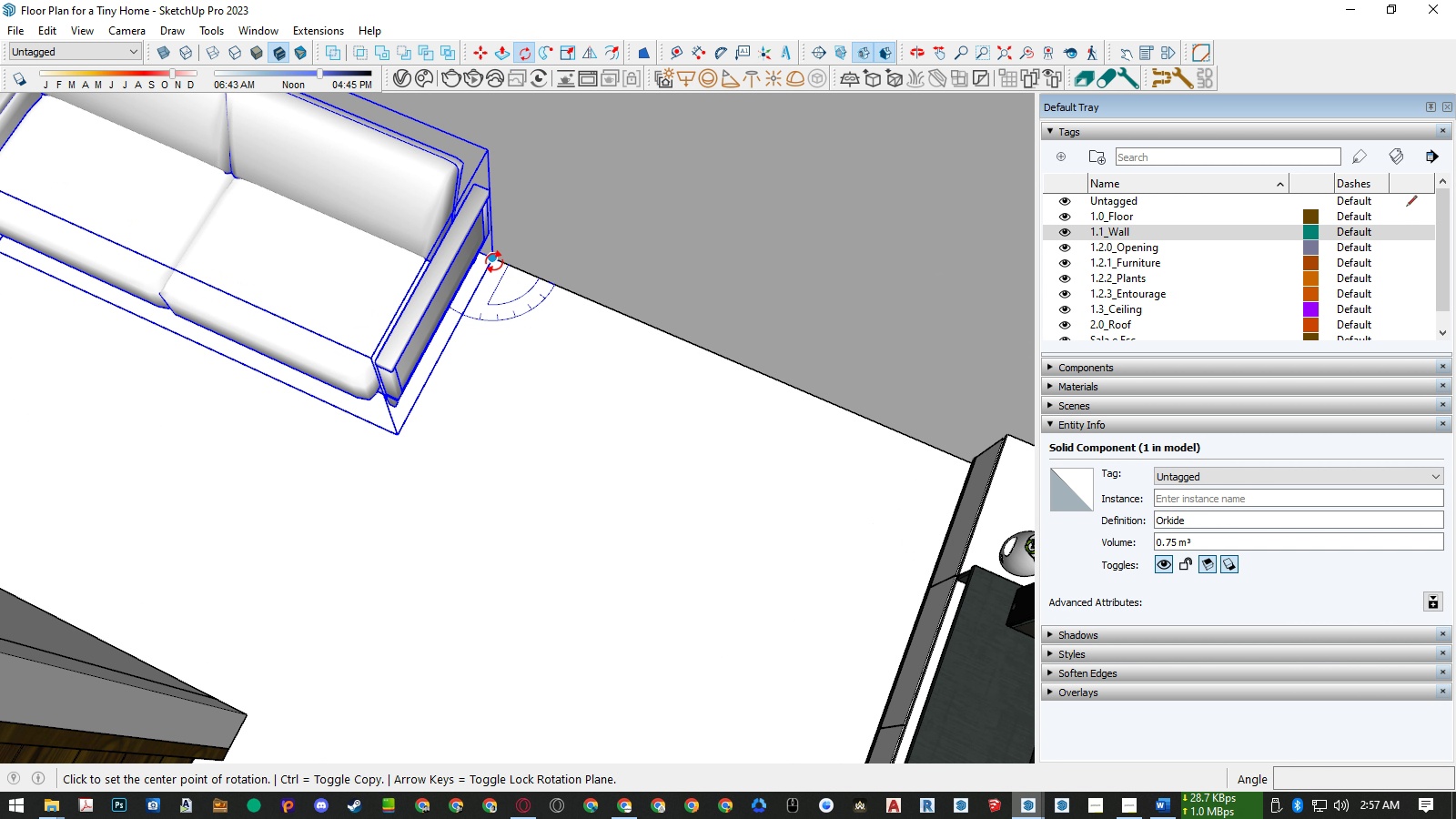 
left_click([494, 262])
 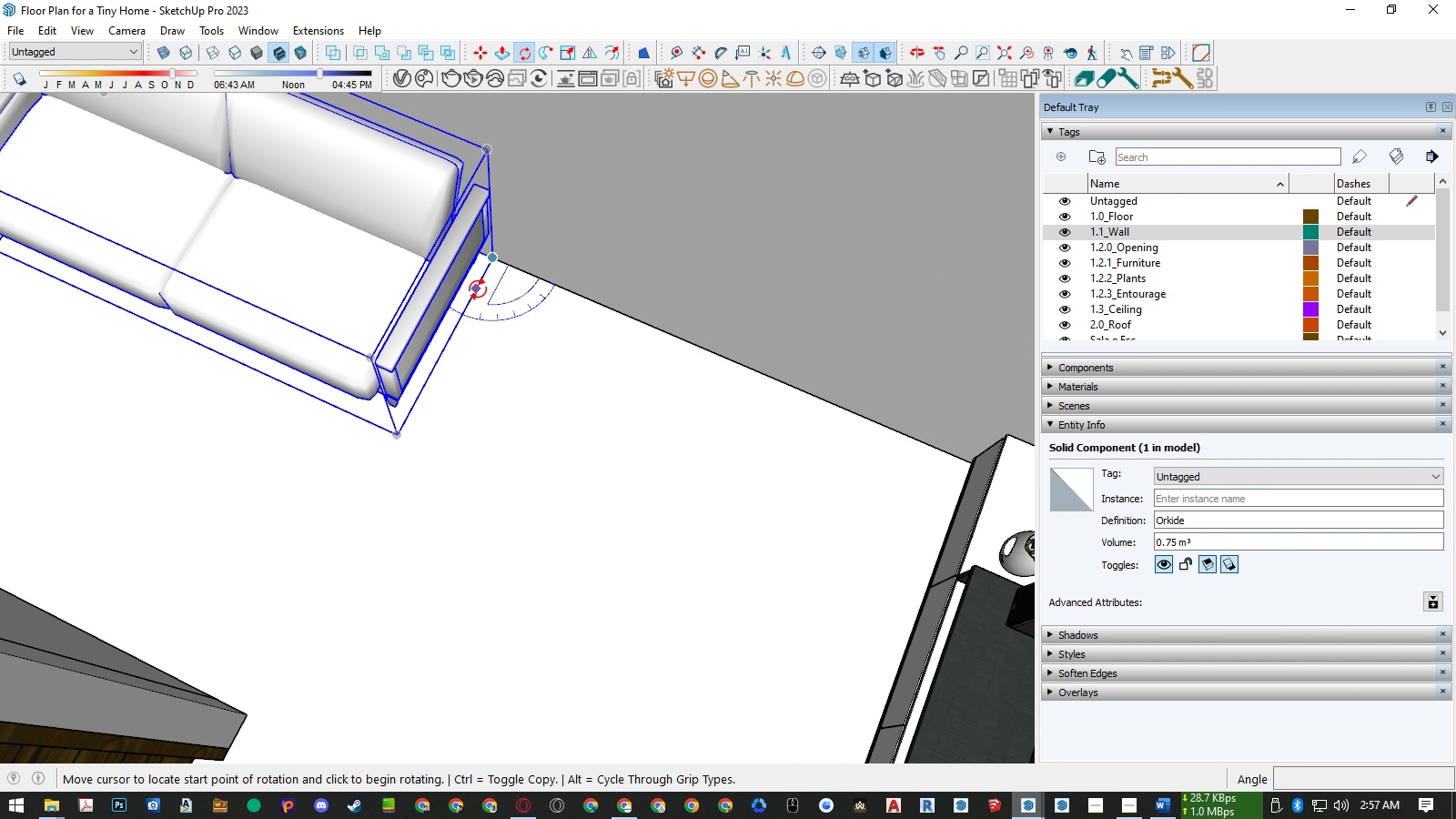 
left_click([478, 289])
 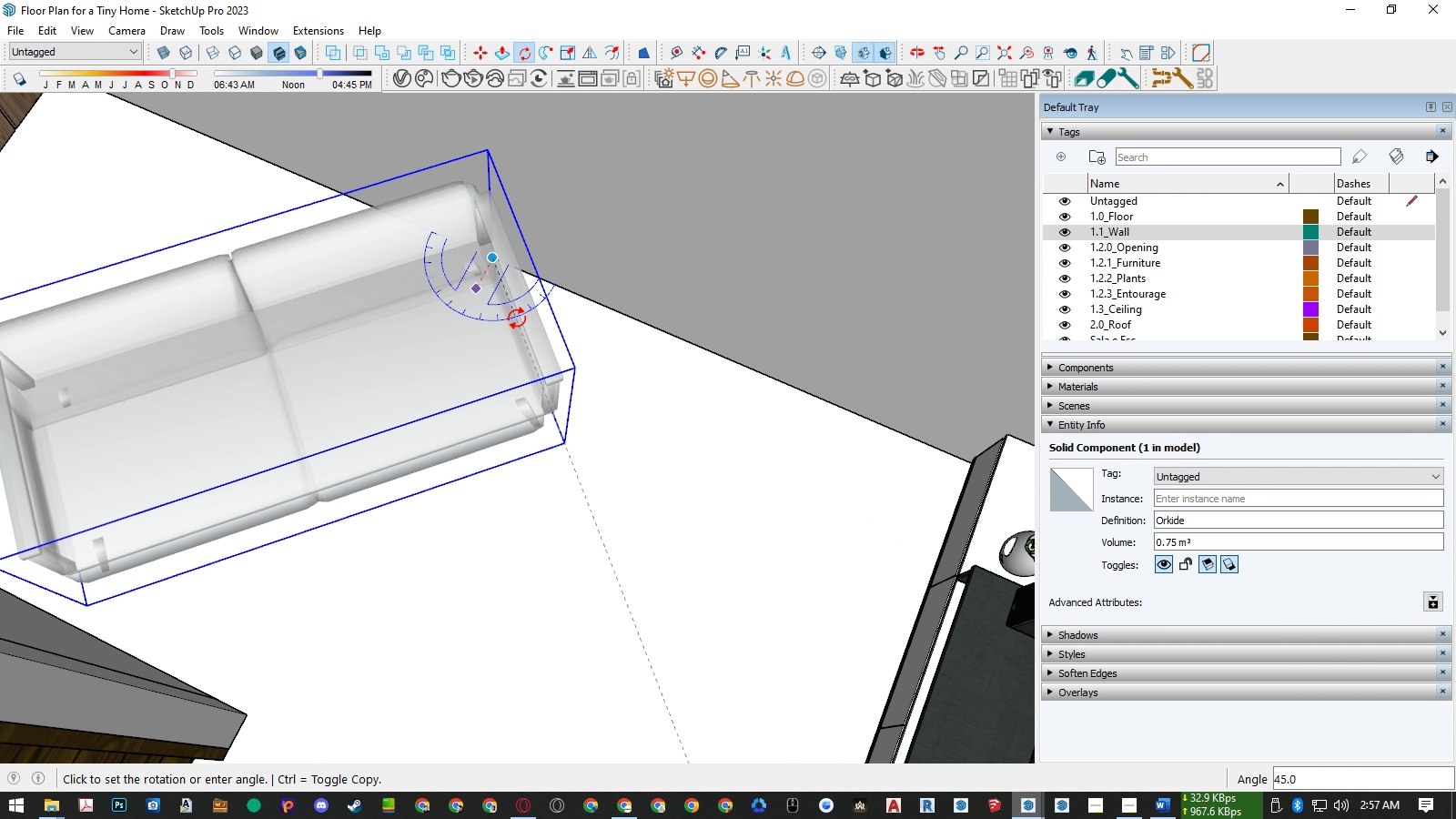 
key(Numpad9)
 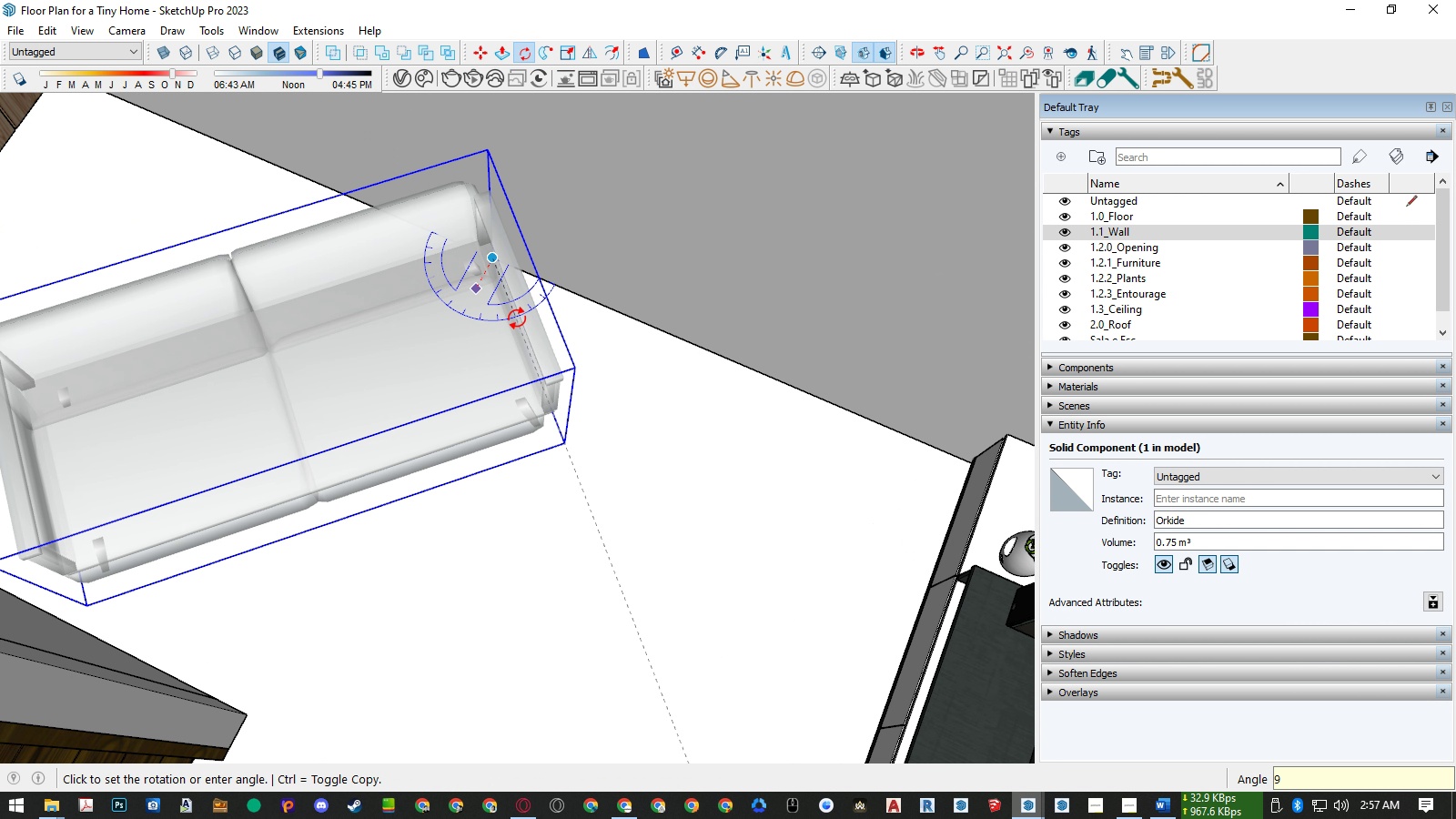 
key(Numpad0)
 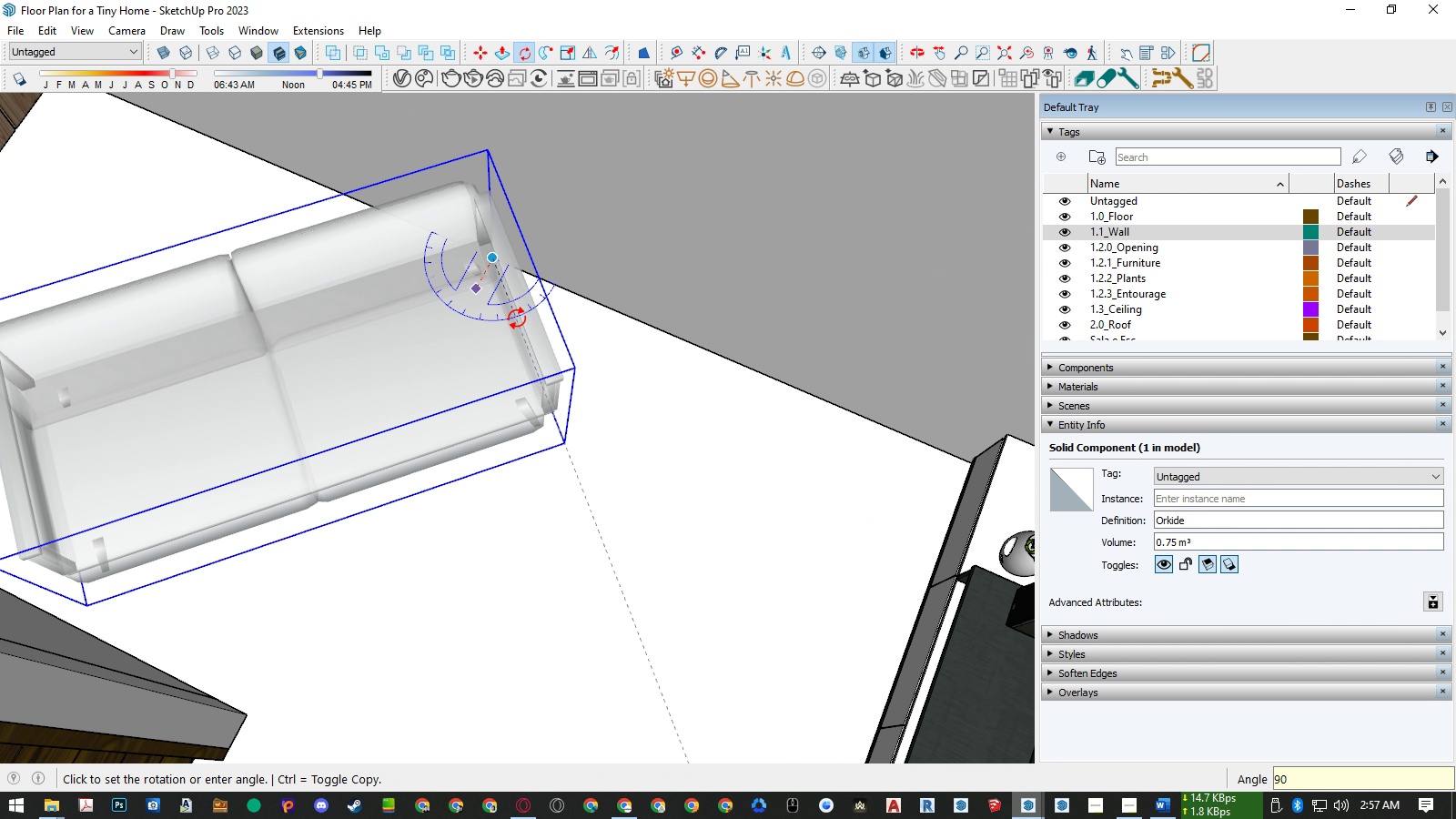 
key(NumpadEnter)
 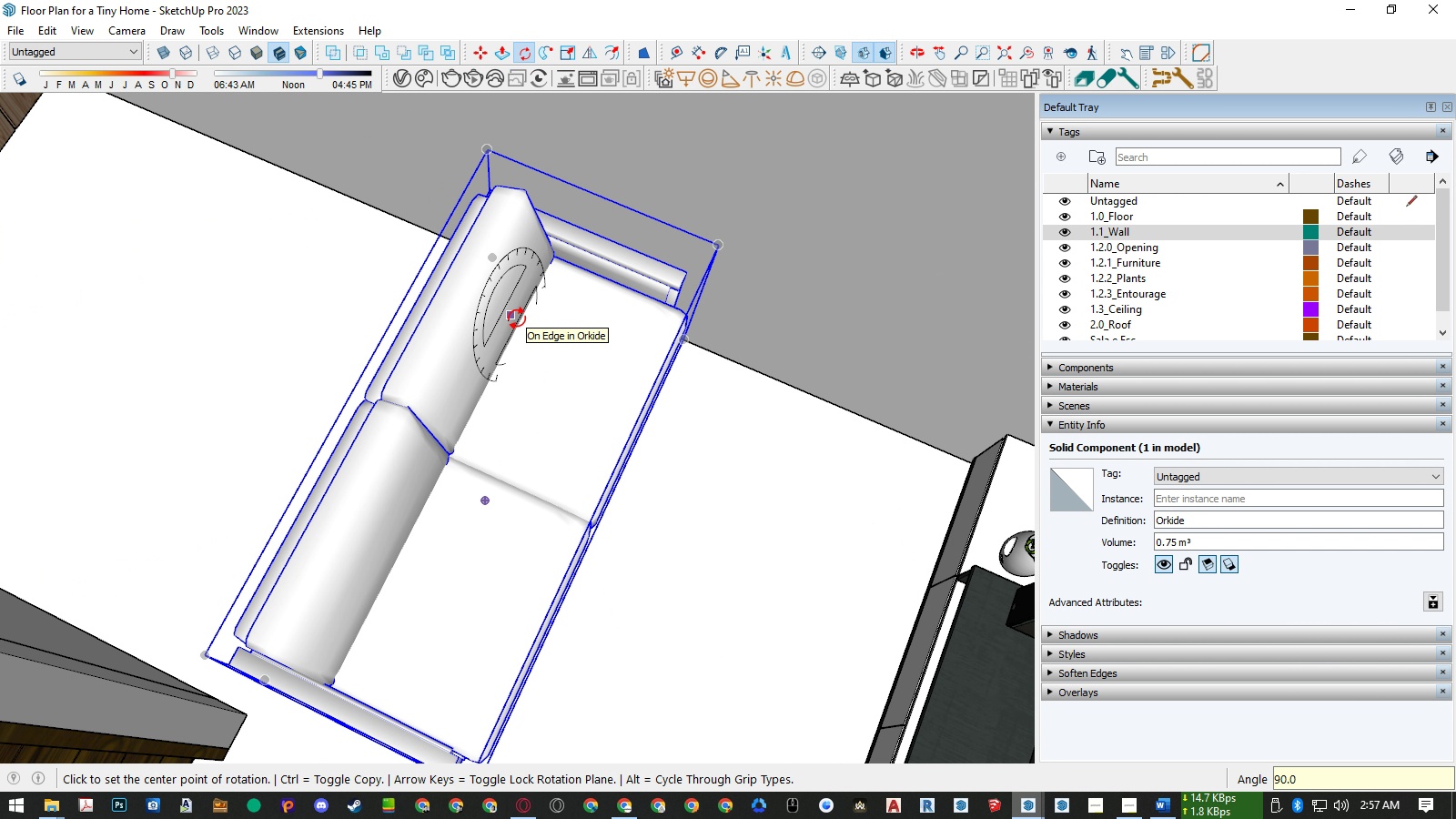 
key(Space)
 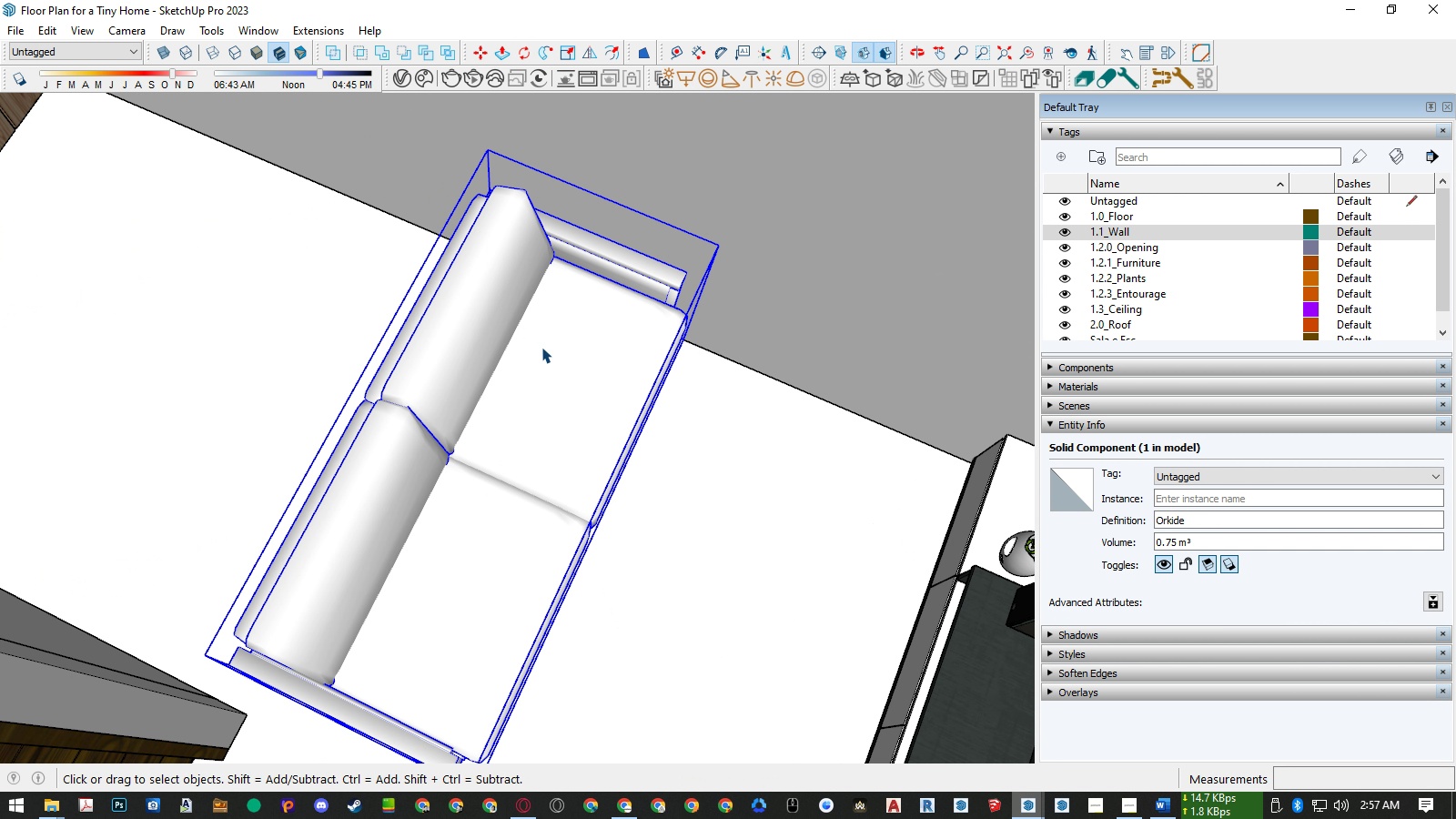 
scroll: coordinate [599, 386], scroll_direction: down, amount: 11.0
 